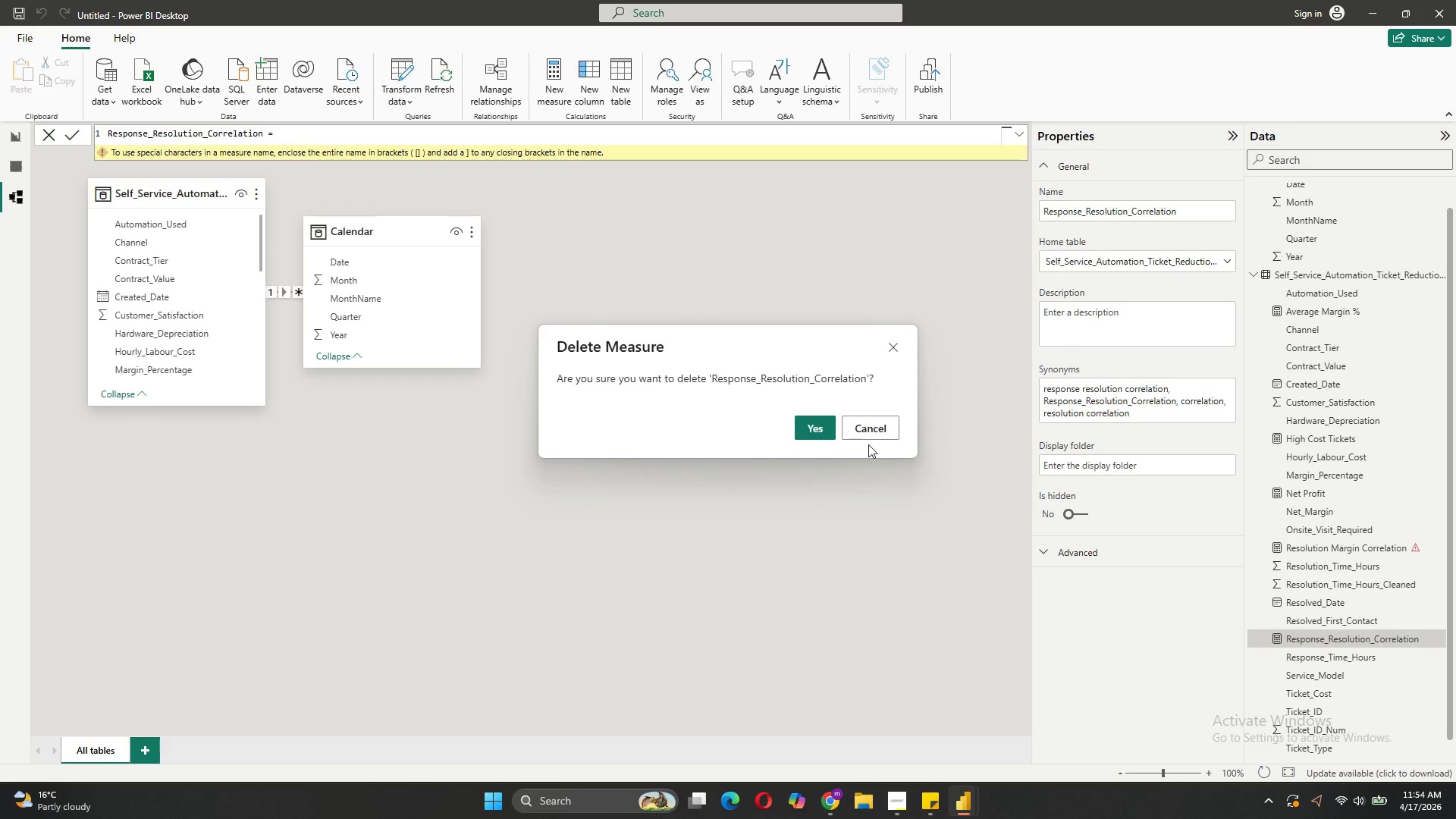 
left_click([817, 429])
 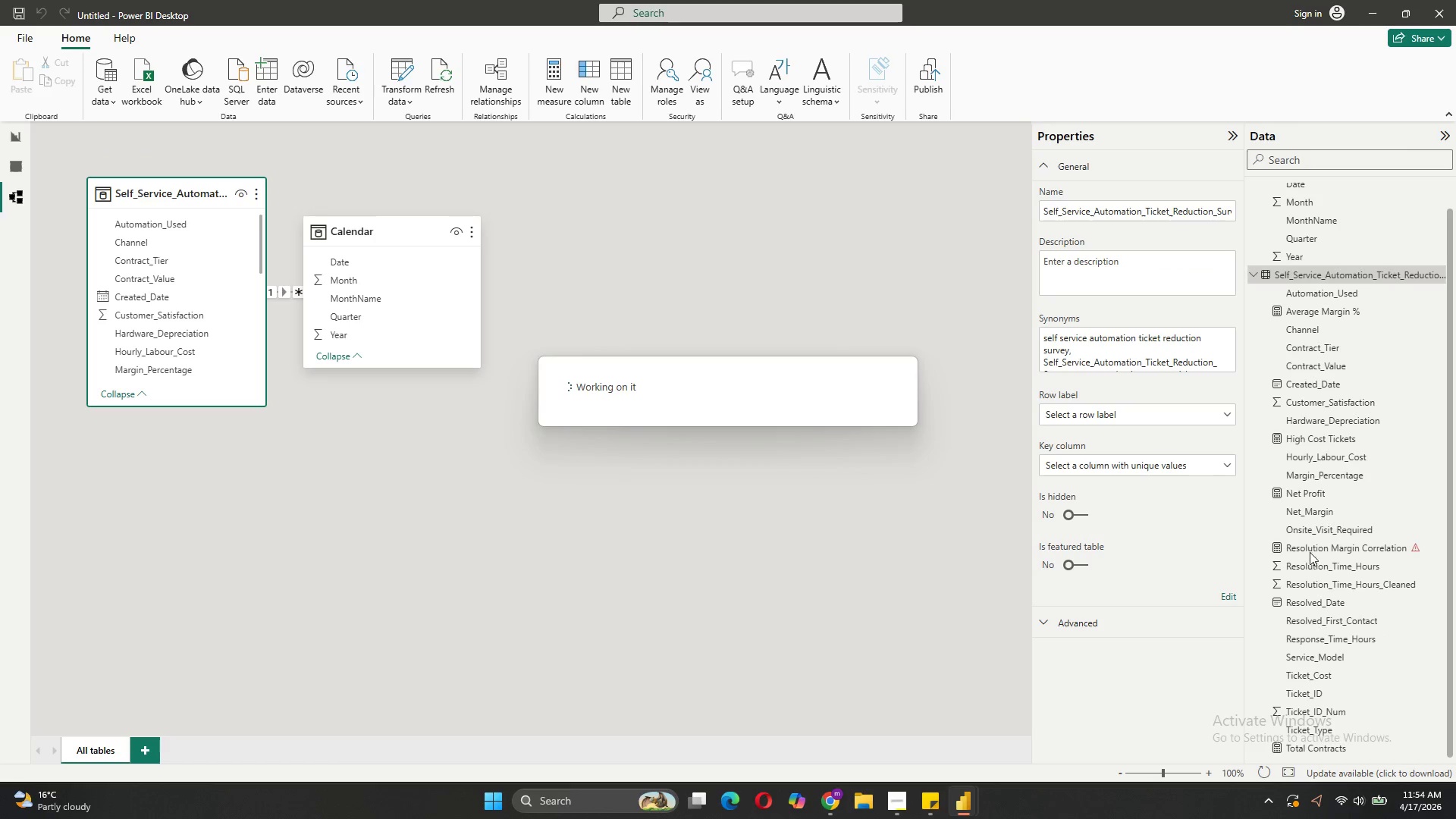 
right_click([1308, 545])
 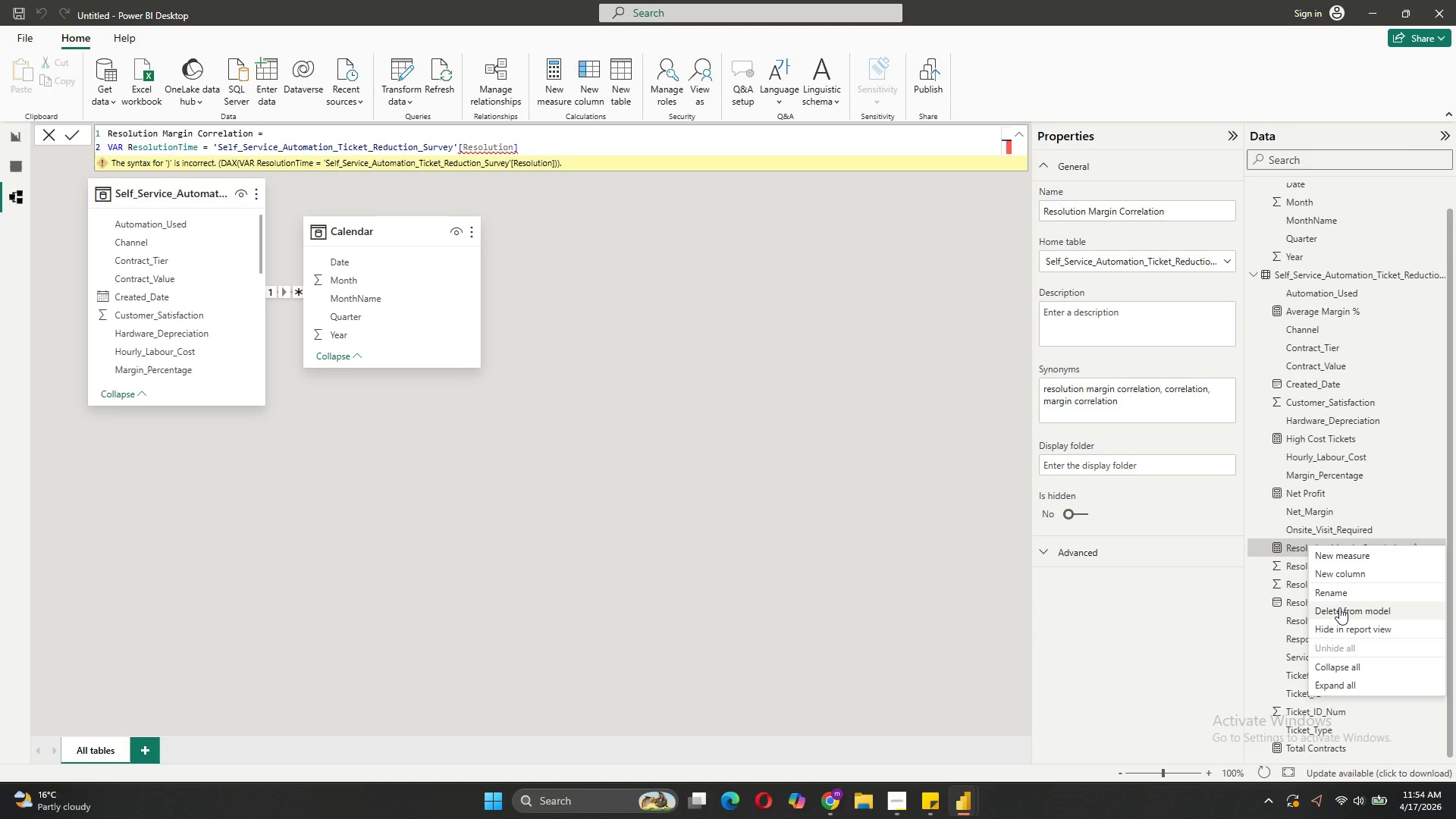 
left_click([1339, 607])
 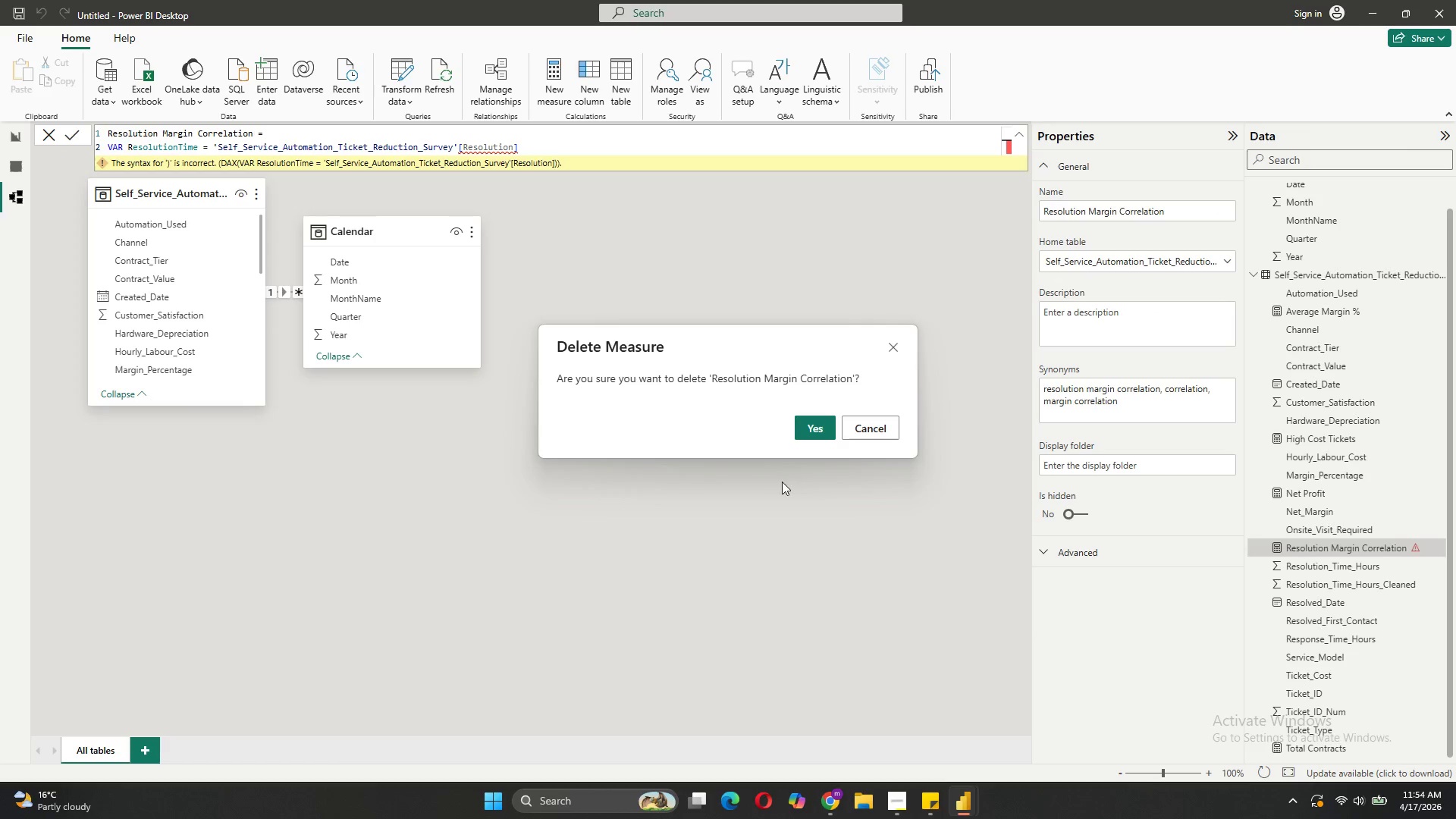 
left_click([802, 424])
 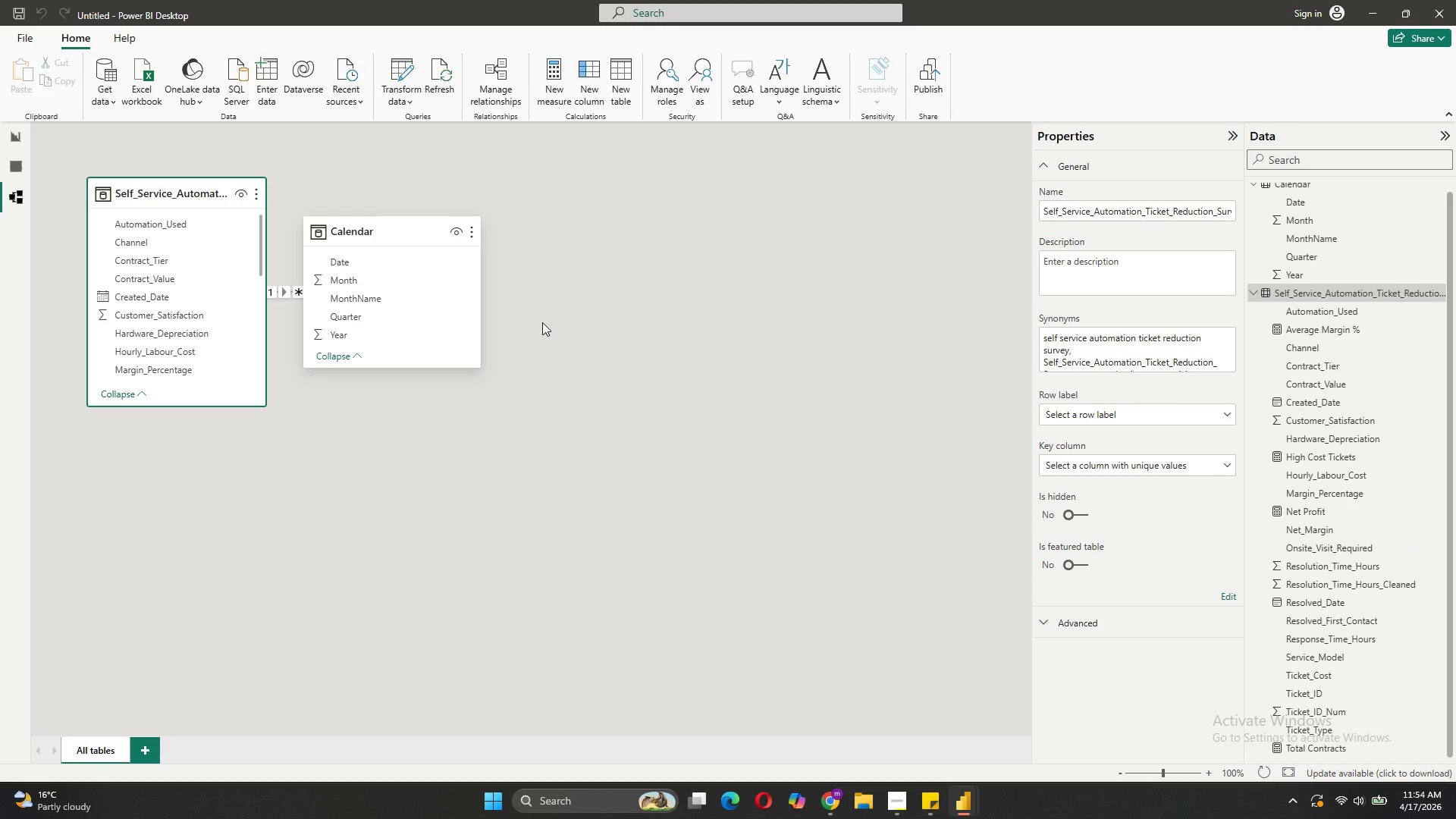 
wait(9.8)
 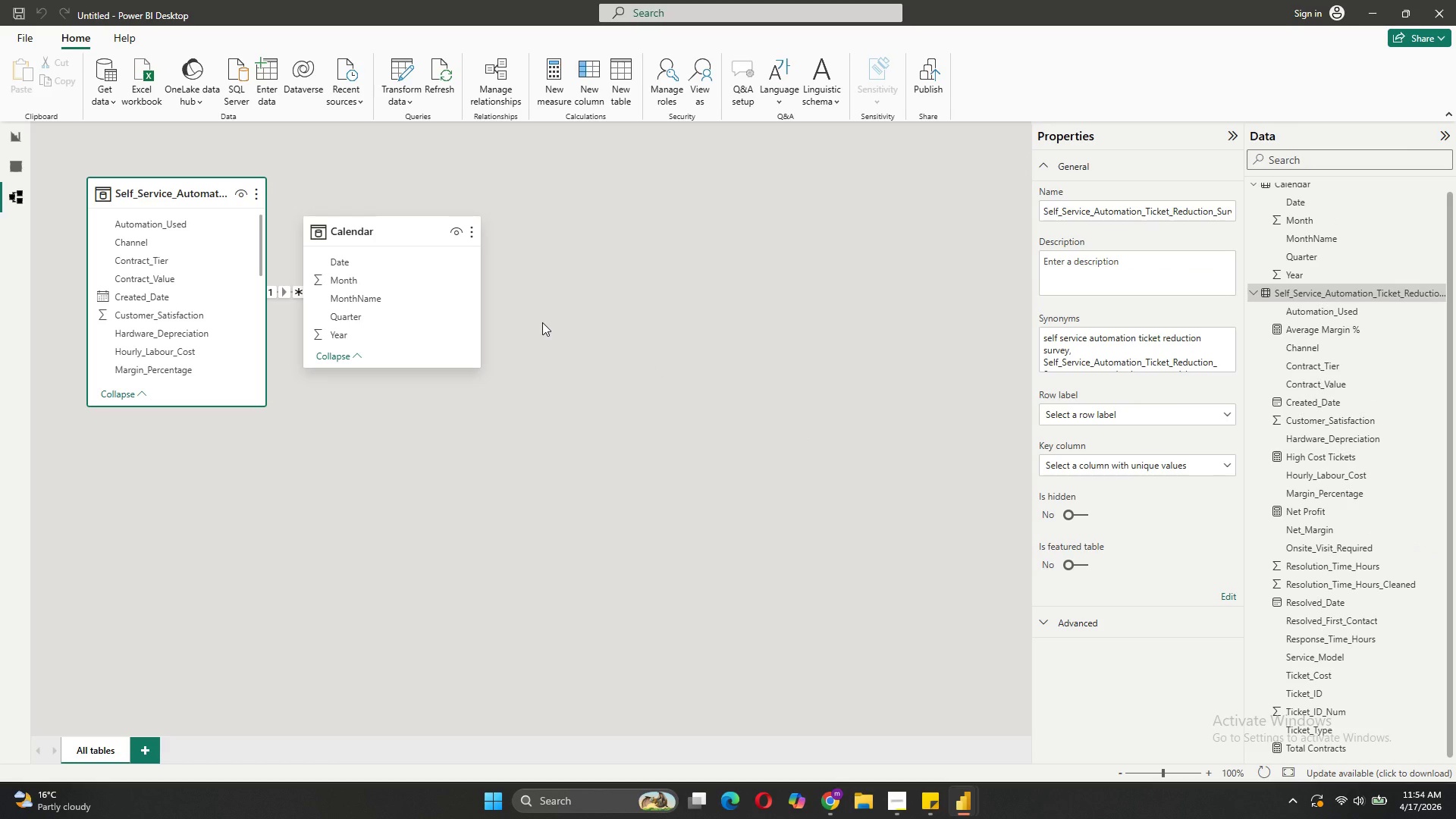 
left_click([537, 91])
 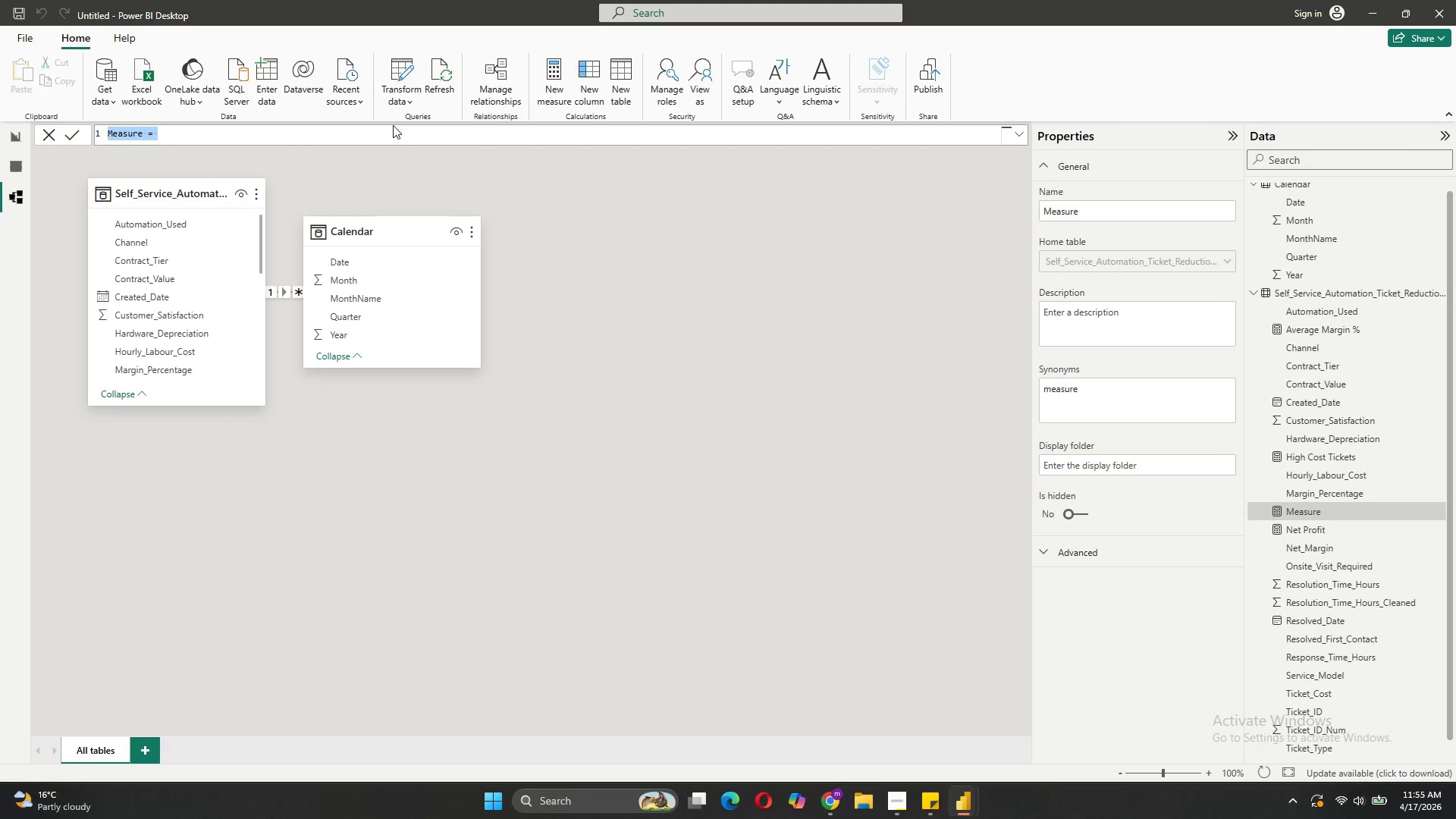 
type(Flat Fee Performance = )
 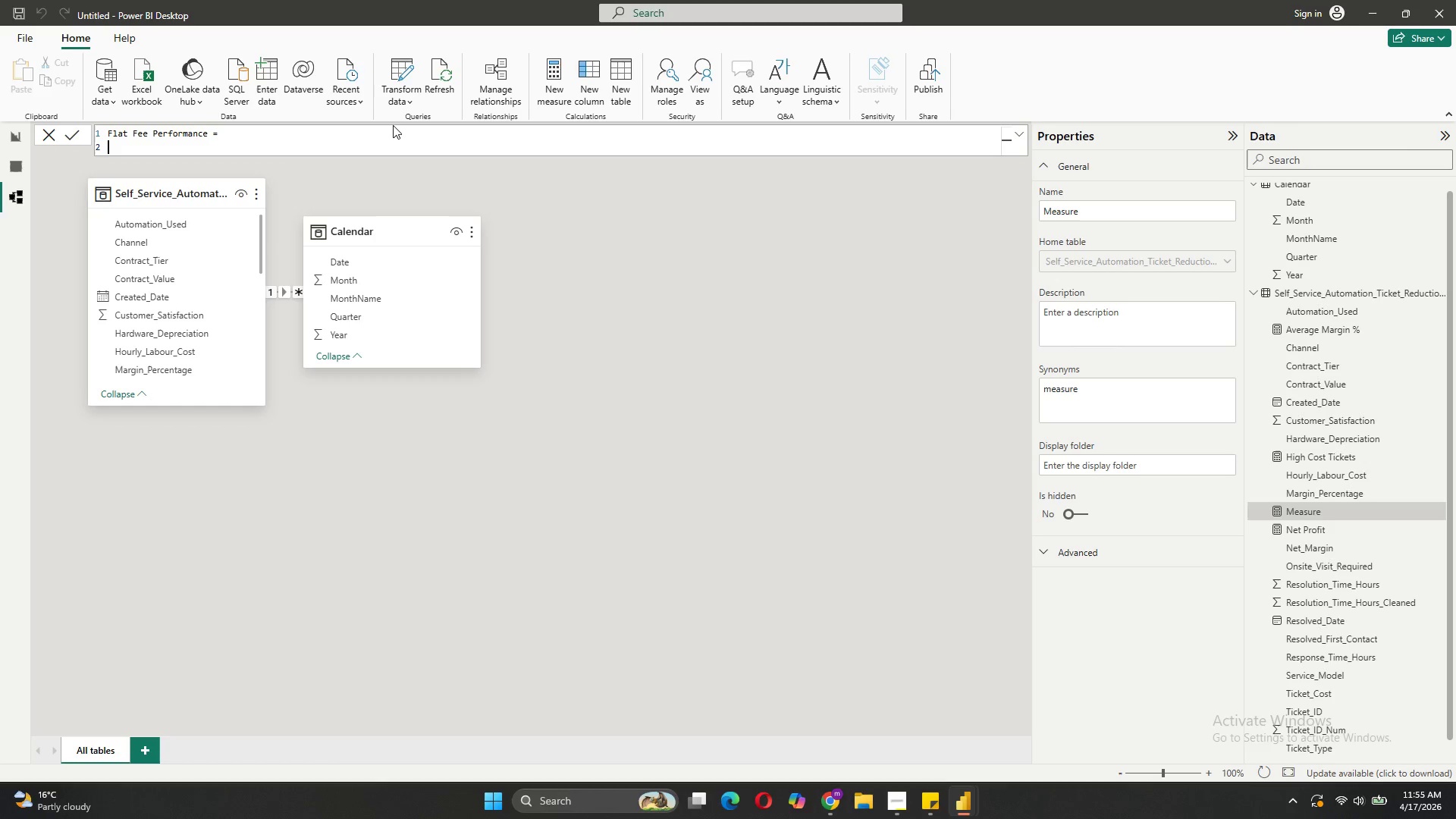 
key(Shift+Enter)
 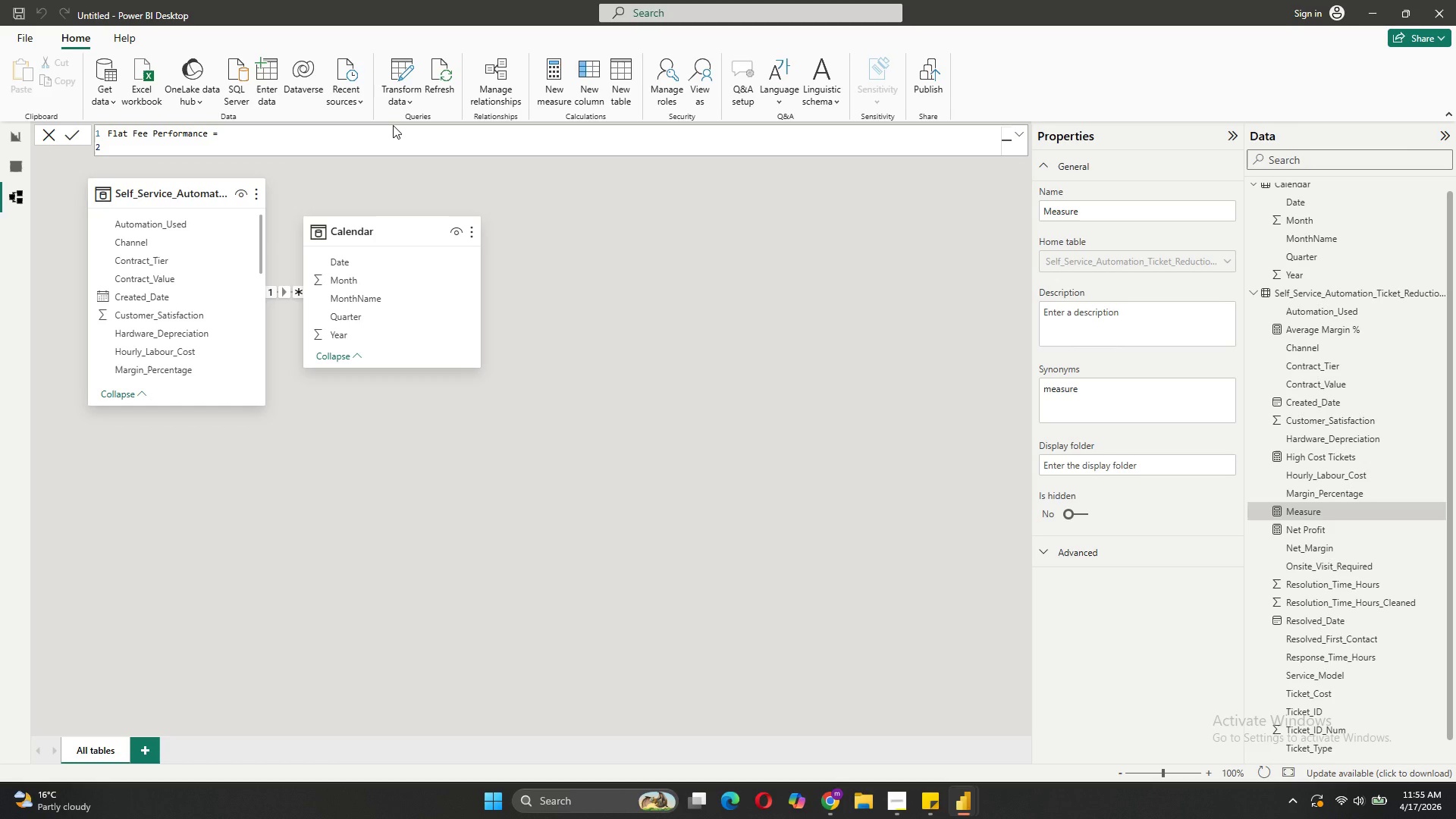 
type(CALCULATE)
key(Tab)
 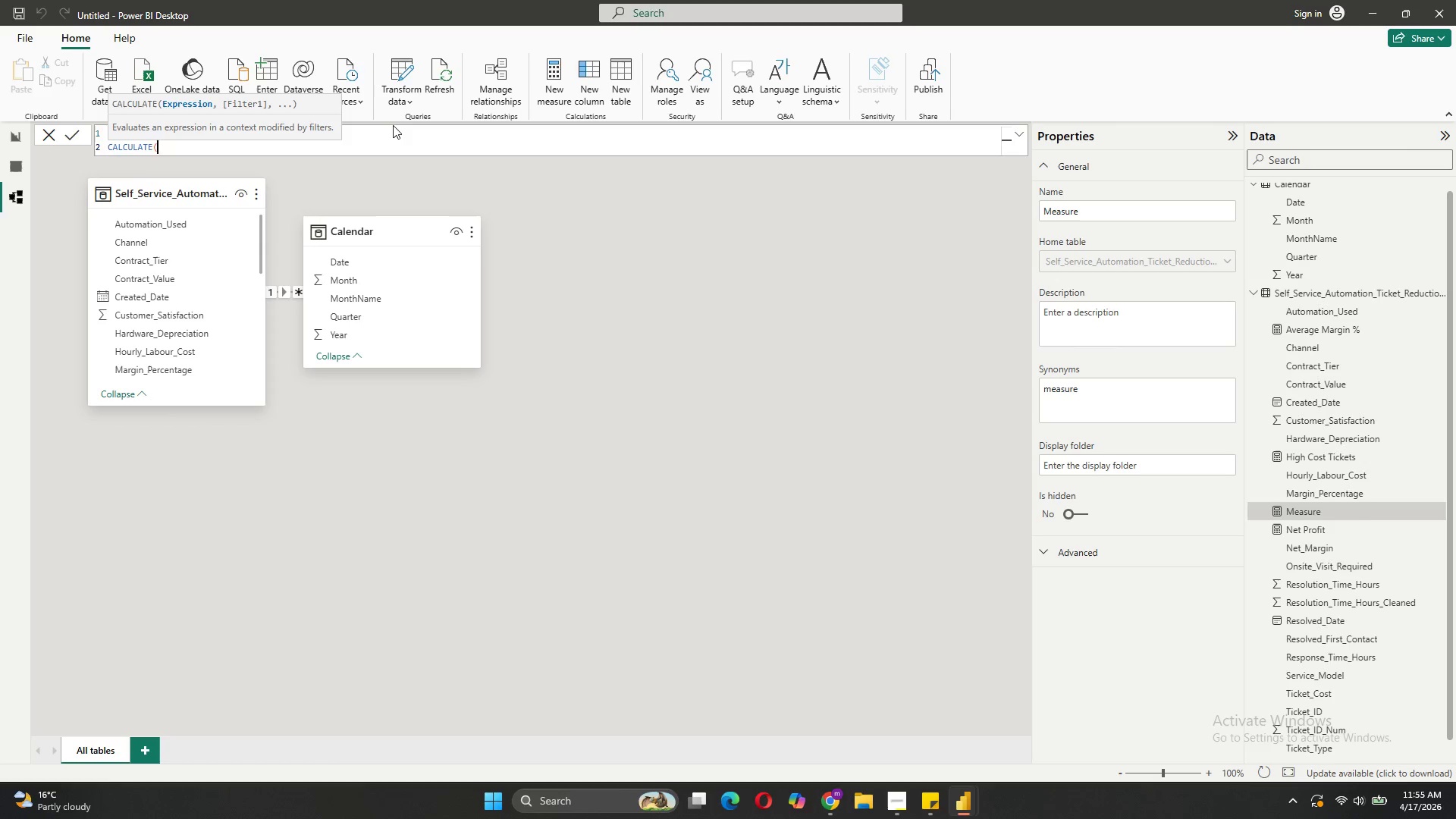 
key(Shift+Enter)
 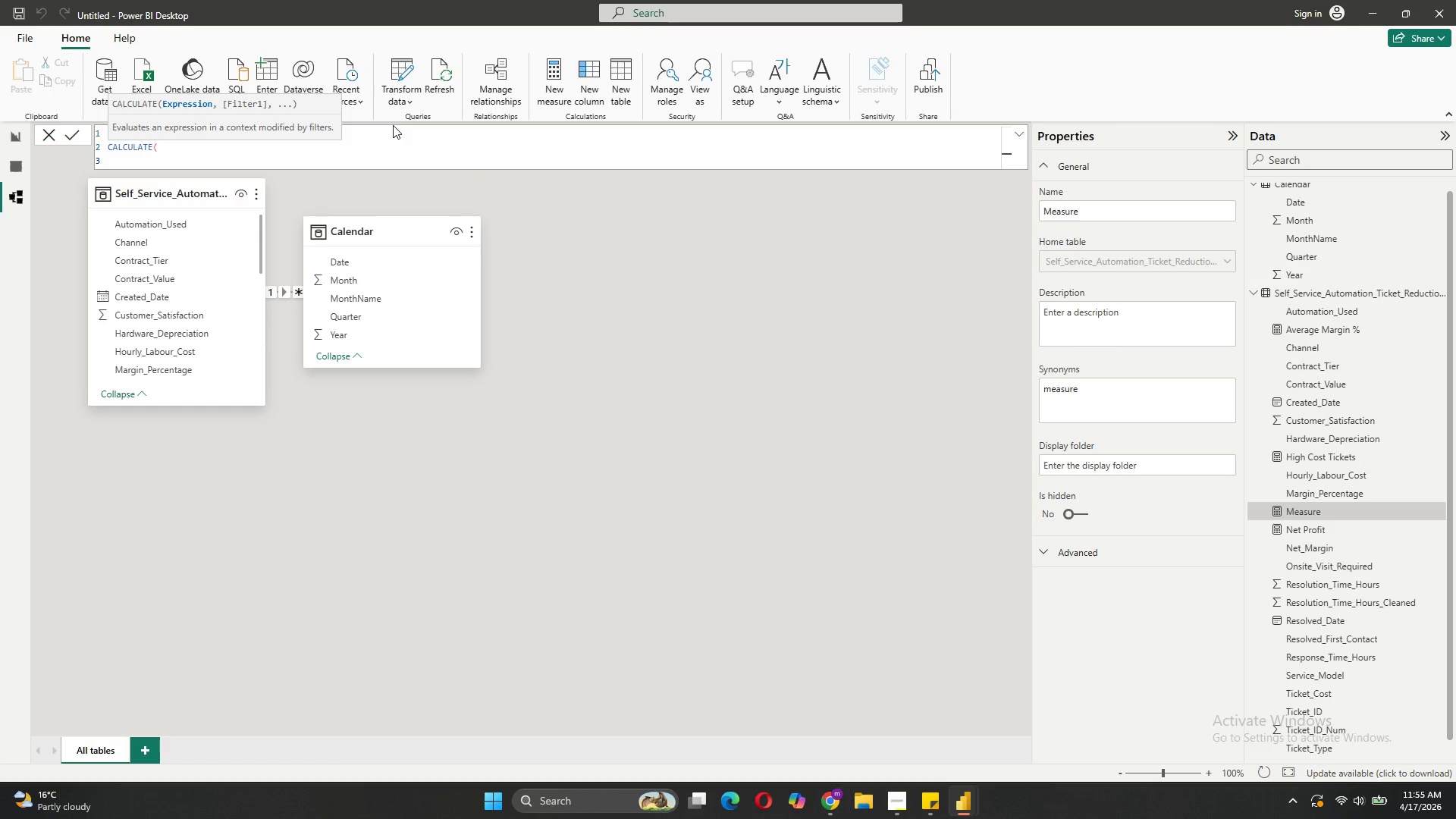 
type(AVERA)
 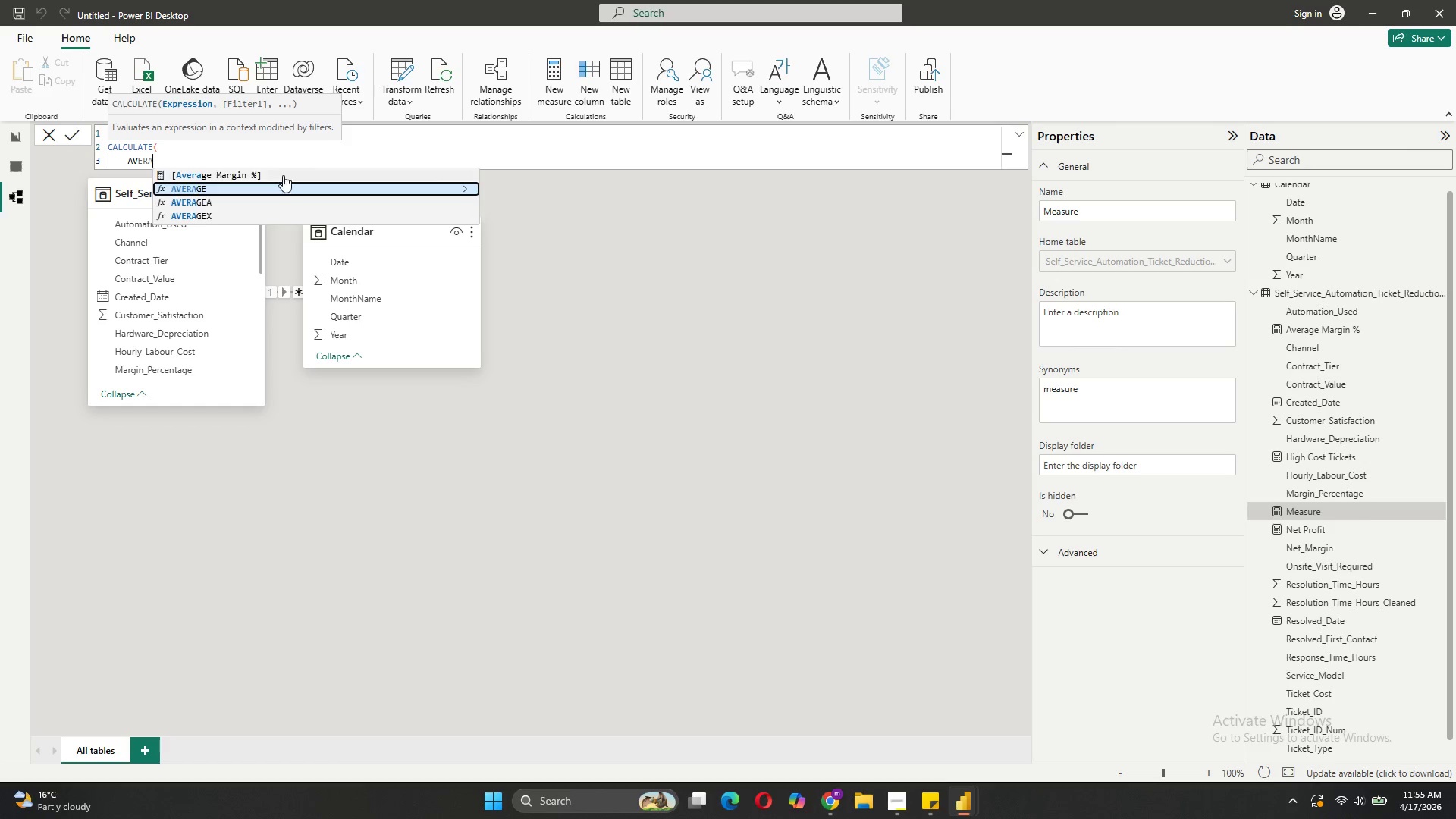 
left_click([275, 182])
 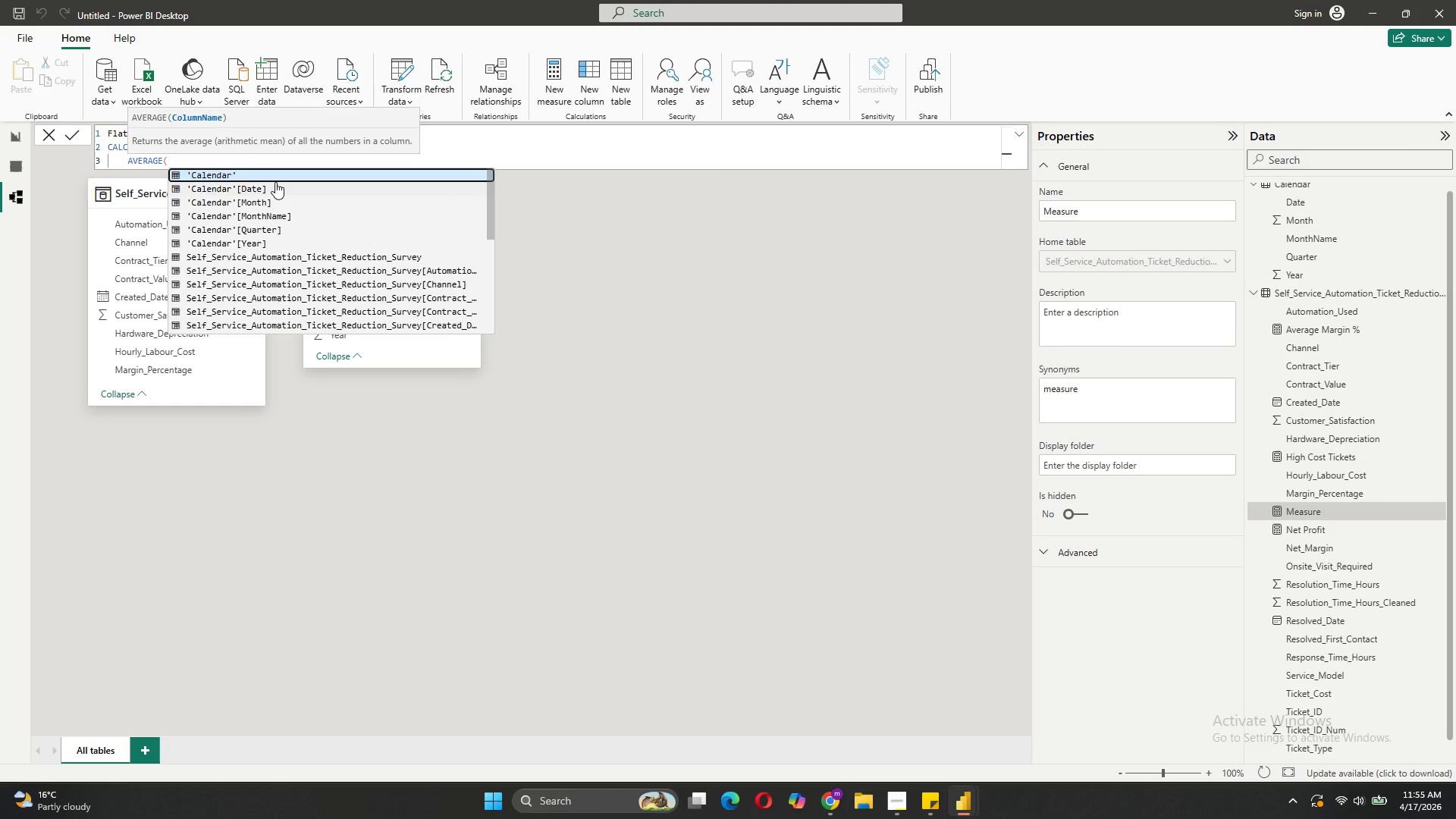 
key(Shift+9)
 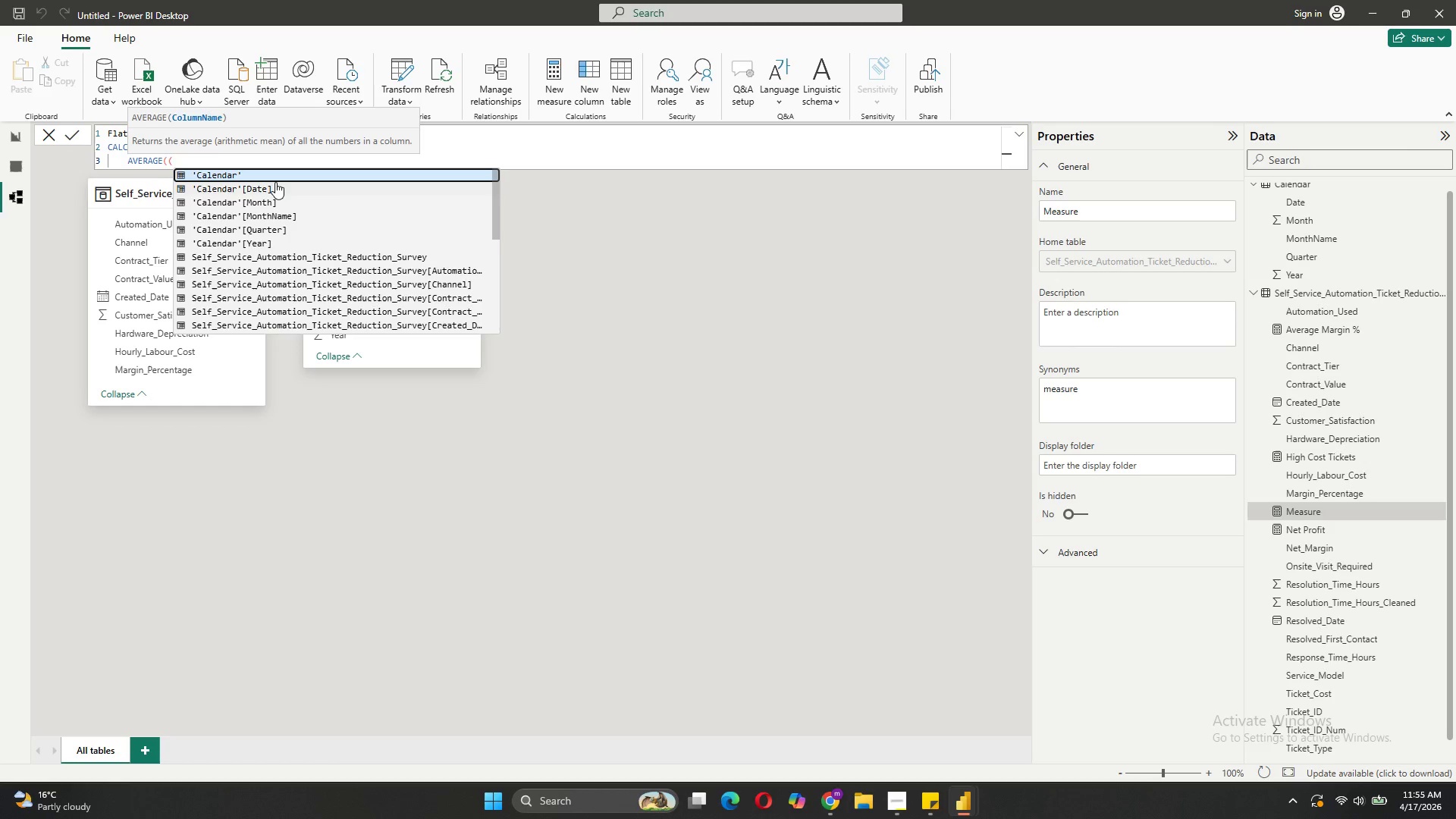 
key(Backspace)
 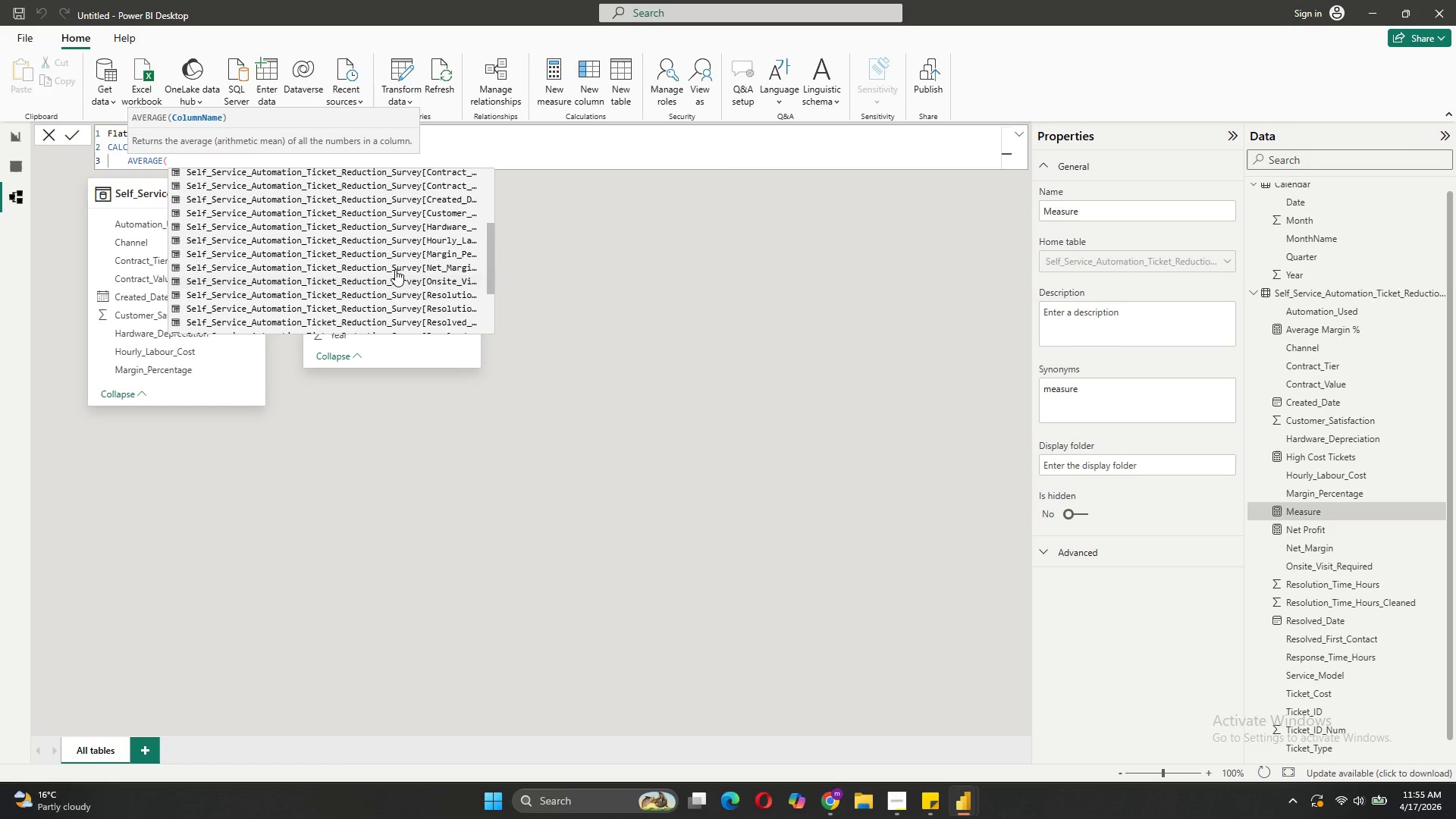 
wait(7.69)
 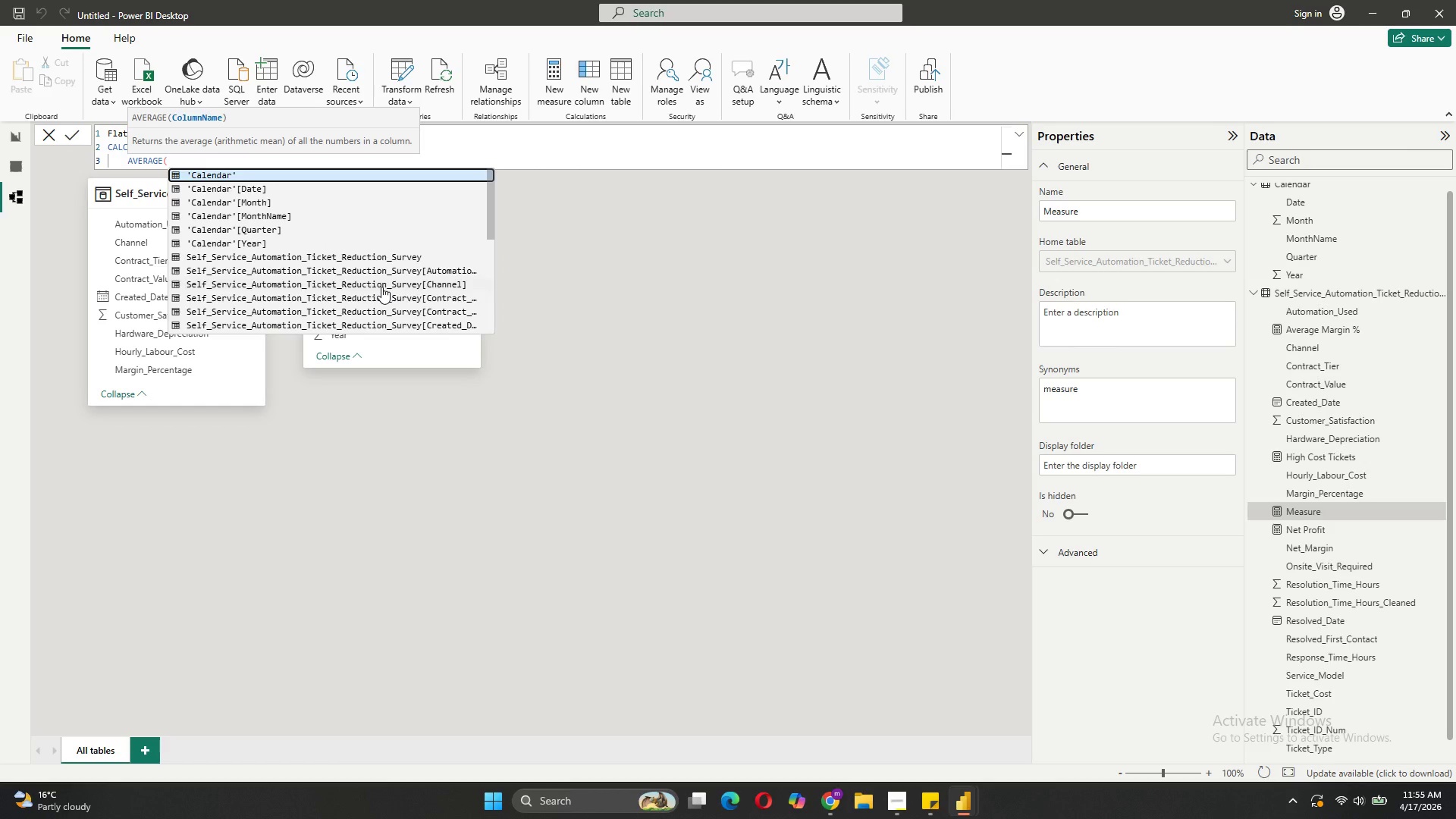 
left_click([443, 253])
 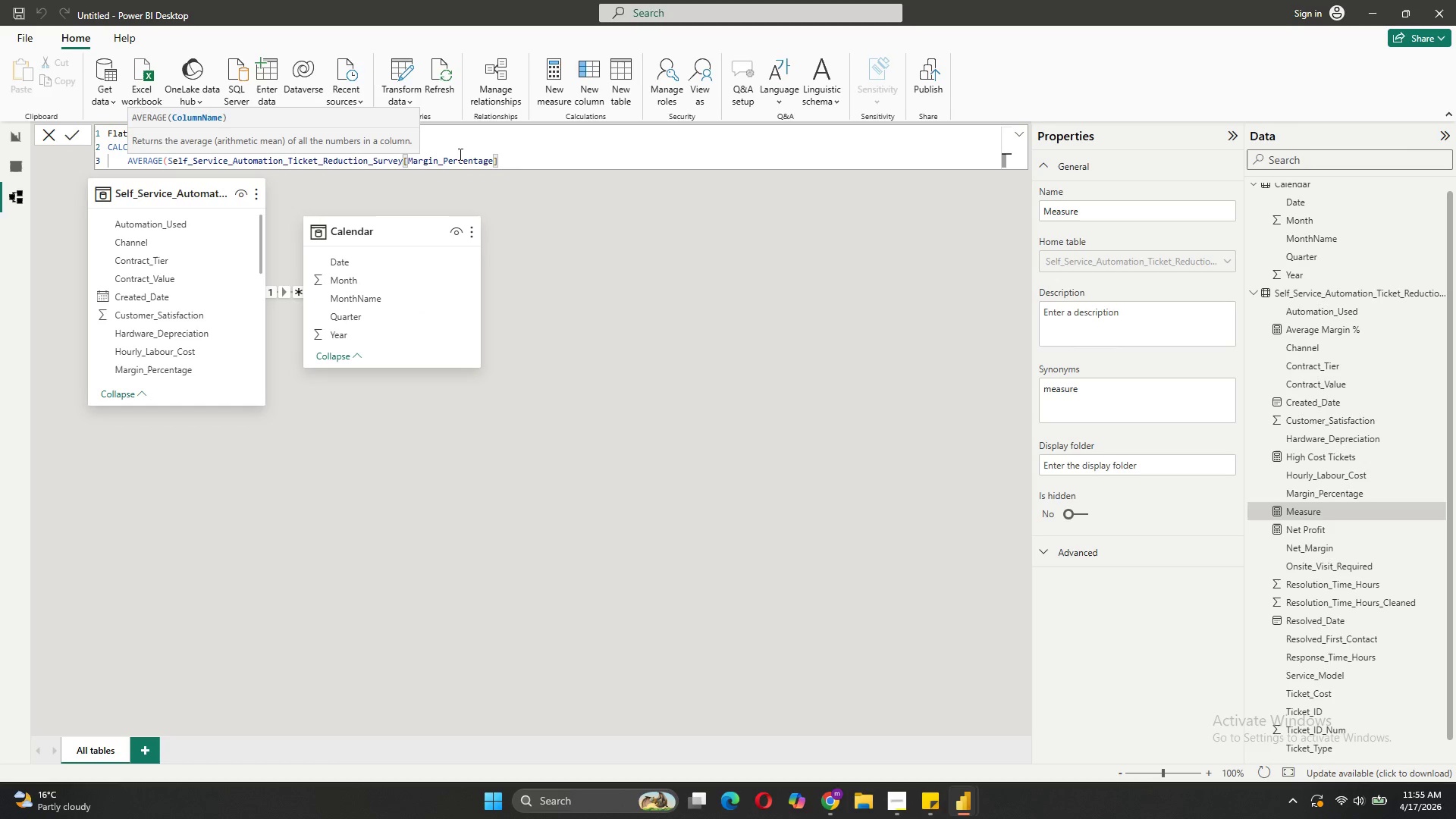 
key(Shift+0)
 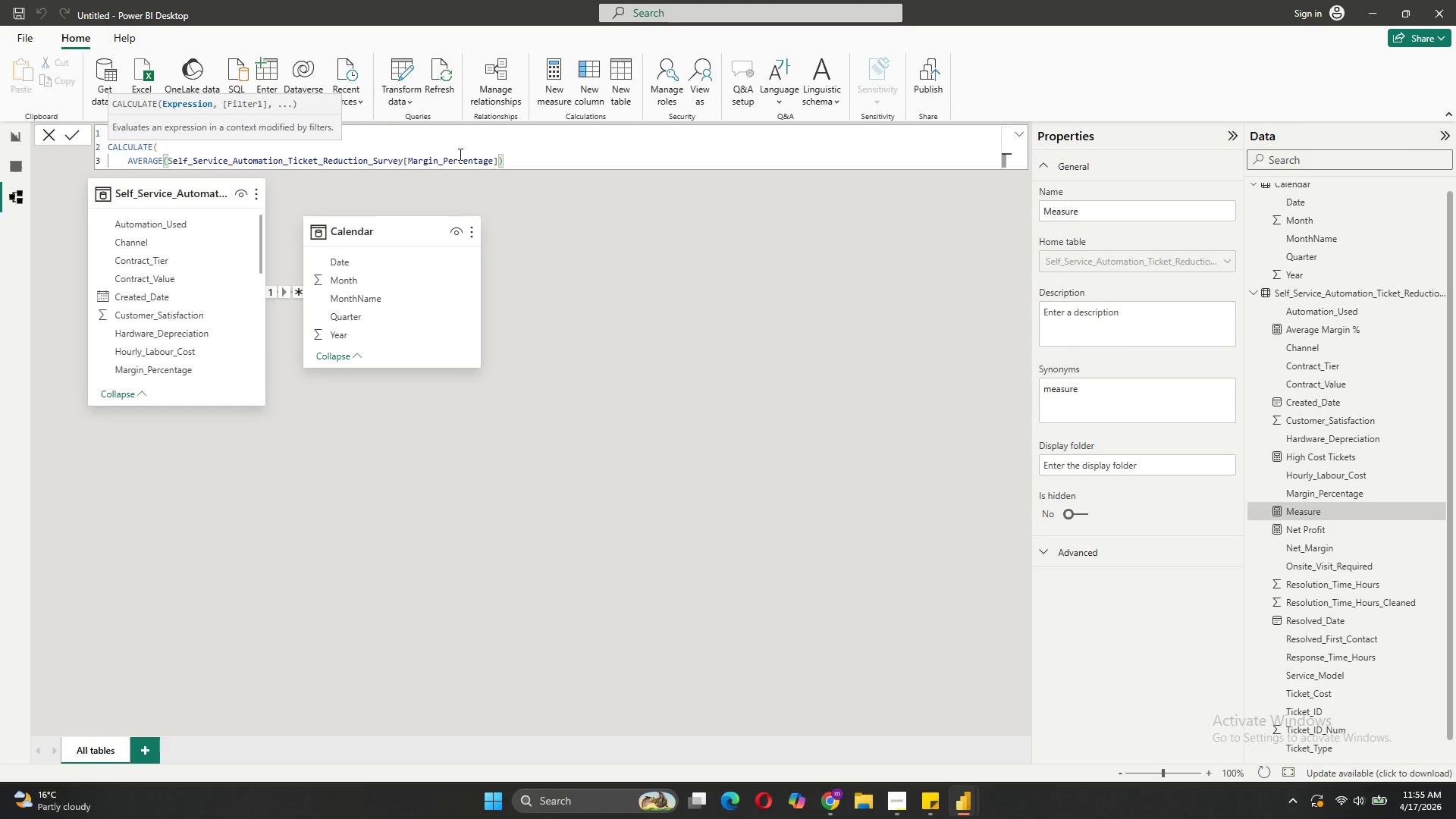 
key(Comma)
 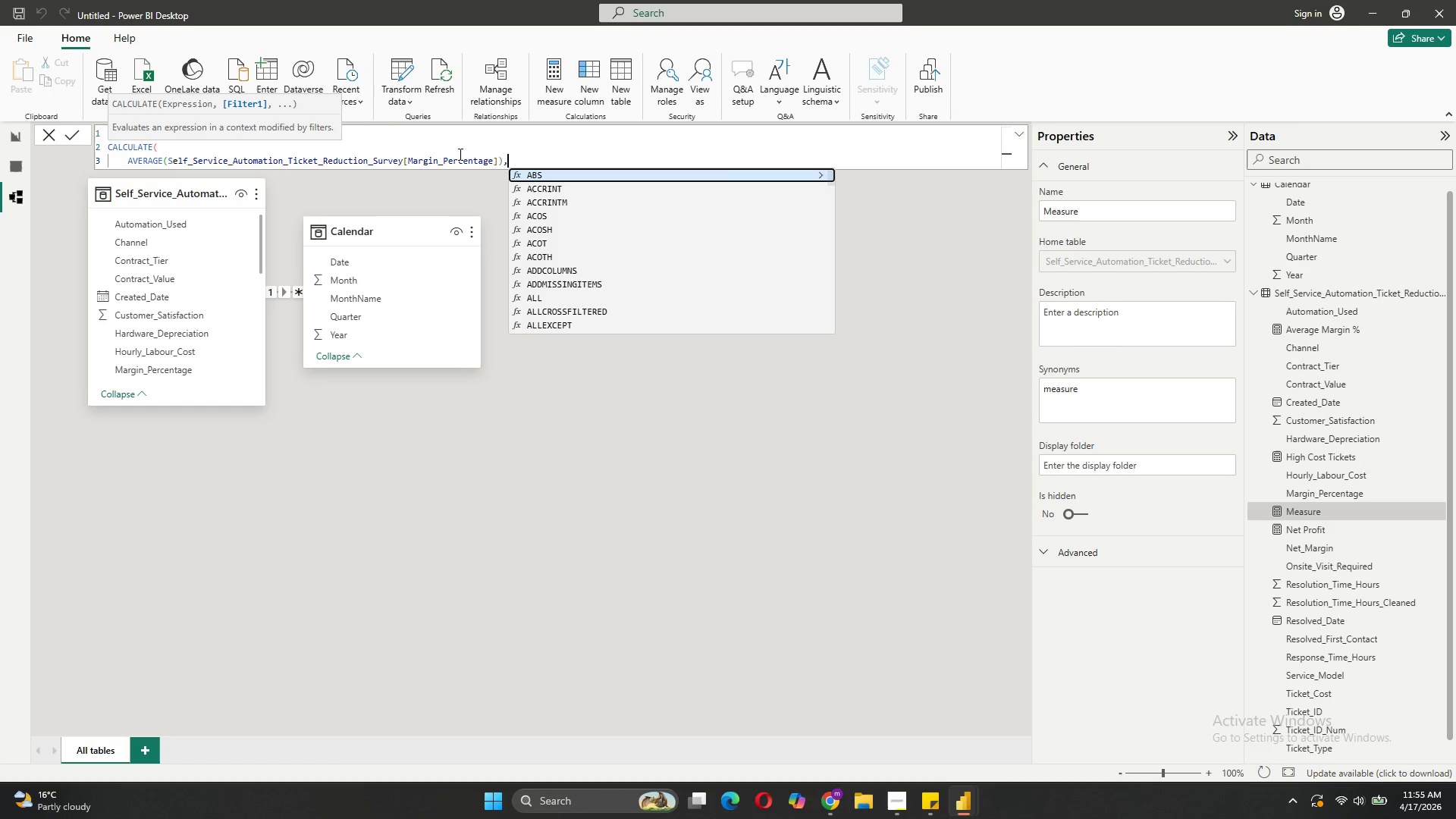 
key(Shift+Enter)
 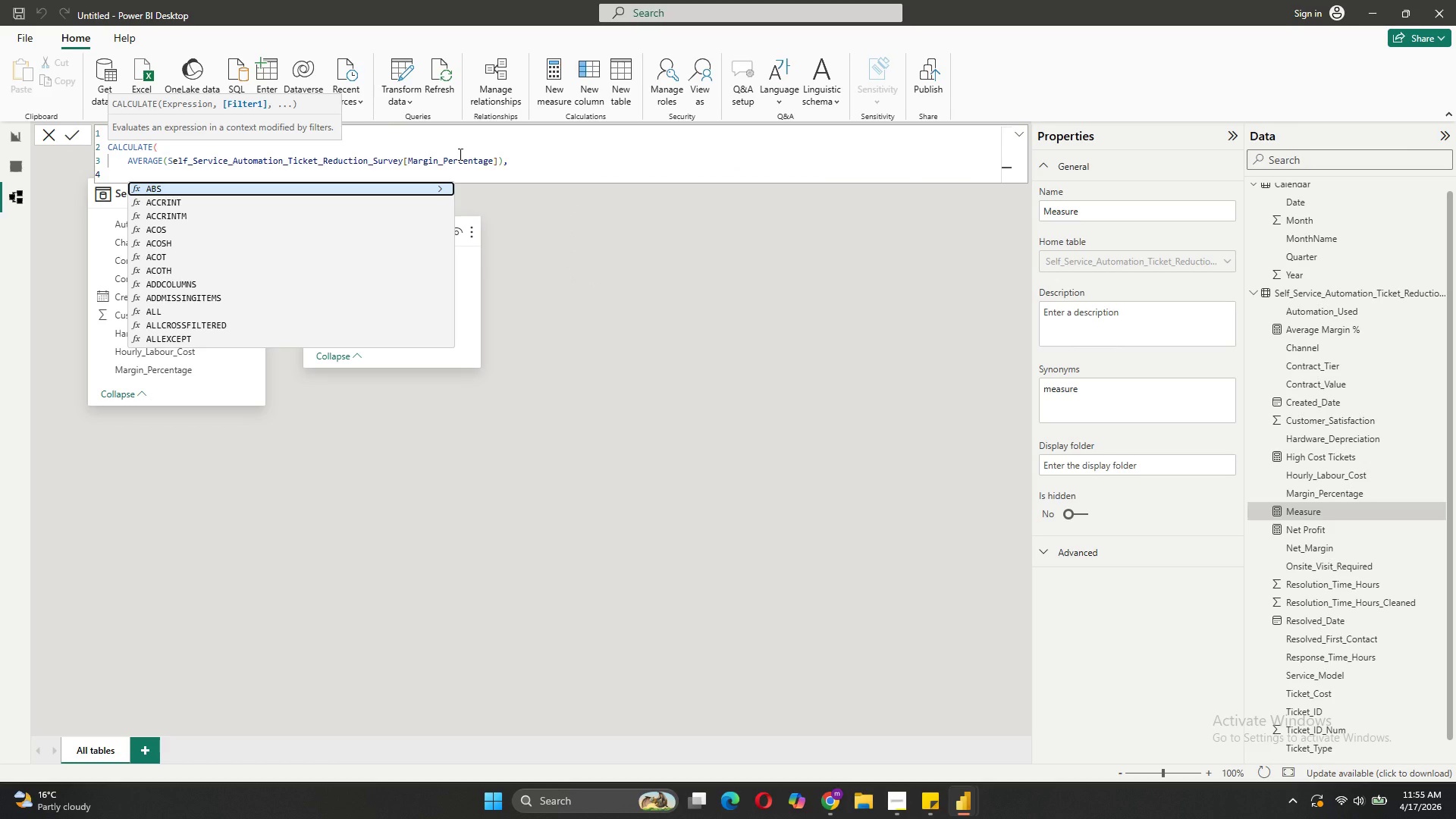 
key(Quote)
 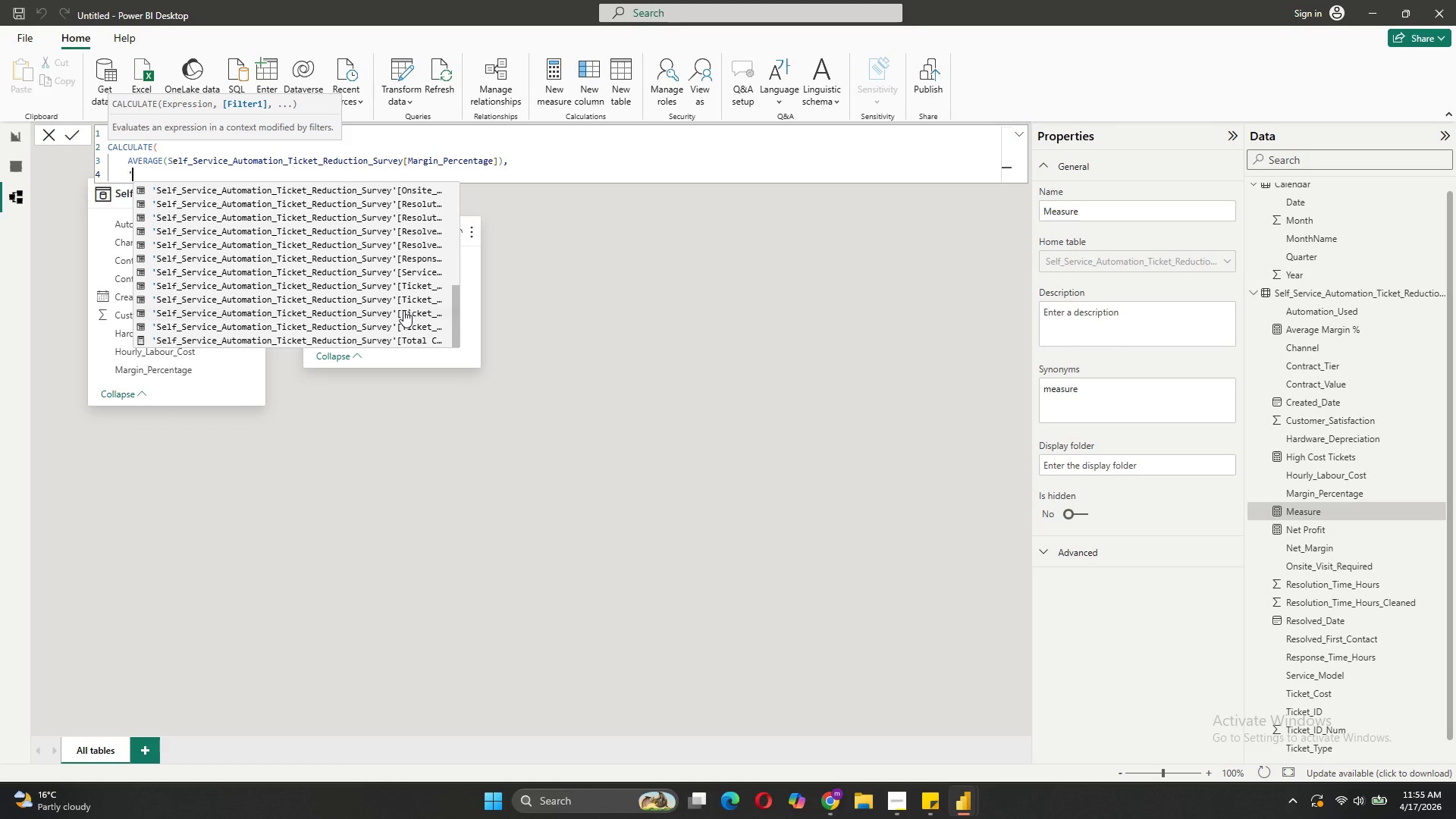 
wait(10.3)
 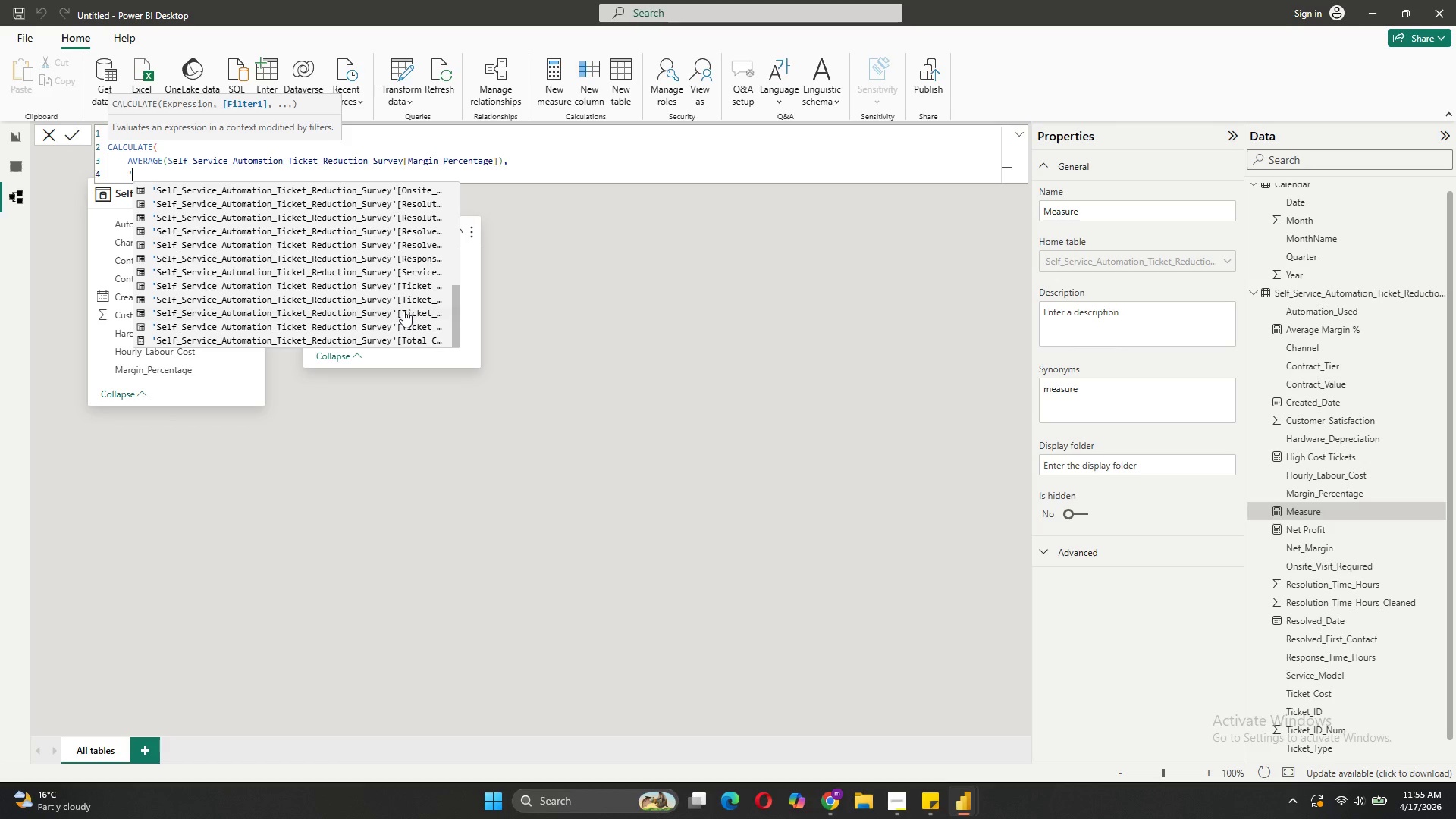 
left_click([416, 275])
 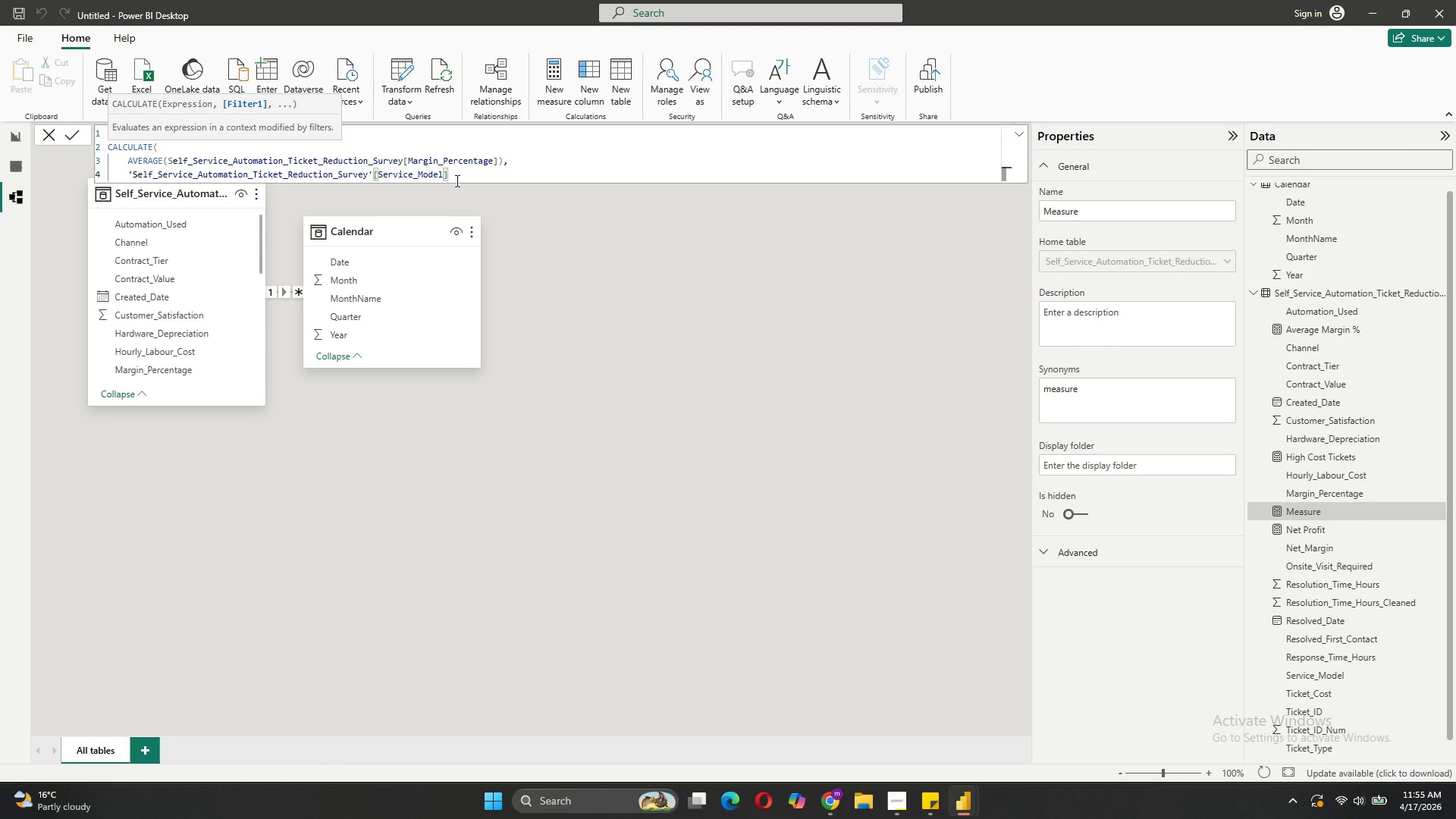 
key(Space)
 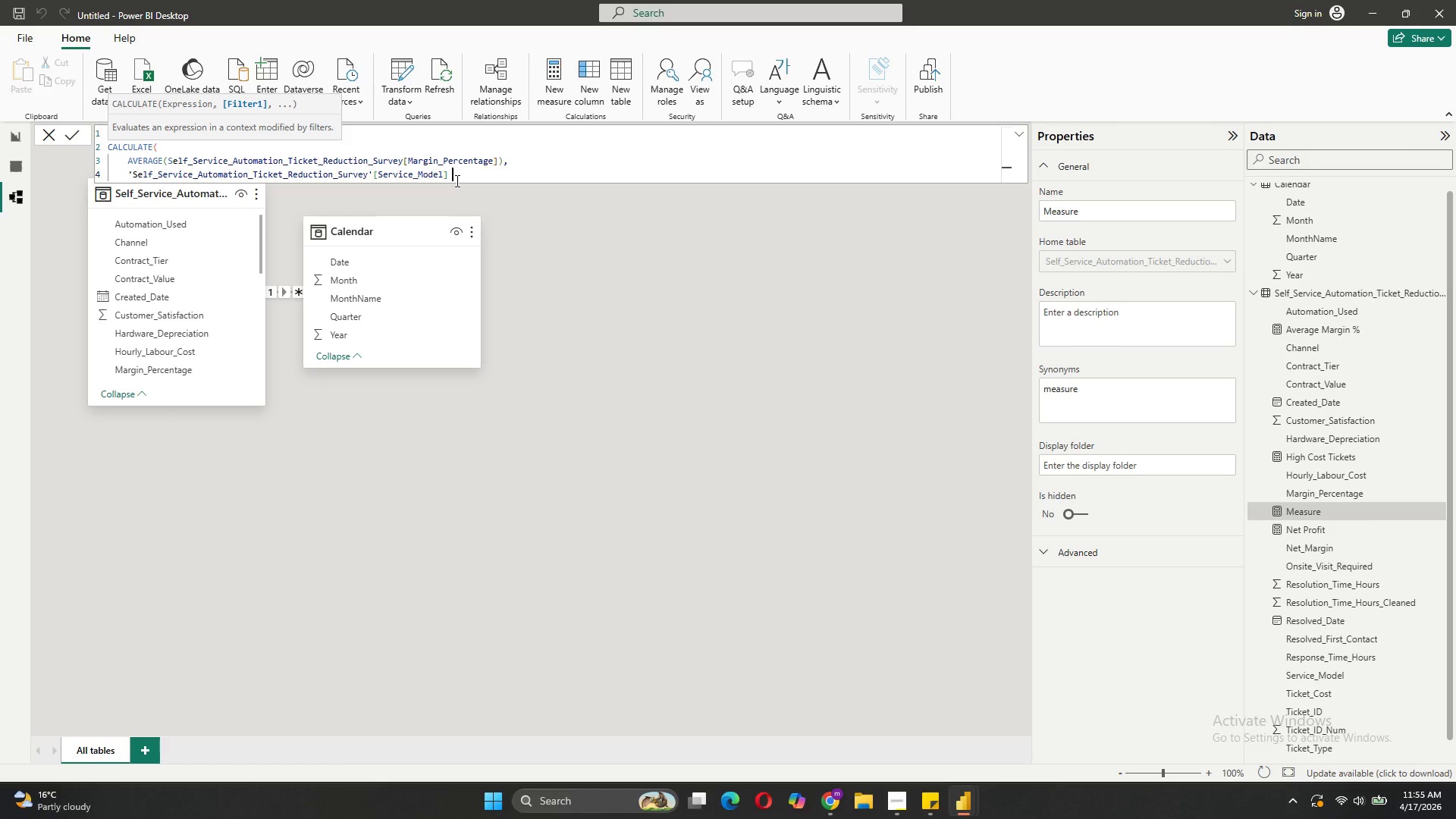 
key(Equal)
 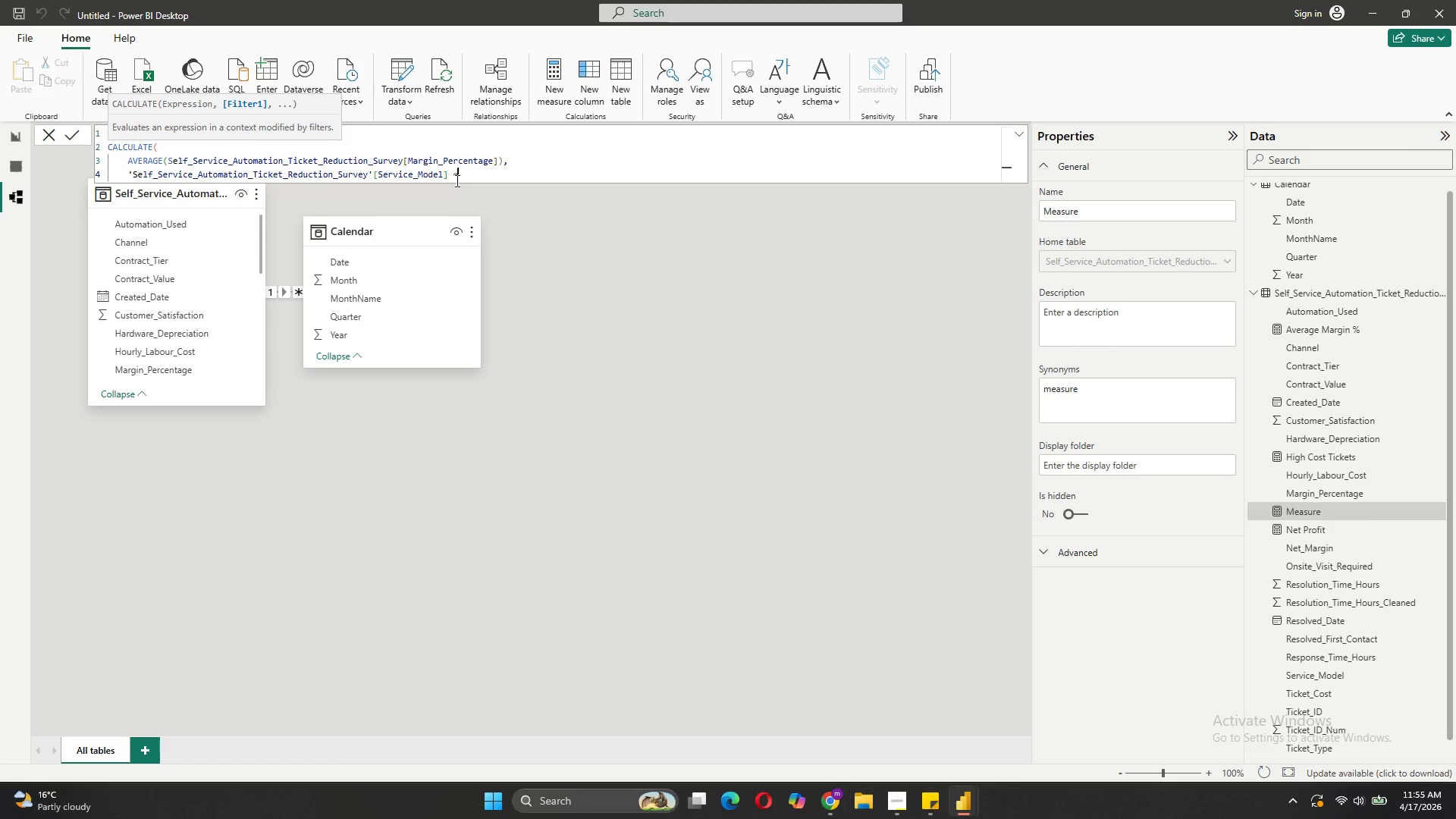 
key(Space)
 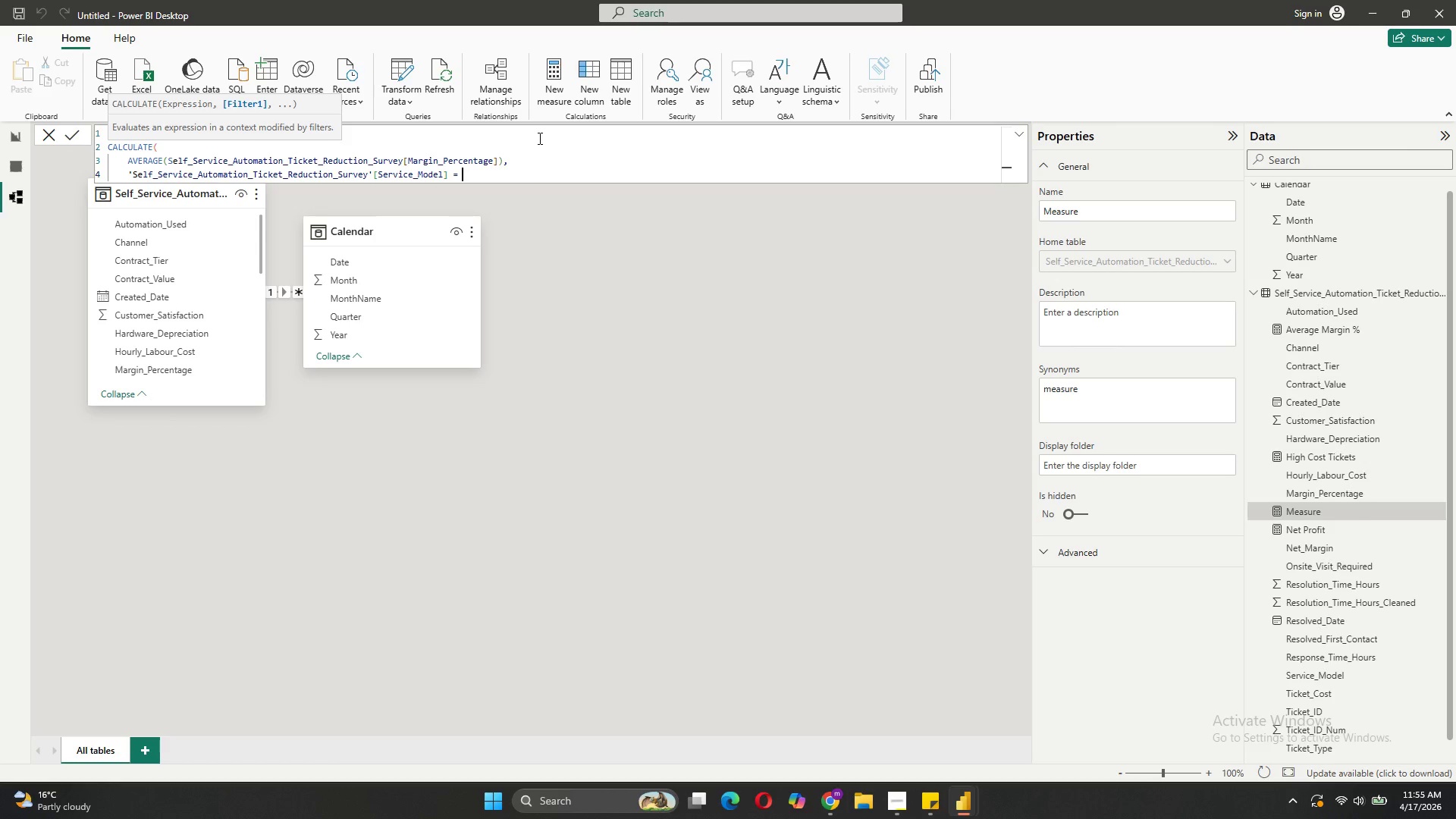 
type("Flat-fee")
 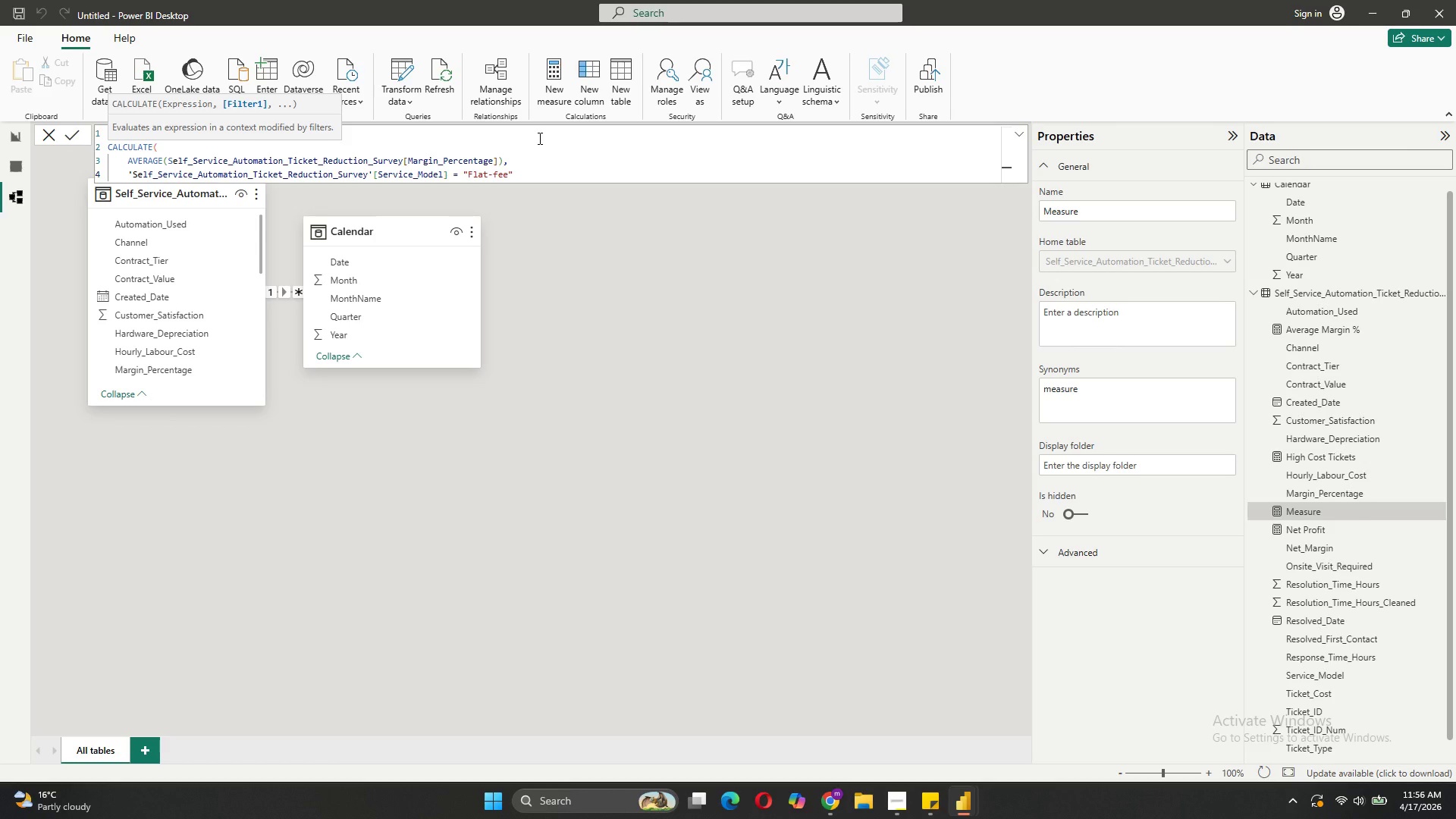 
key(Shift+Enter)
 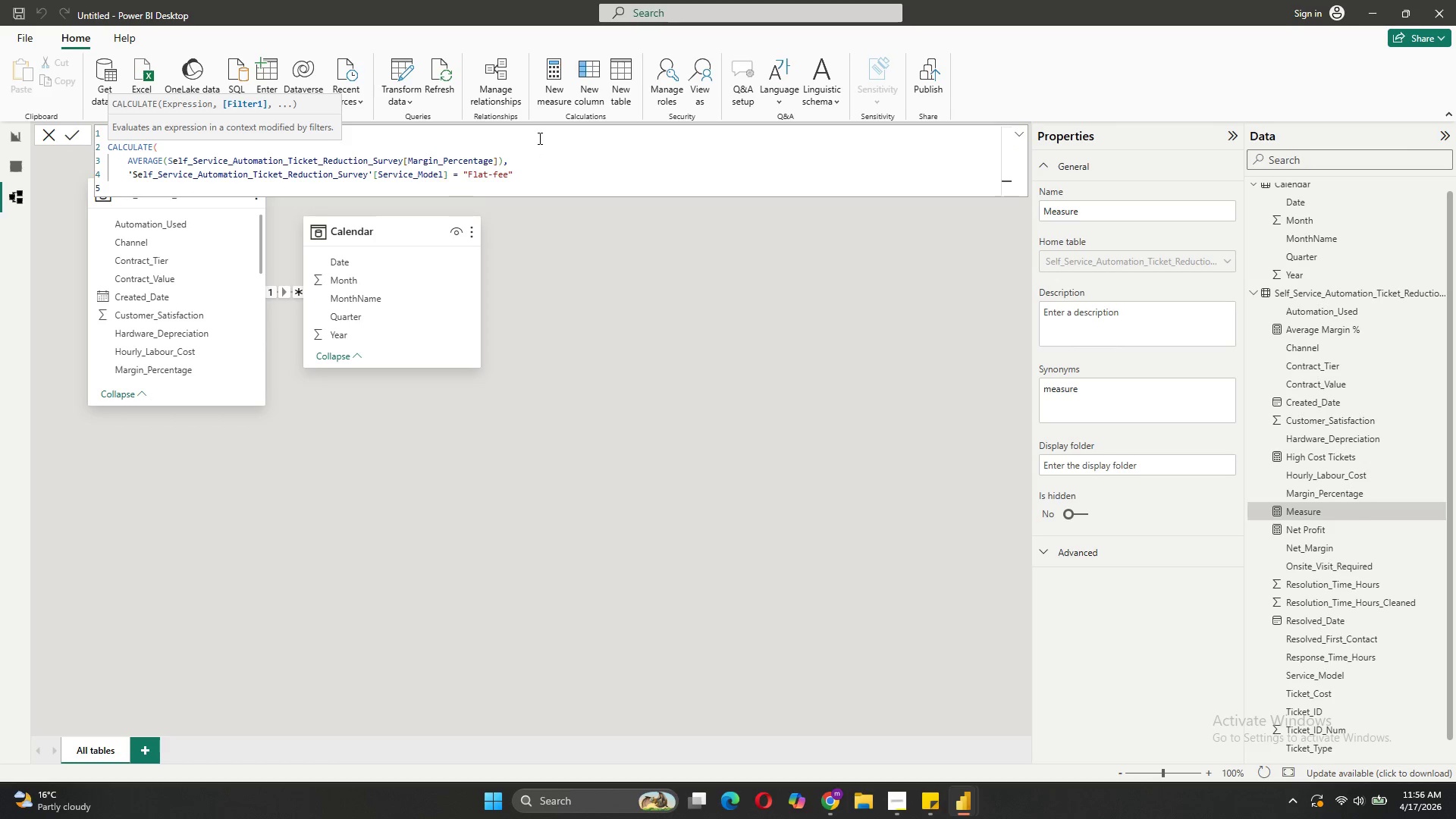 
key(Shift+0)
 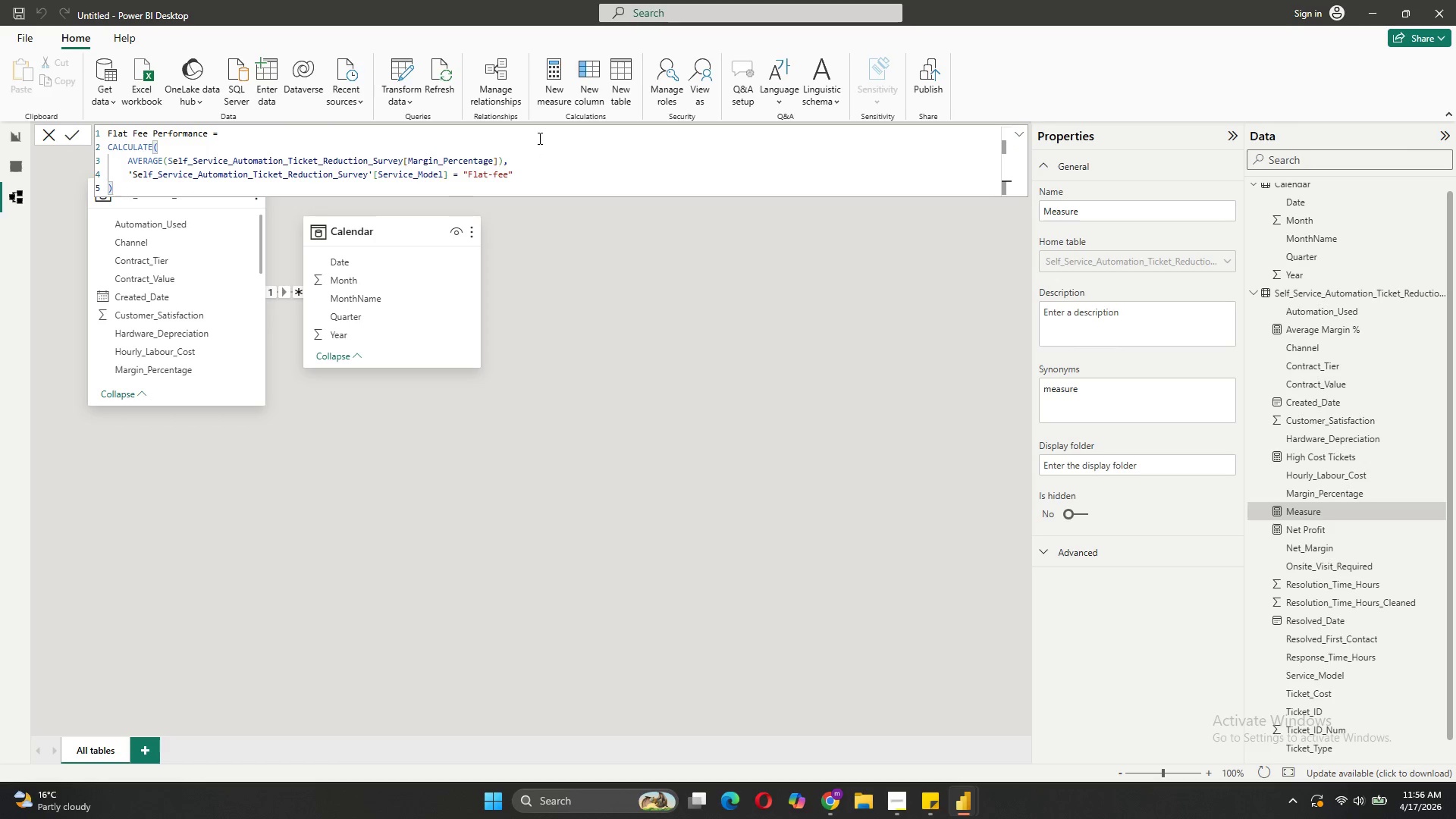 
key(Enter)
 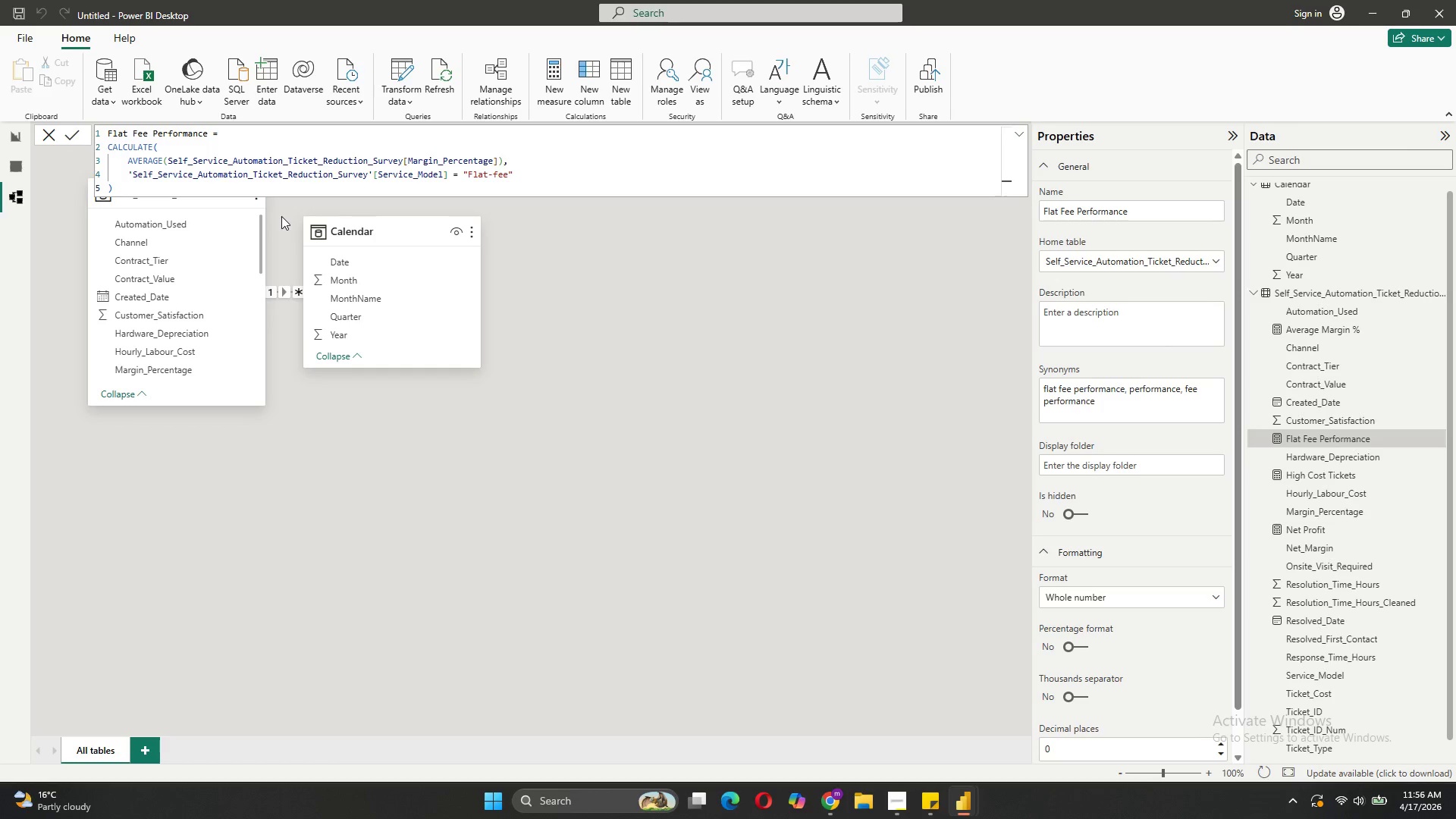 
left_click([551, 87])
 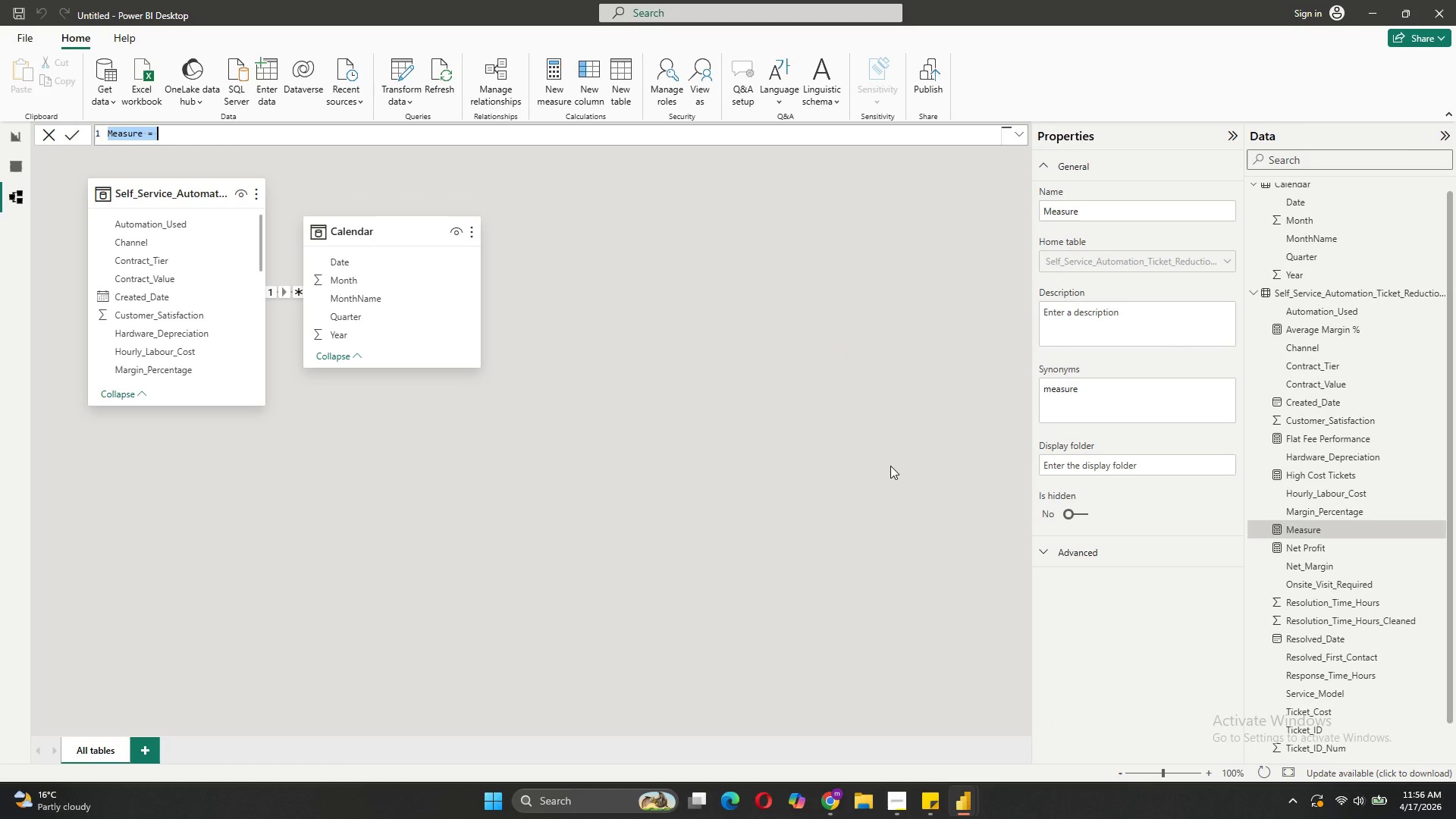 
mouse_move([1339, 529])
 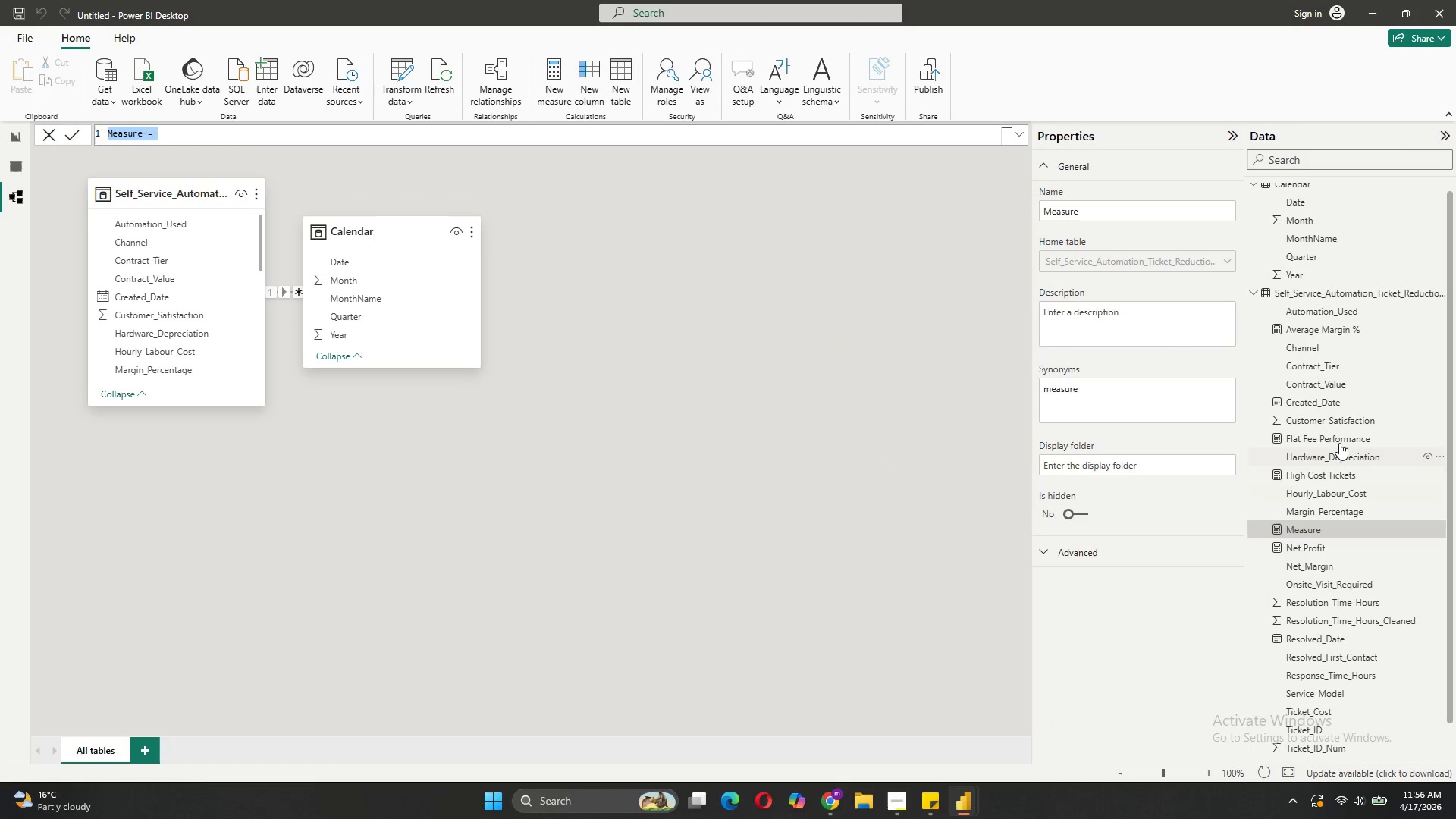 
left_click([1339, 443])
 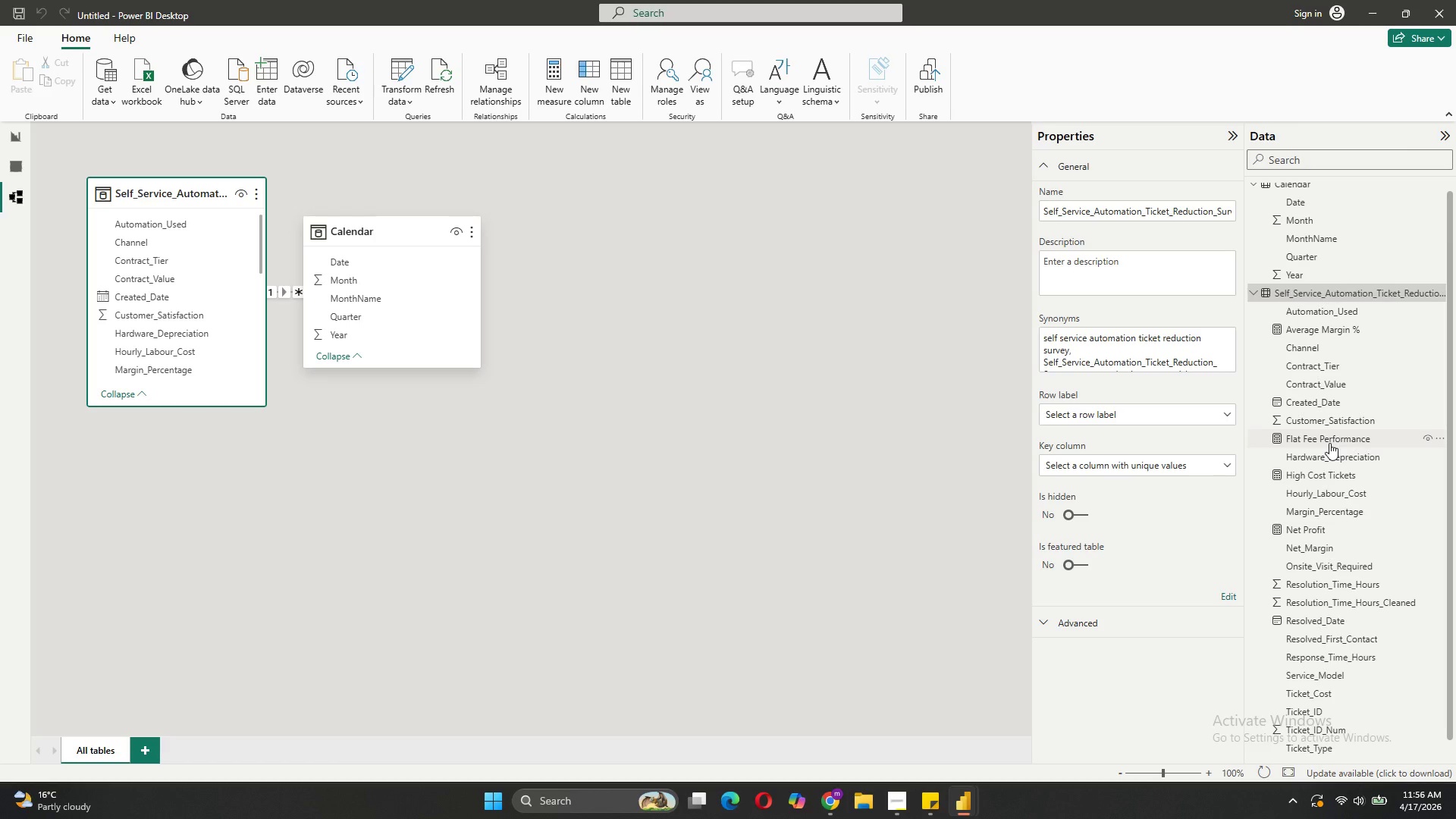 
left_click([1329, 443])
 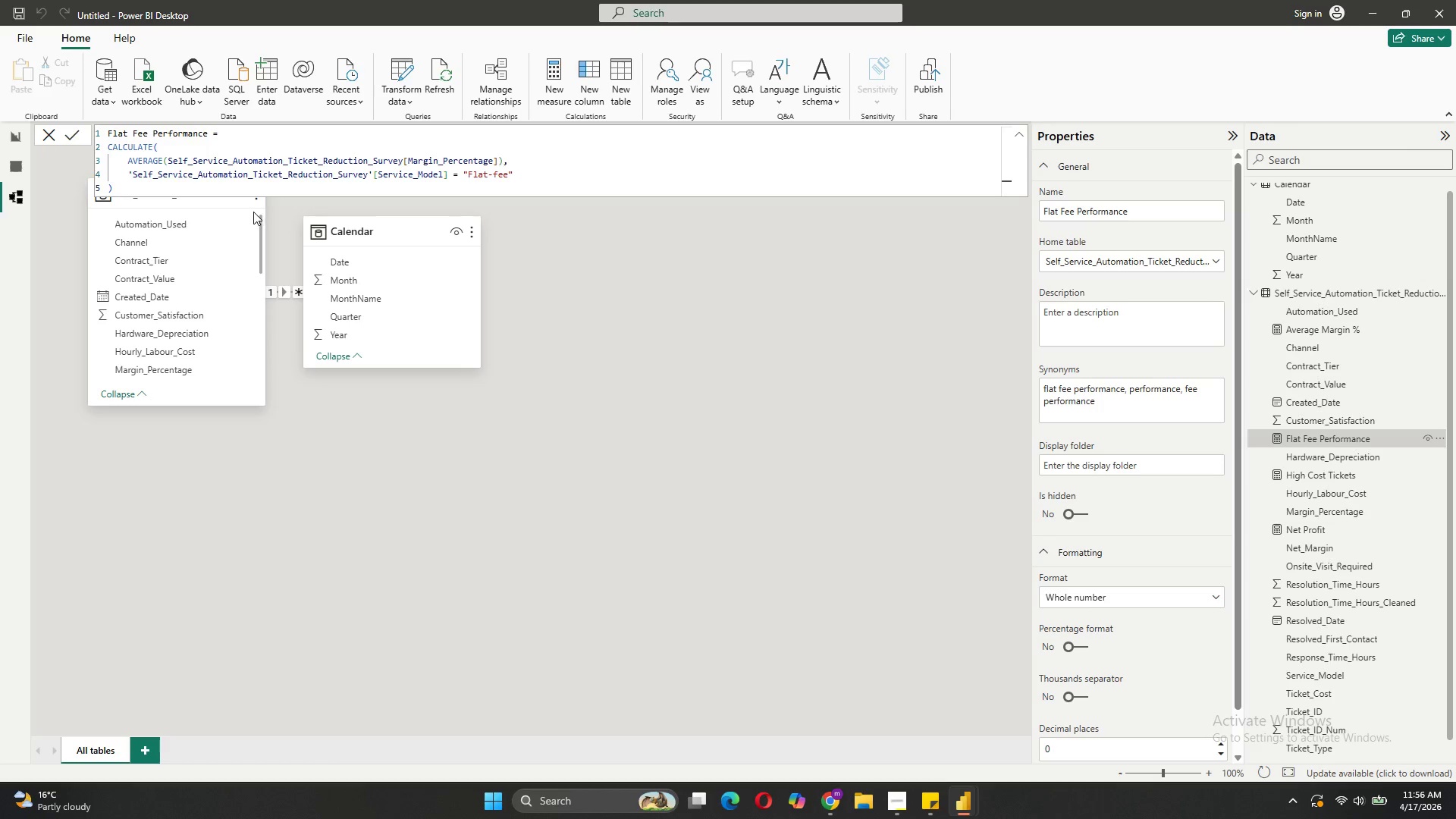 
left_click_drag(start_coordinate=[130, 192], to_coordinate=[108, 137])
 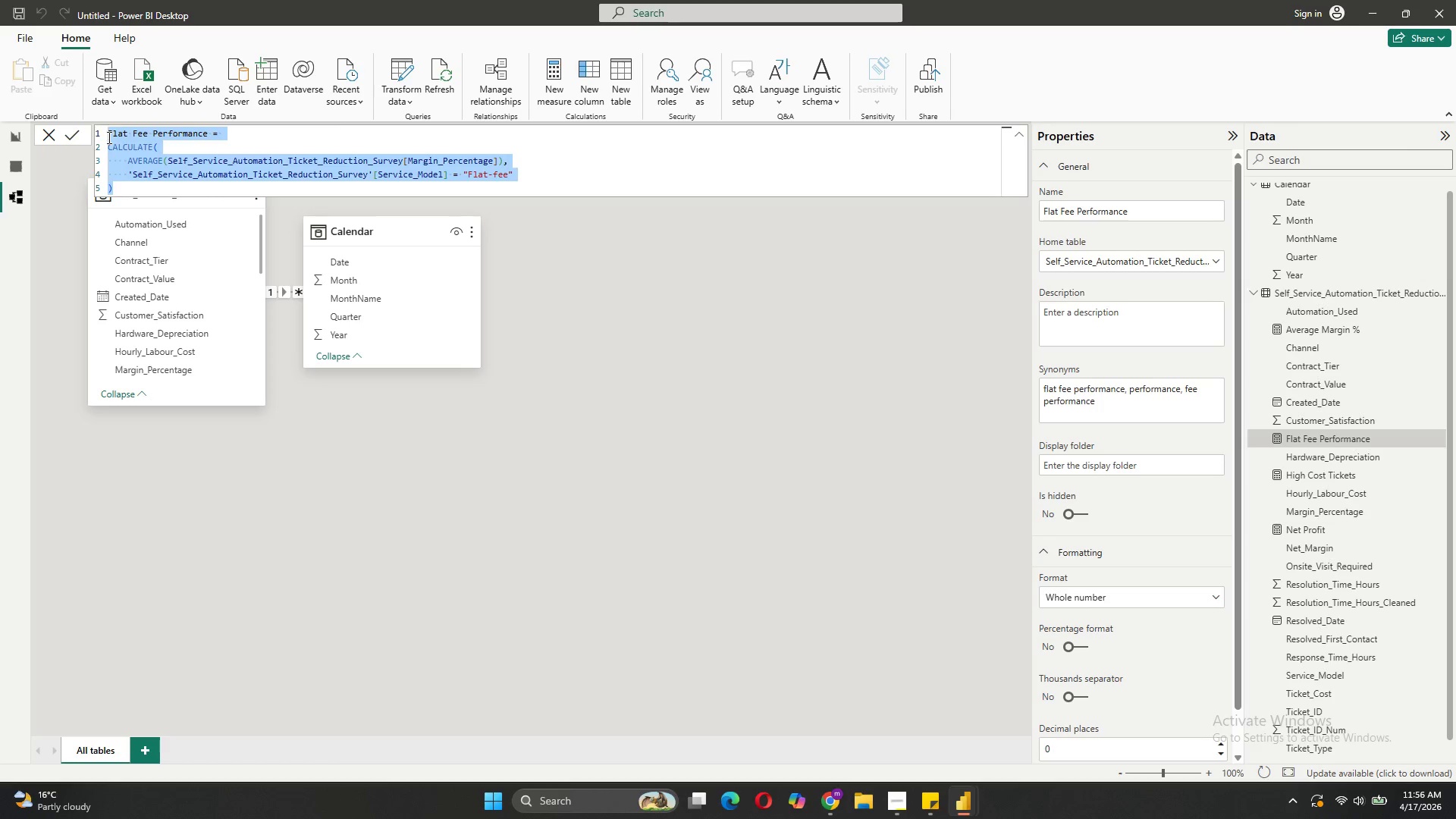 
key(Control+C)
 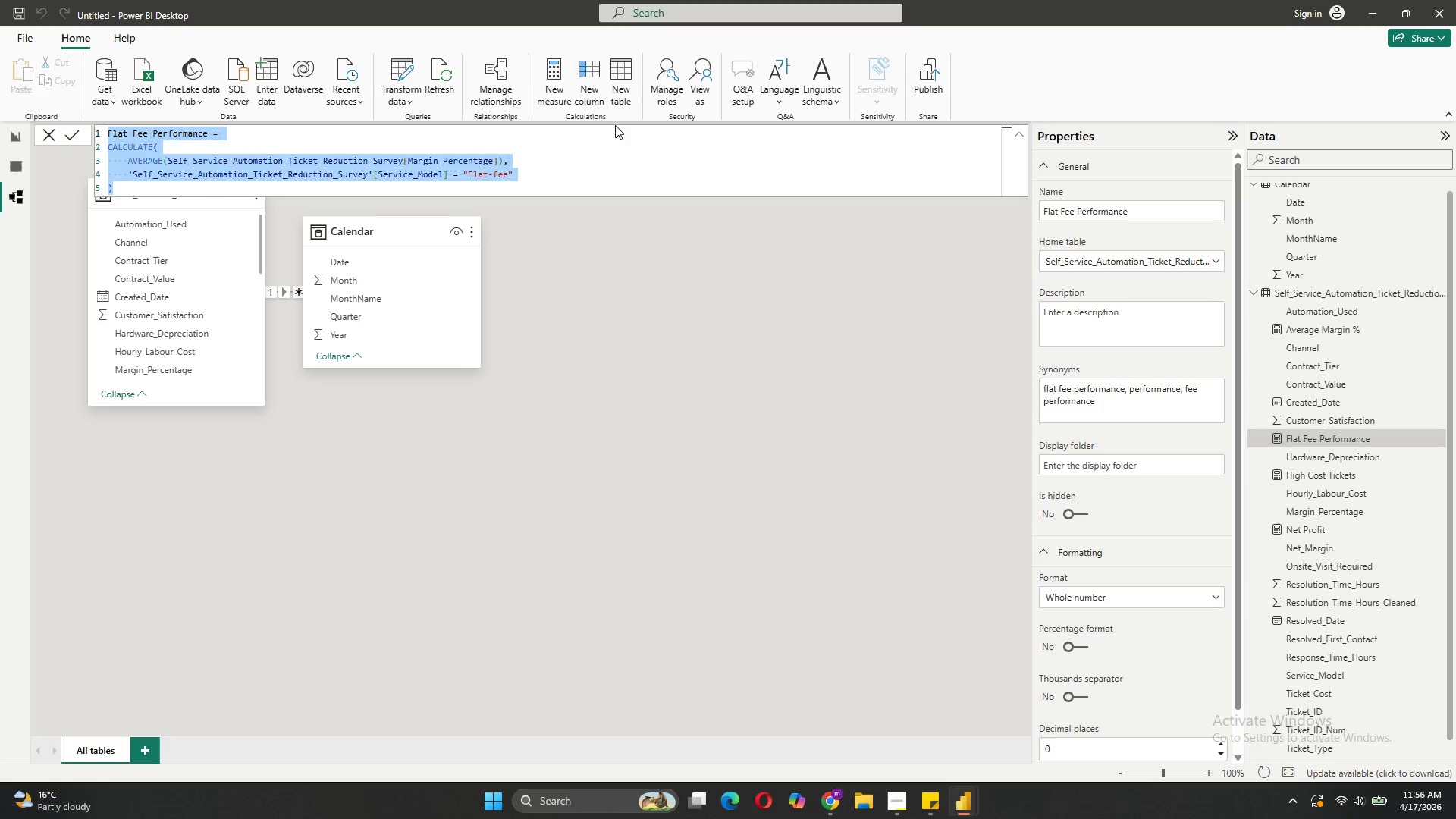 
left_click([556, 94])
 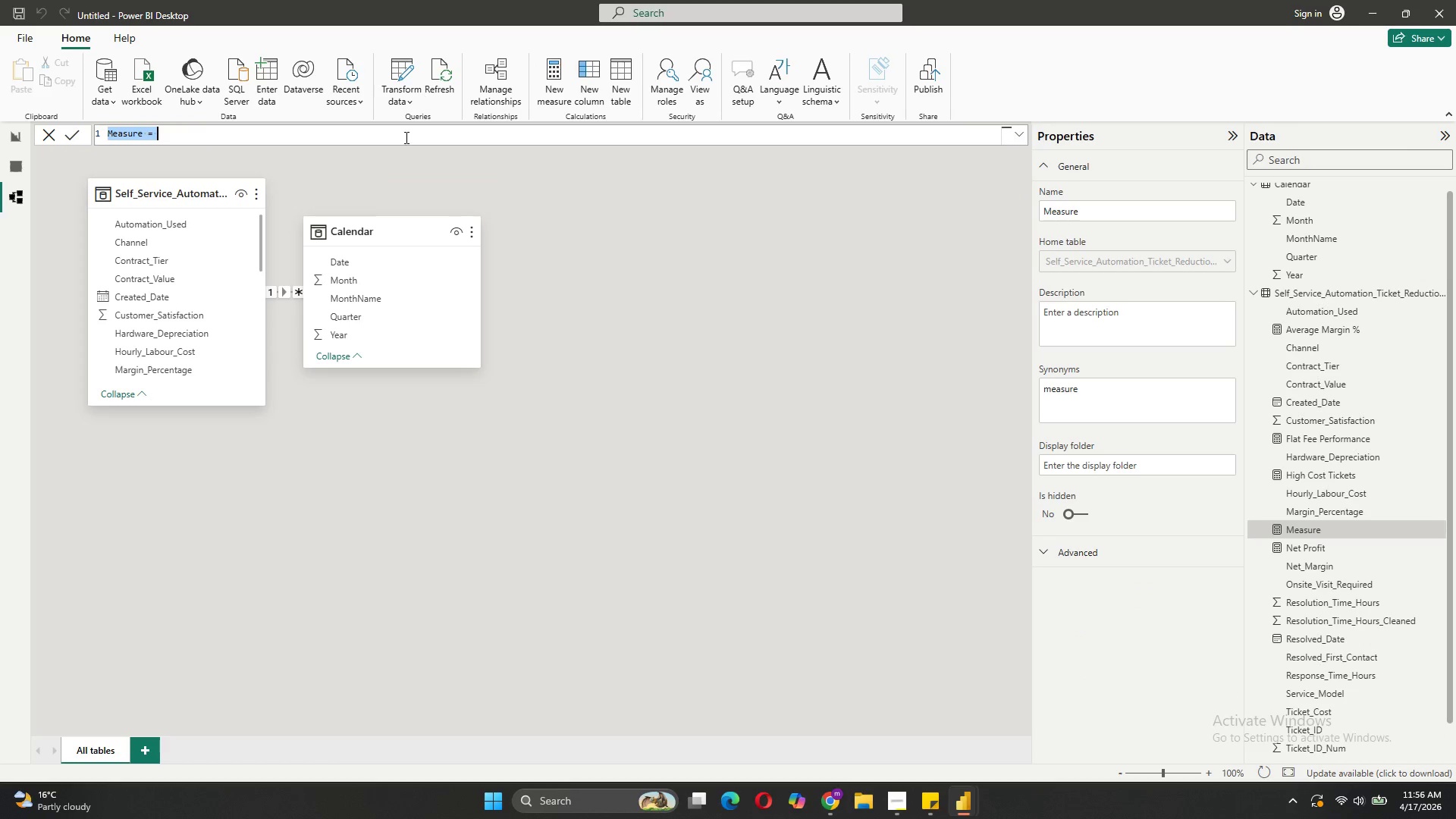 
key(Control+V)
 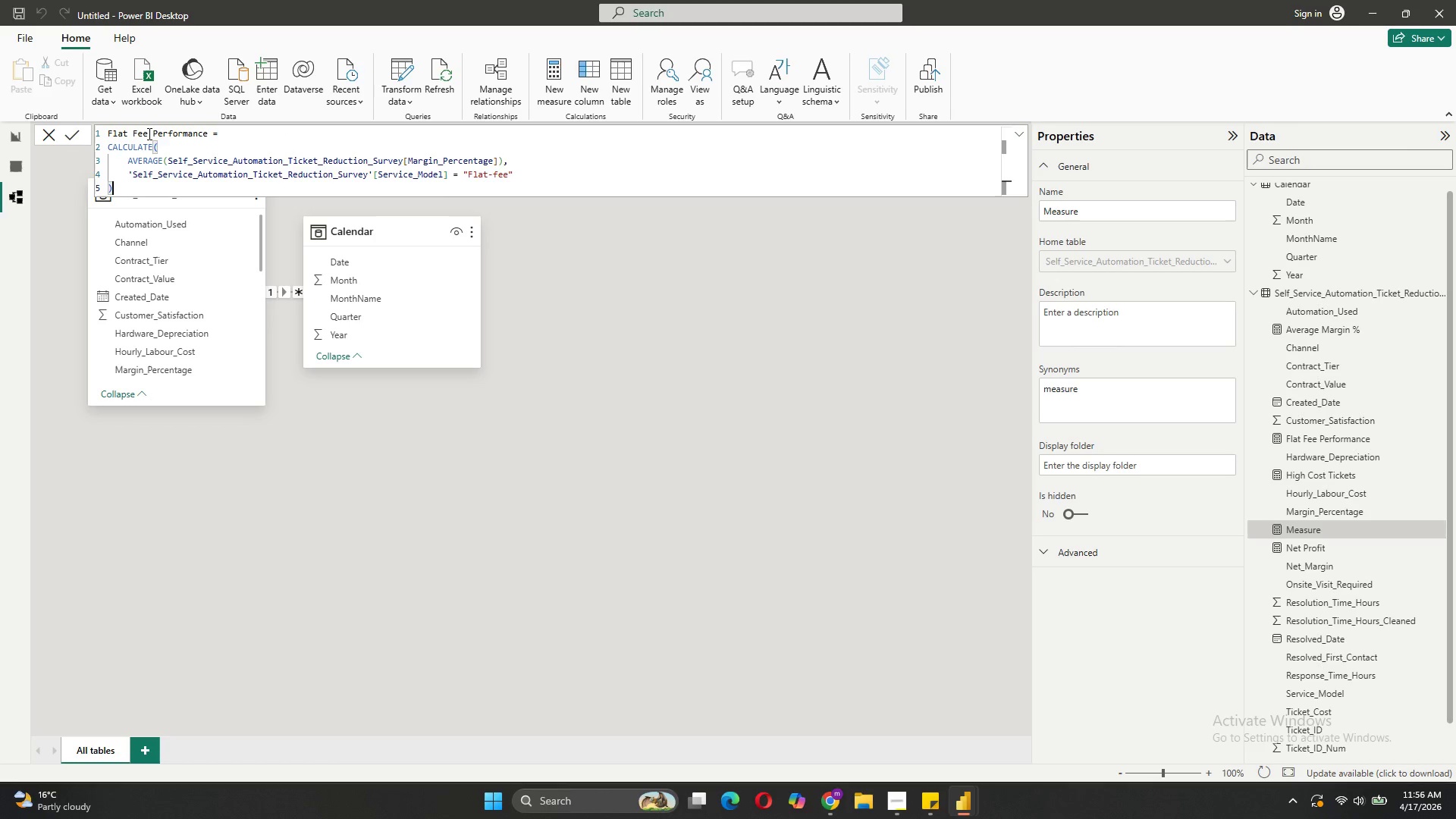 
left_click_drag(start_coordinate=[147, 133], to_coordinate=[103, 137])
 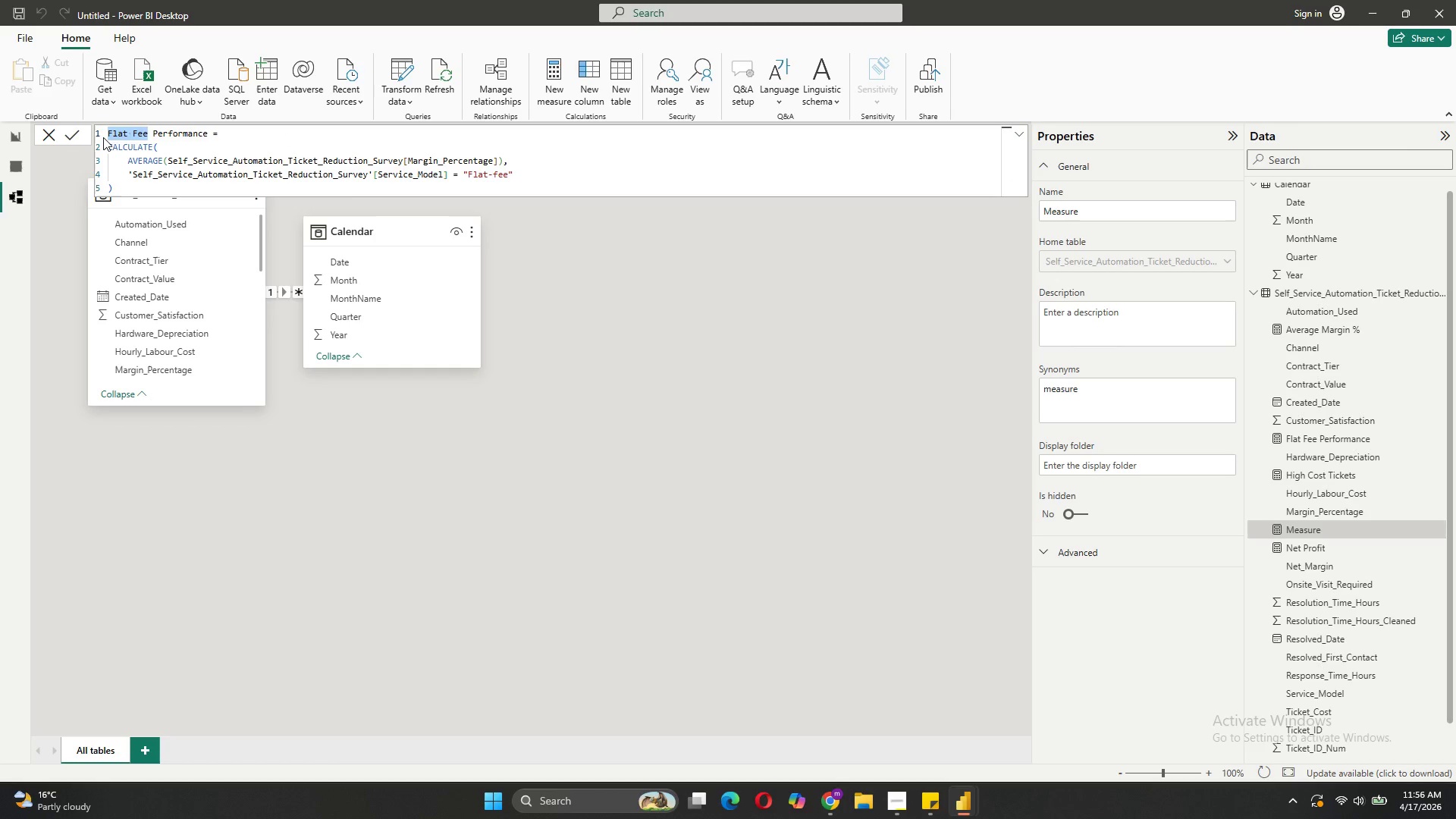 
type(Ad HO)
key(Backspace)
type(oc)
 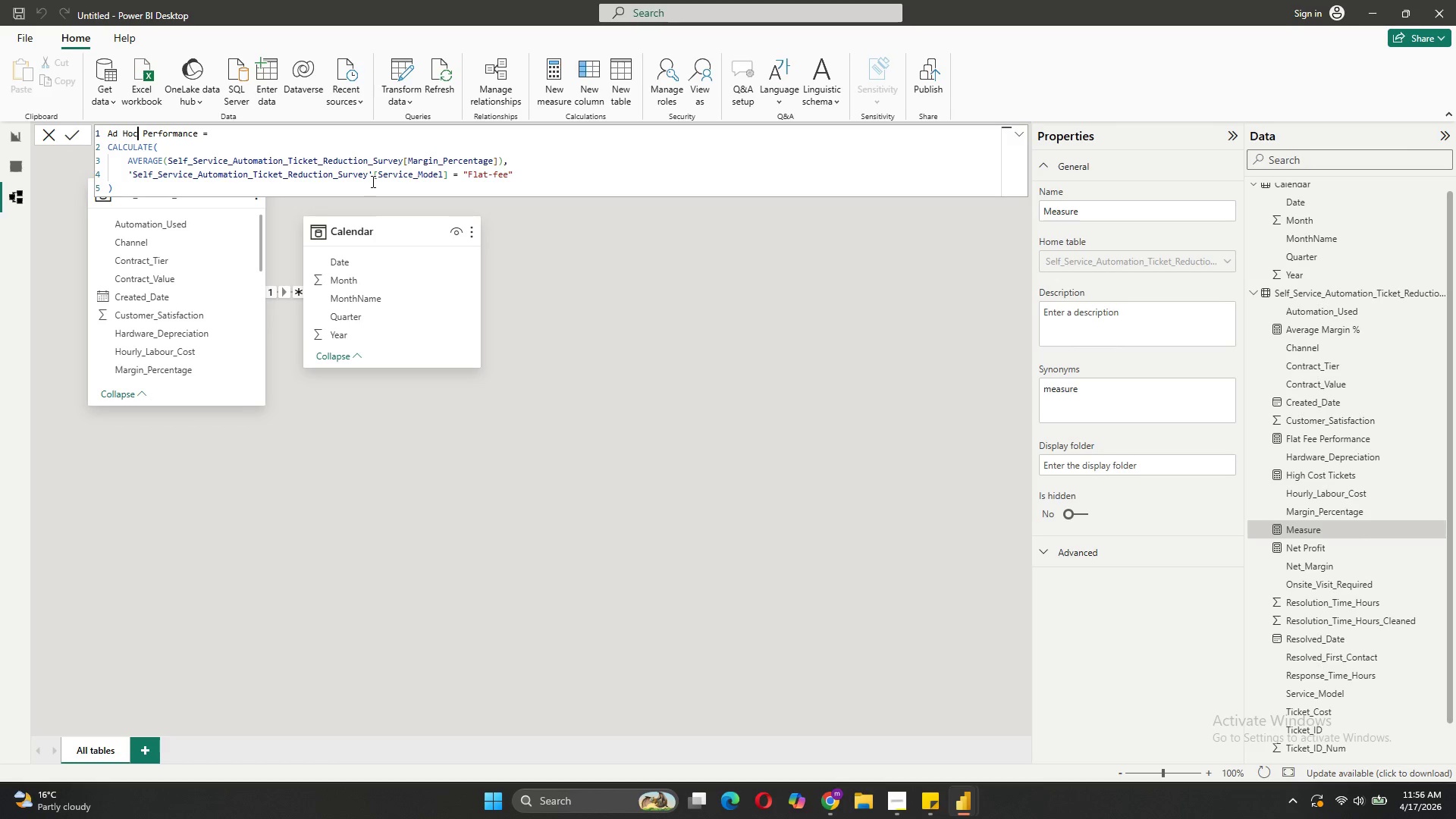 
wait(9.34)
 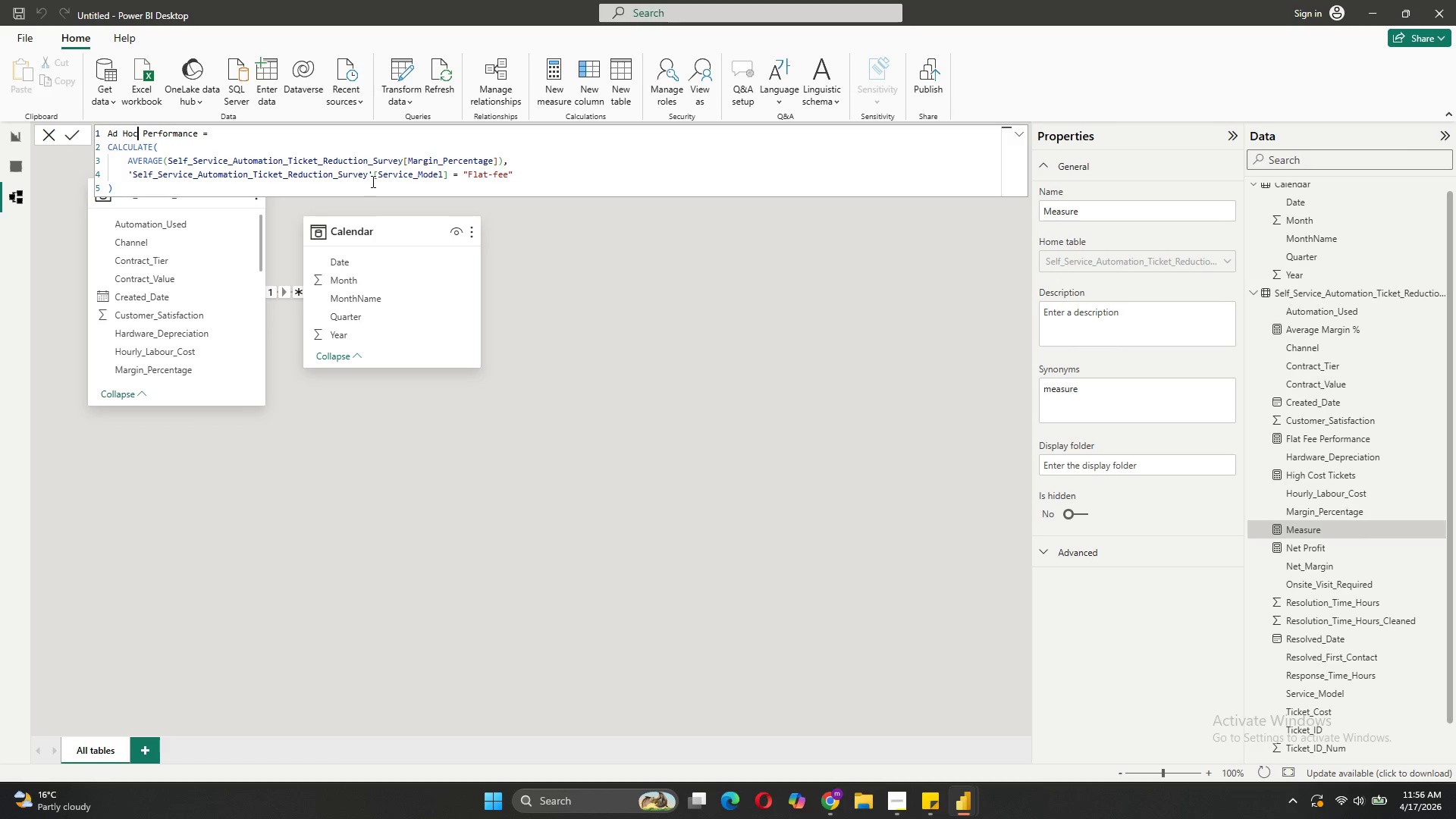 
left_click_drag(start_coordinate=[508, 171], to_coordinate=[470, 173])
 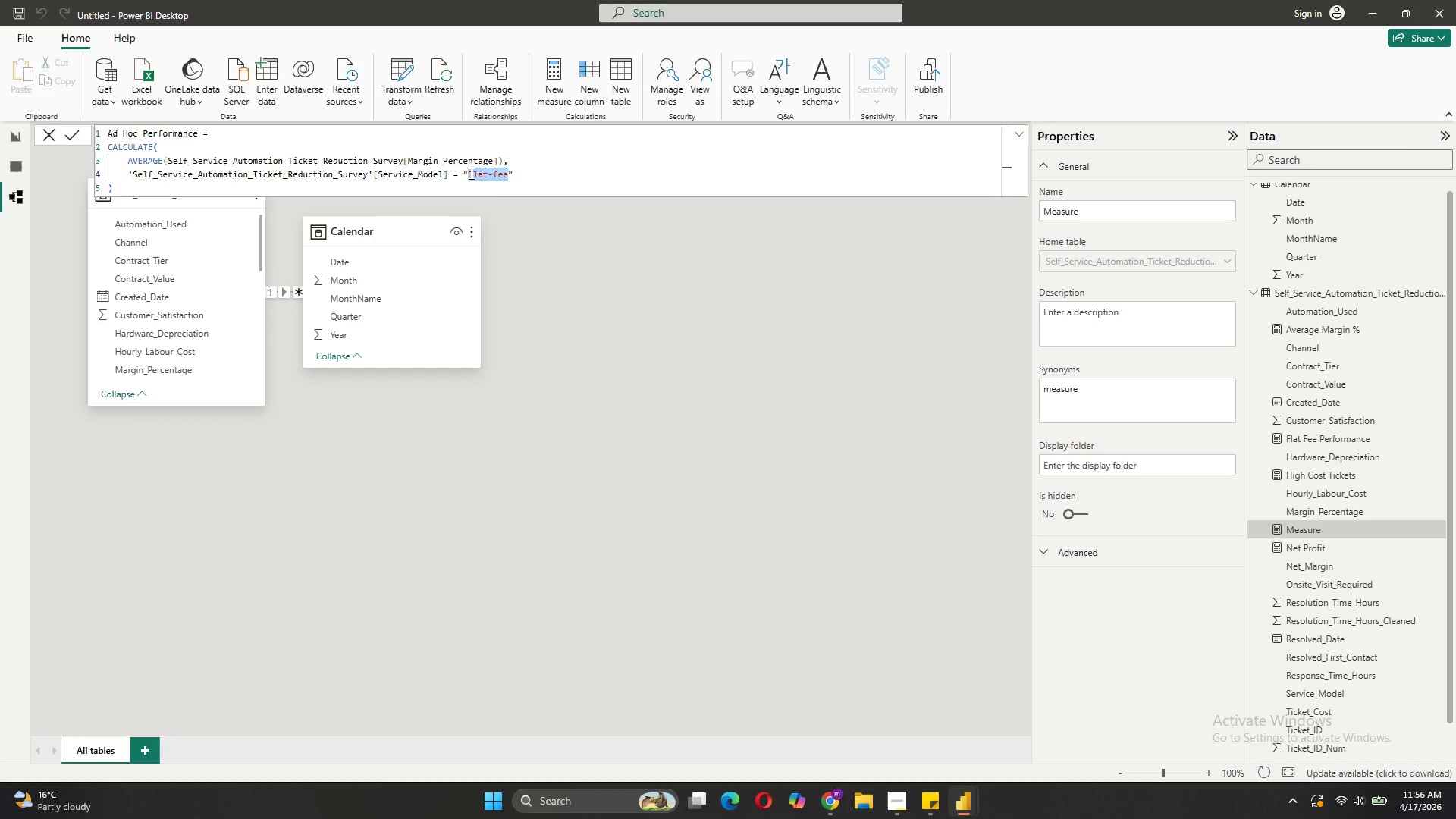 
type(Ad-hoc)
 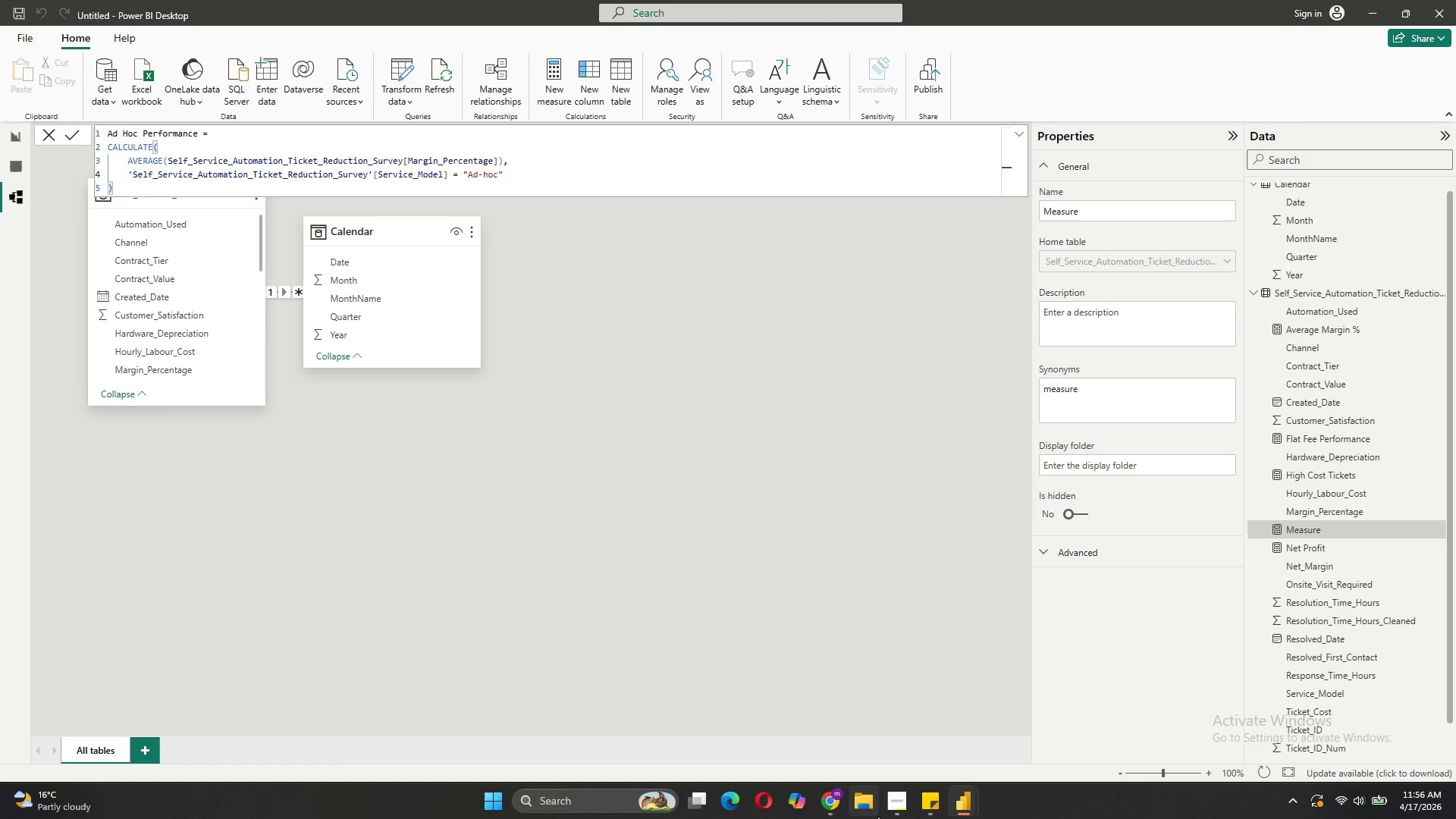 
left_click([876, 814])
 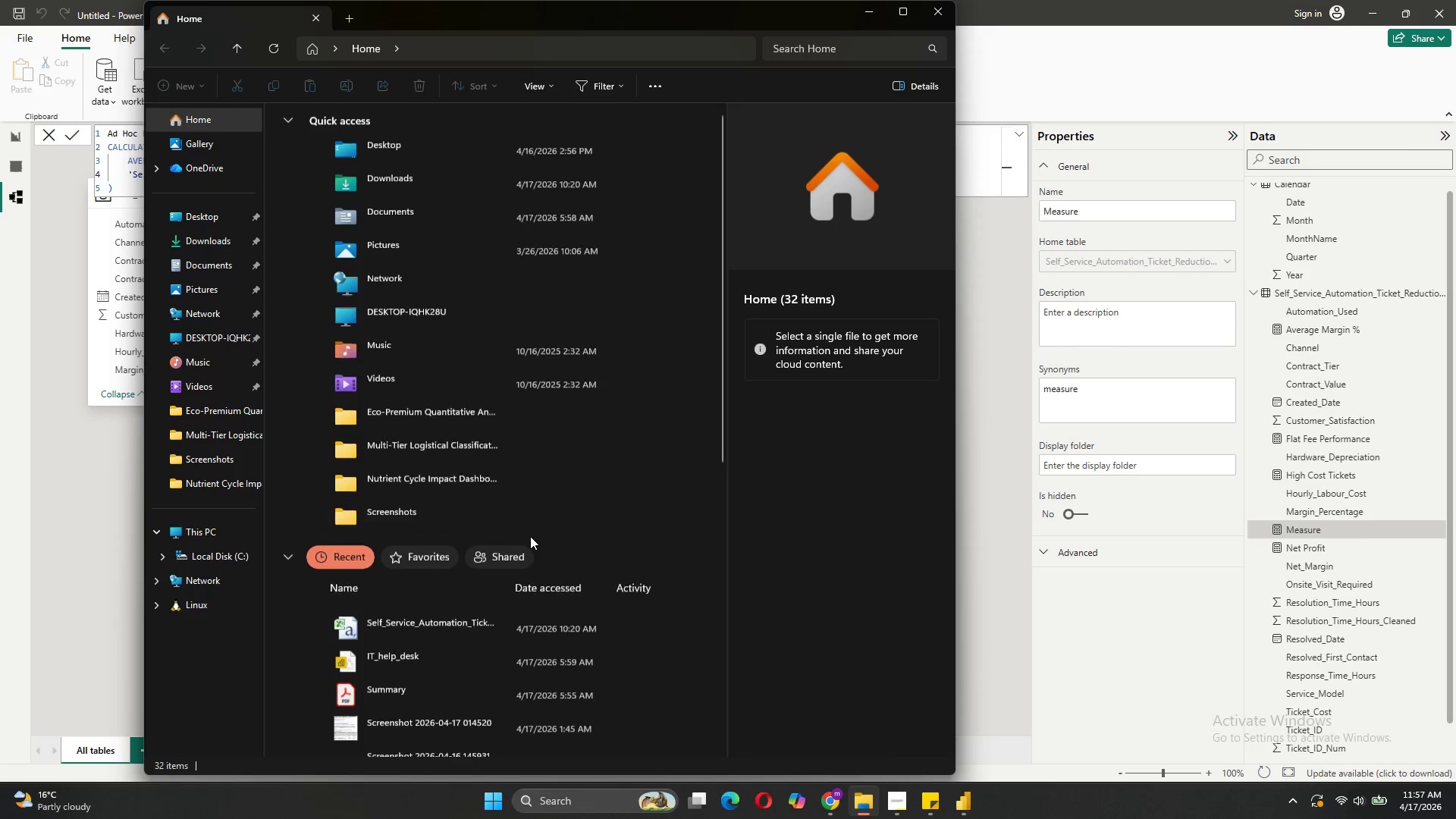 
left_click([220, 247])
 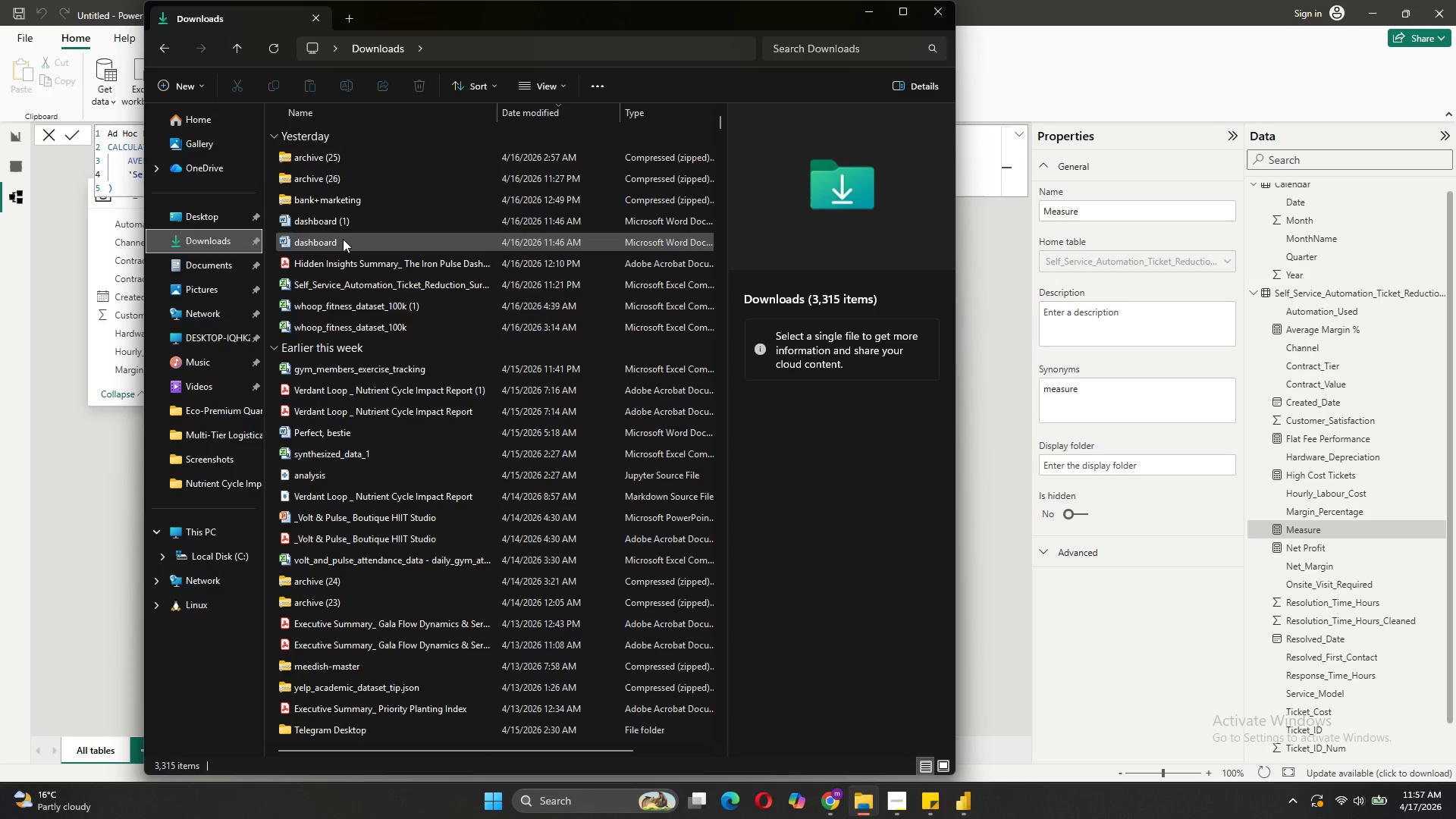 
double_click([350, 288])
 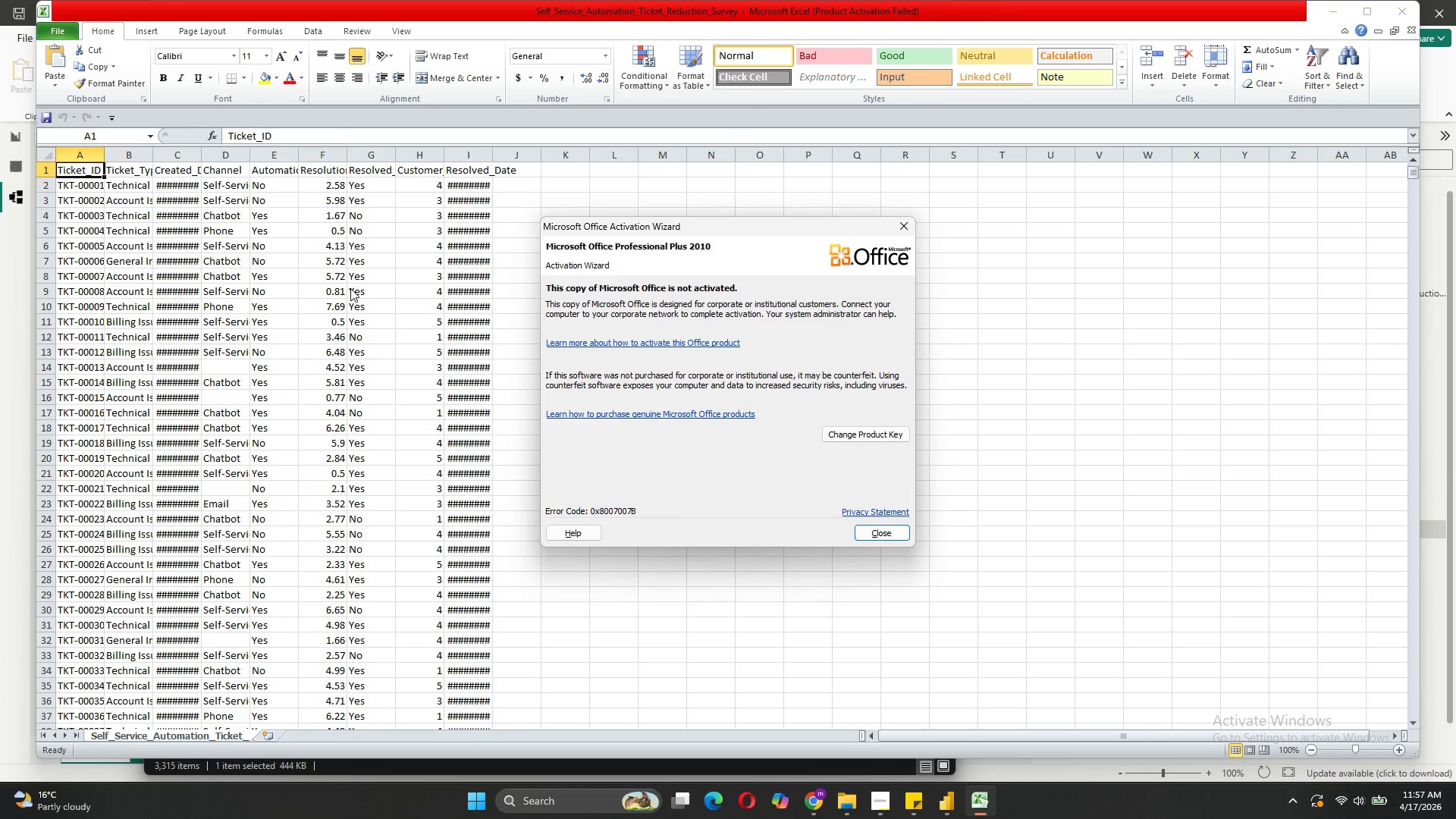 
wait(7.8)
 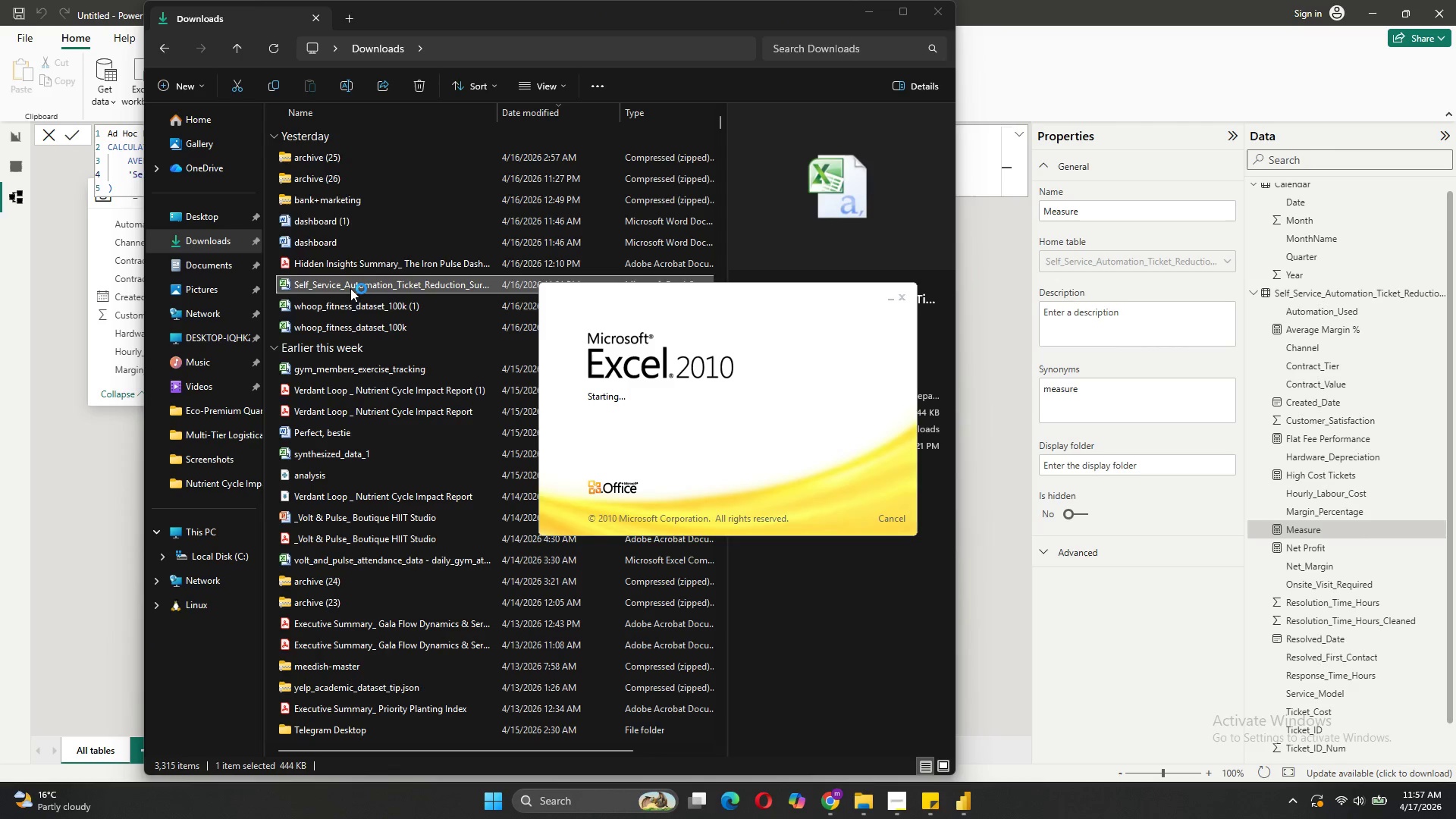 
left_click([867, 529])
 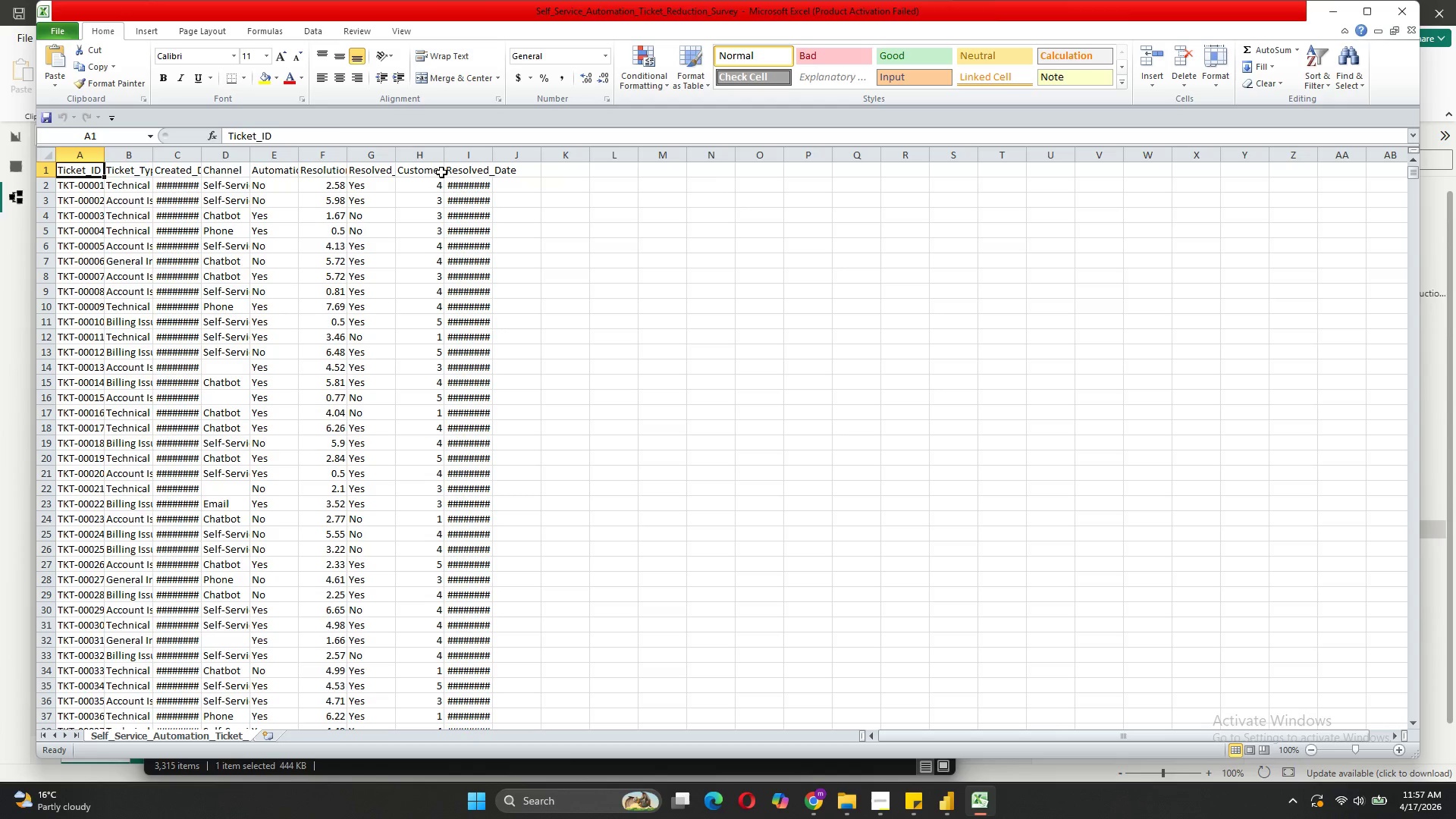 
wait(5.81)
 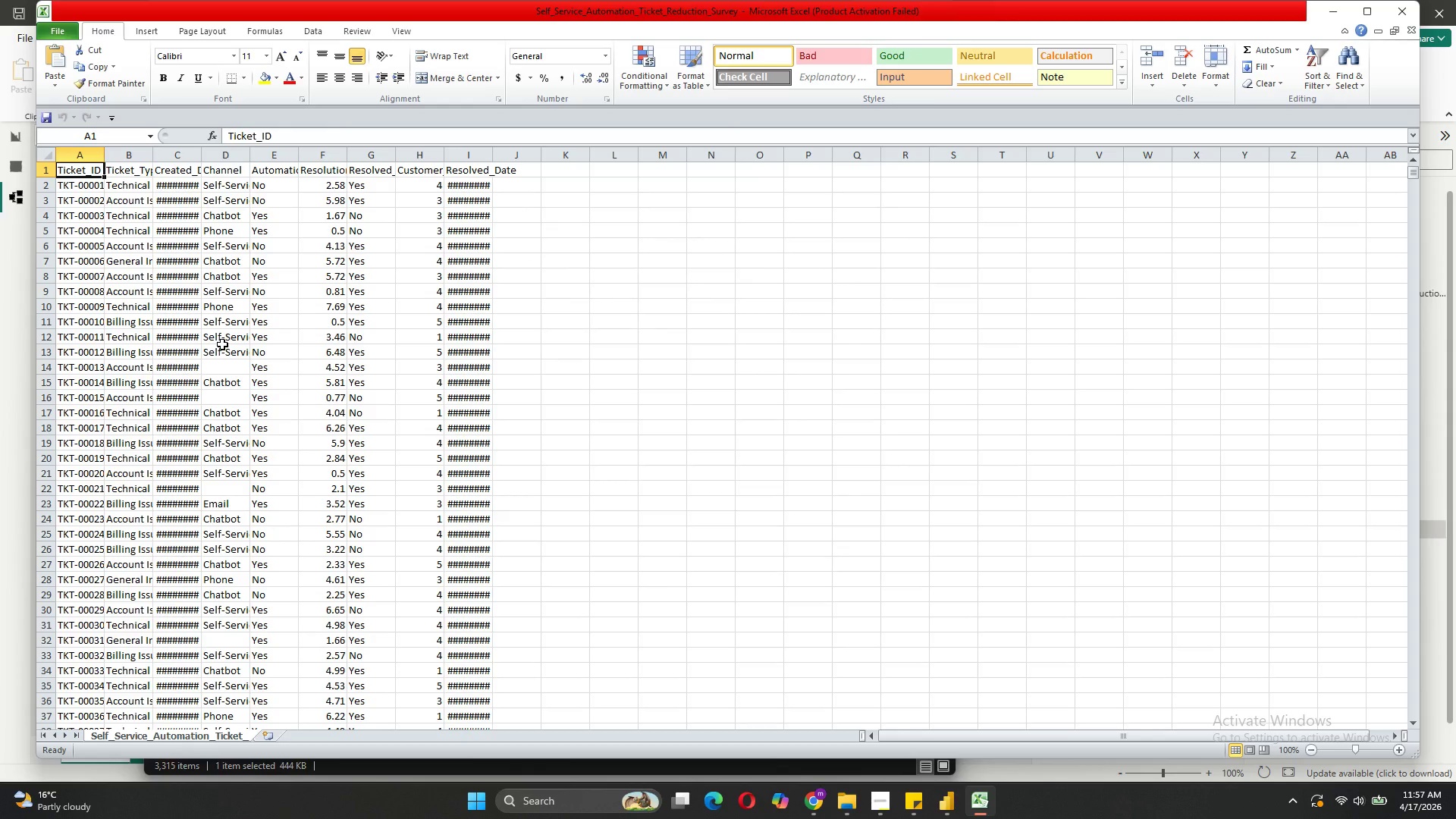 
scroll: coordinate [332, 337], scroll_direction: down, amount: 10.0
 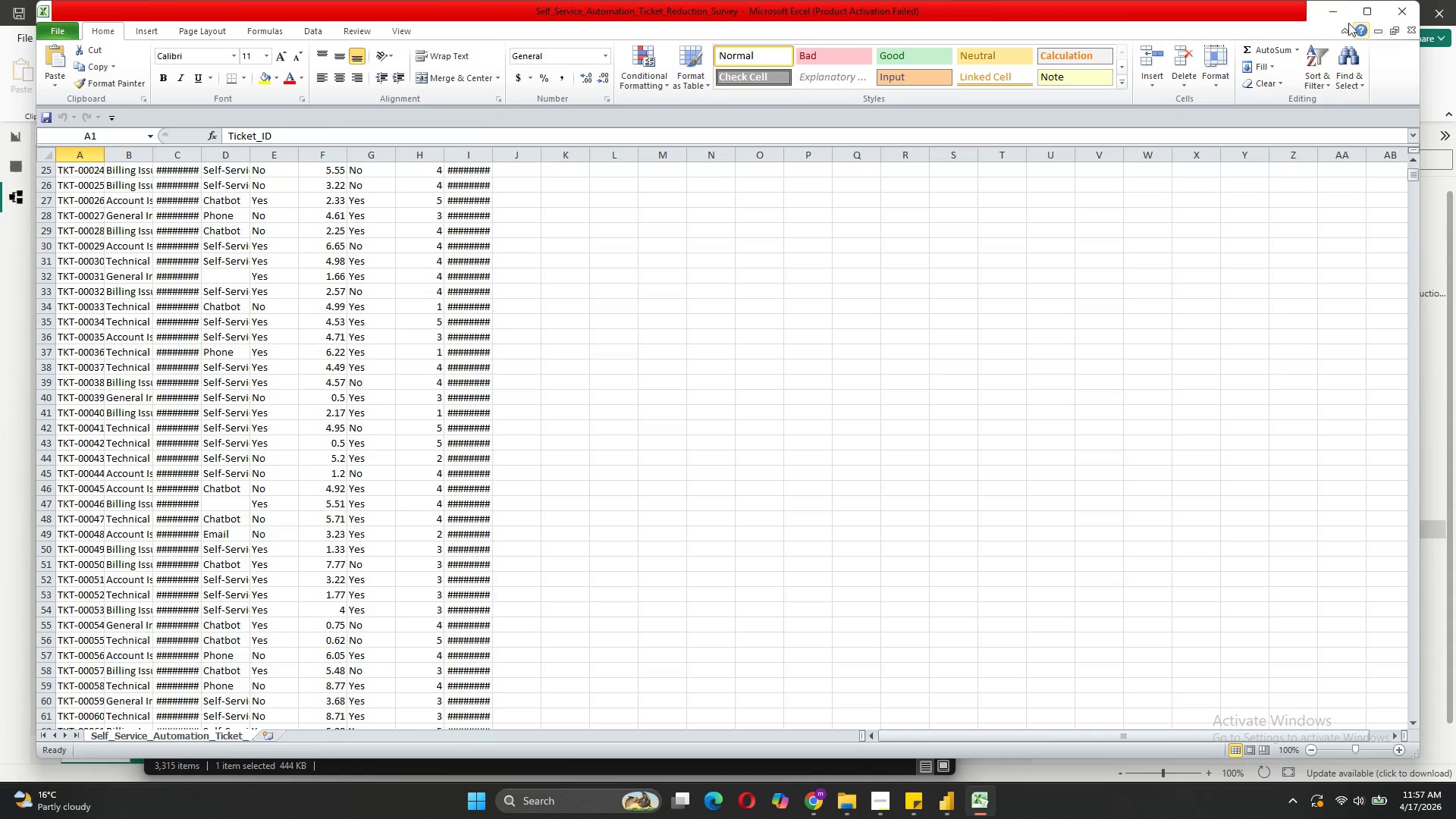 
left_click([1332, 4])
 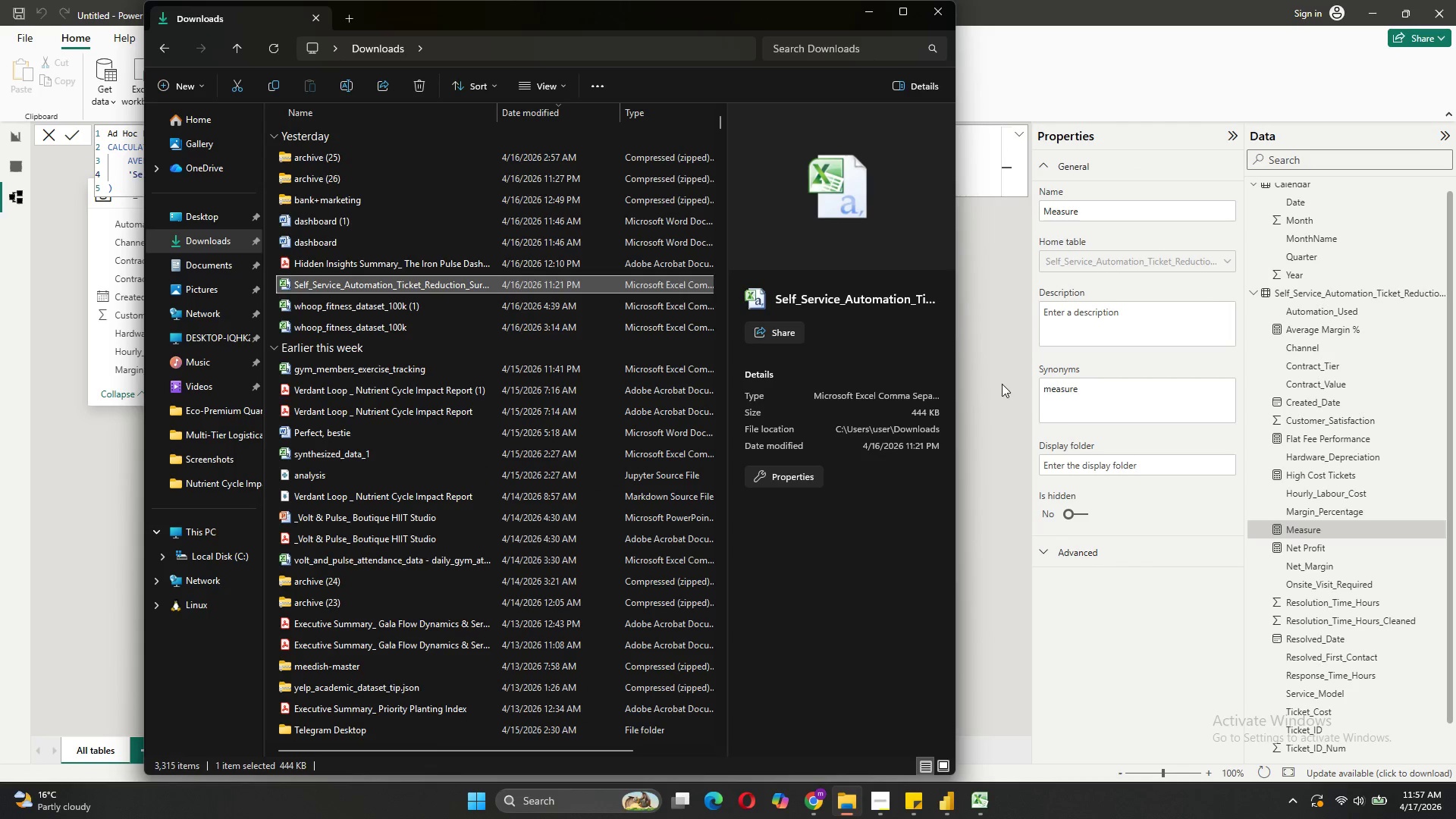 
left_click([999, 381])
 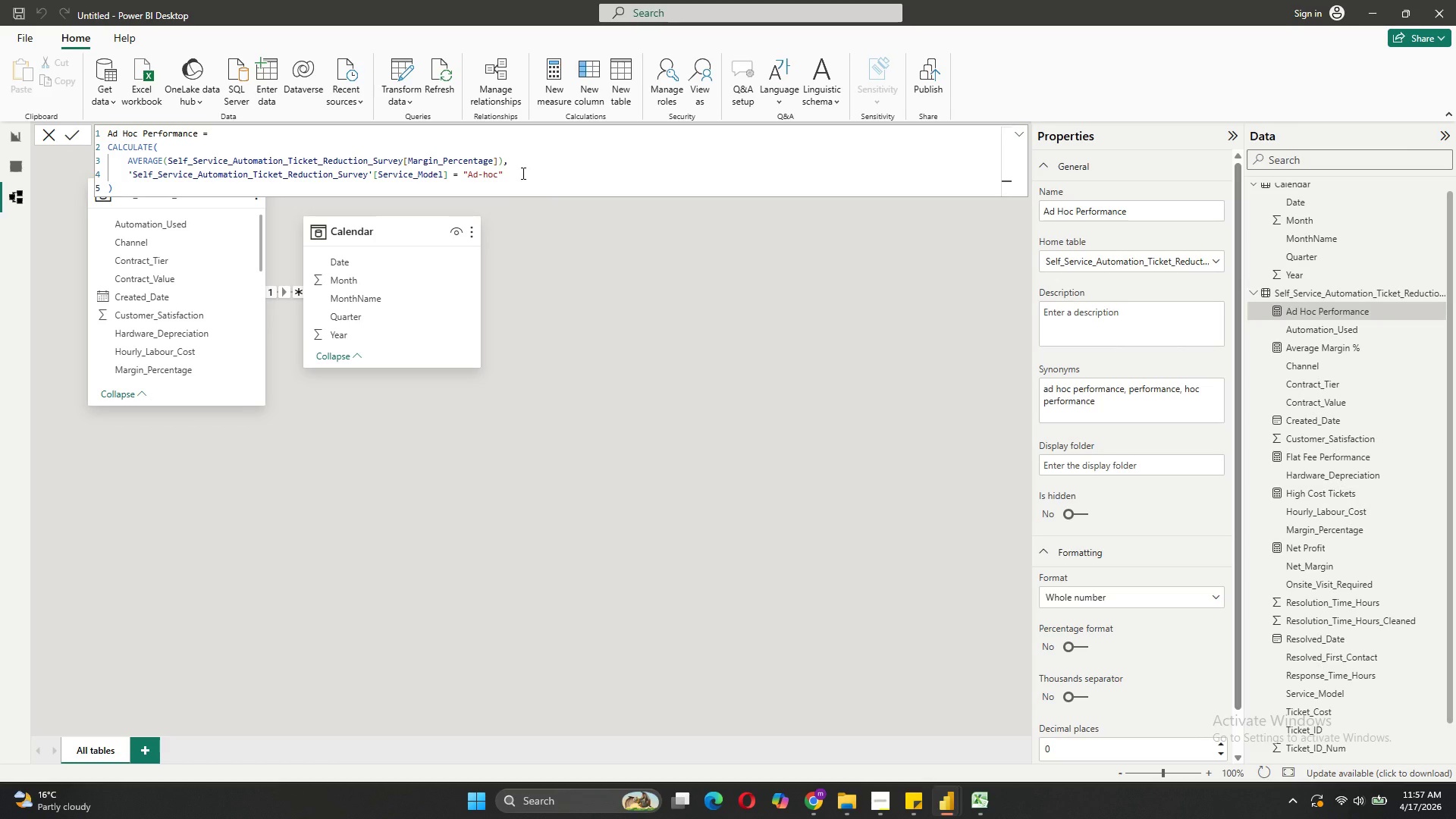 
left_click([522, 173])
 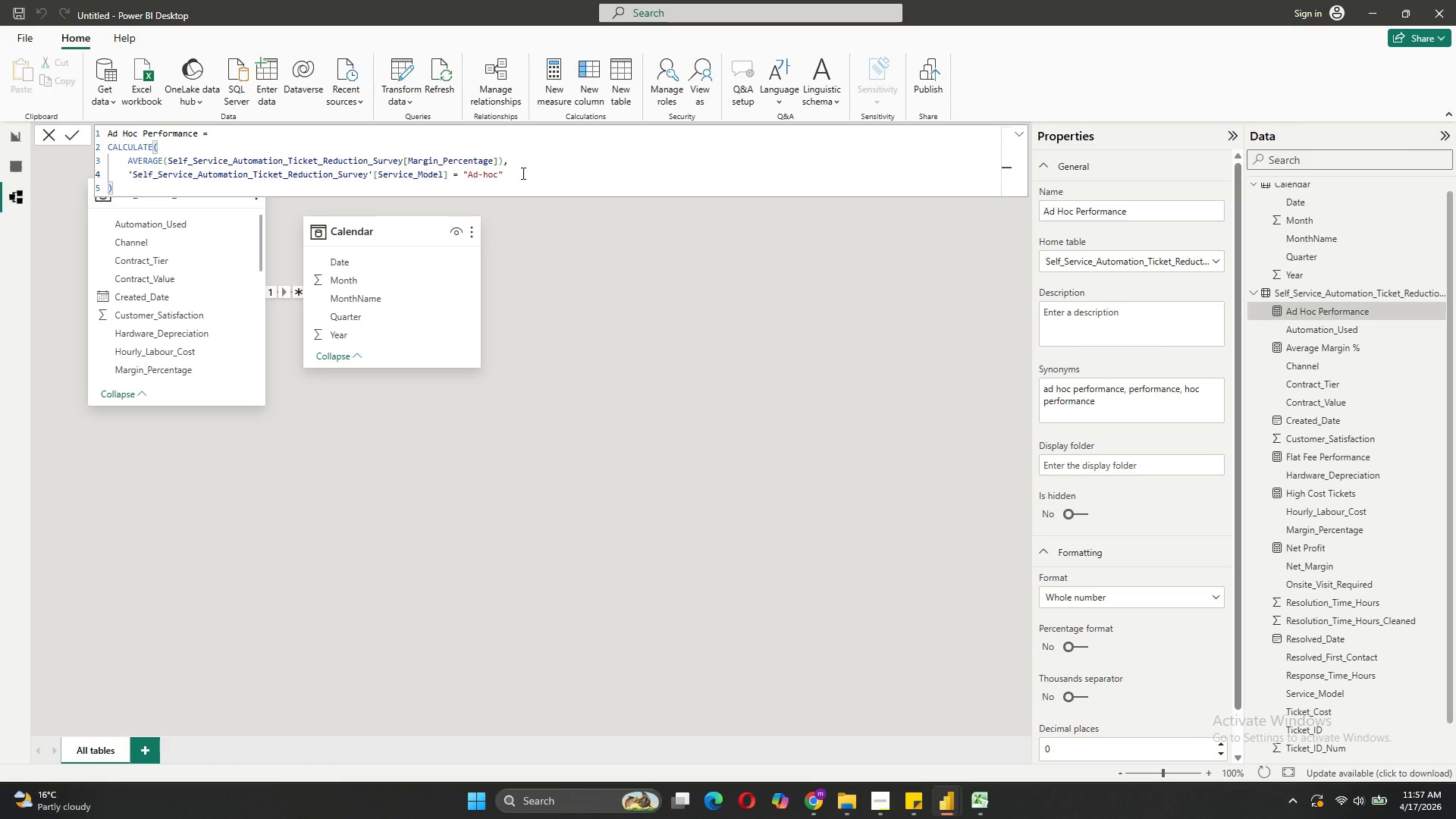 
key(Enter)
 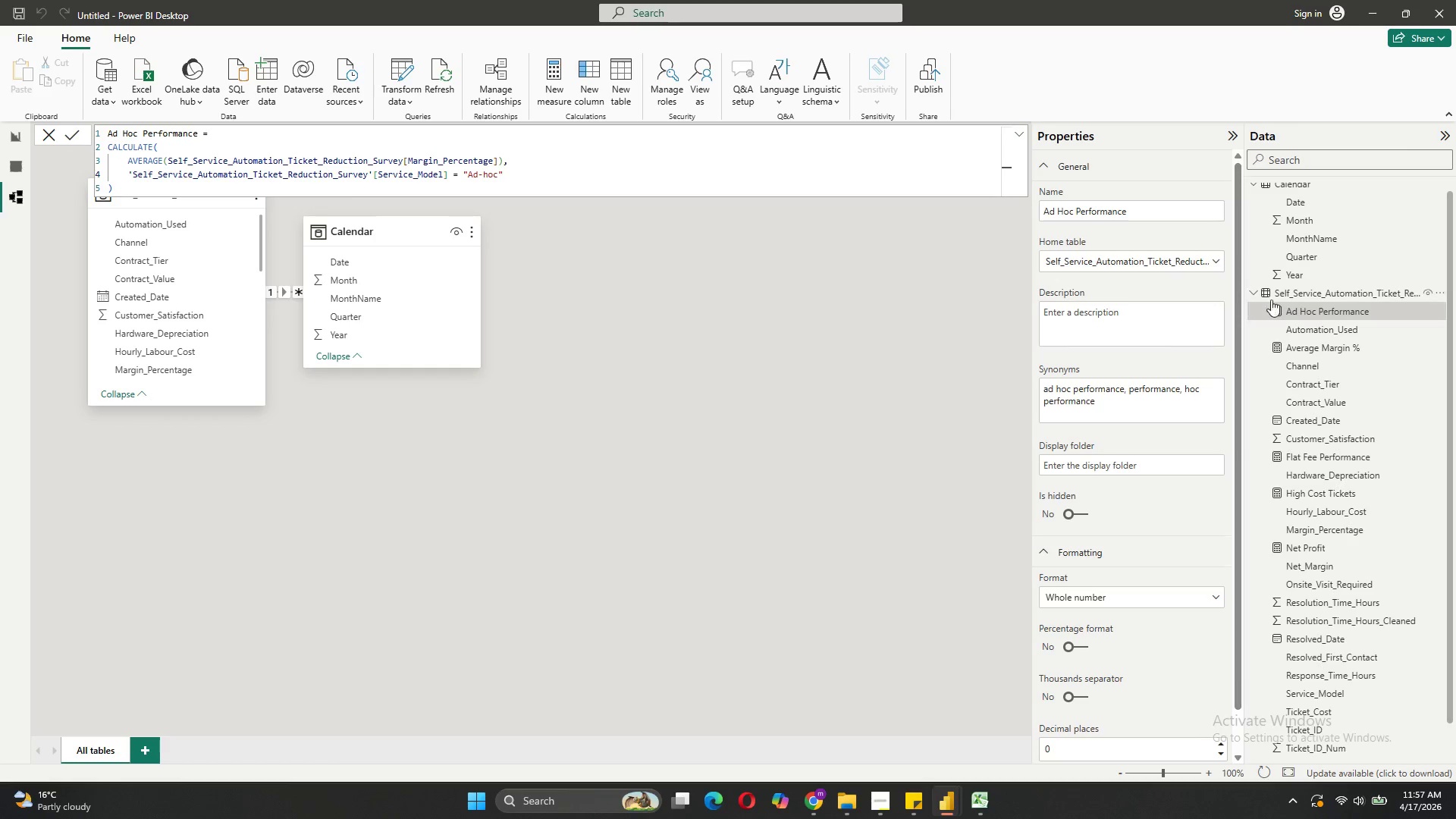 
left_click([1284, 292])
 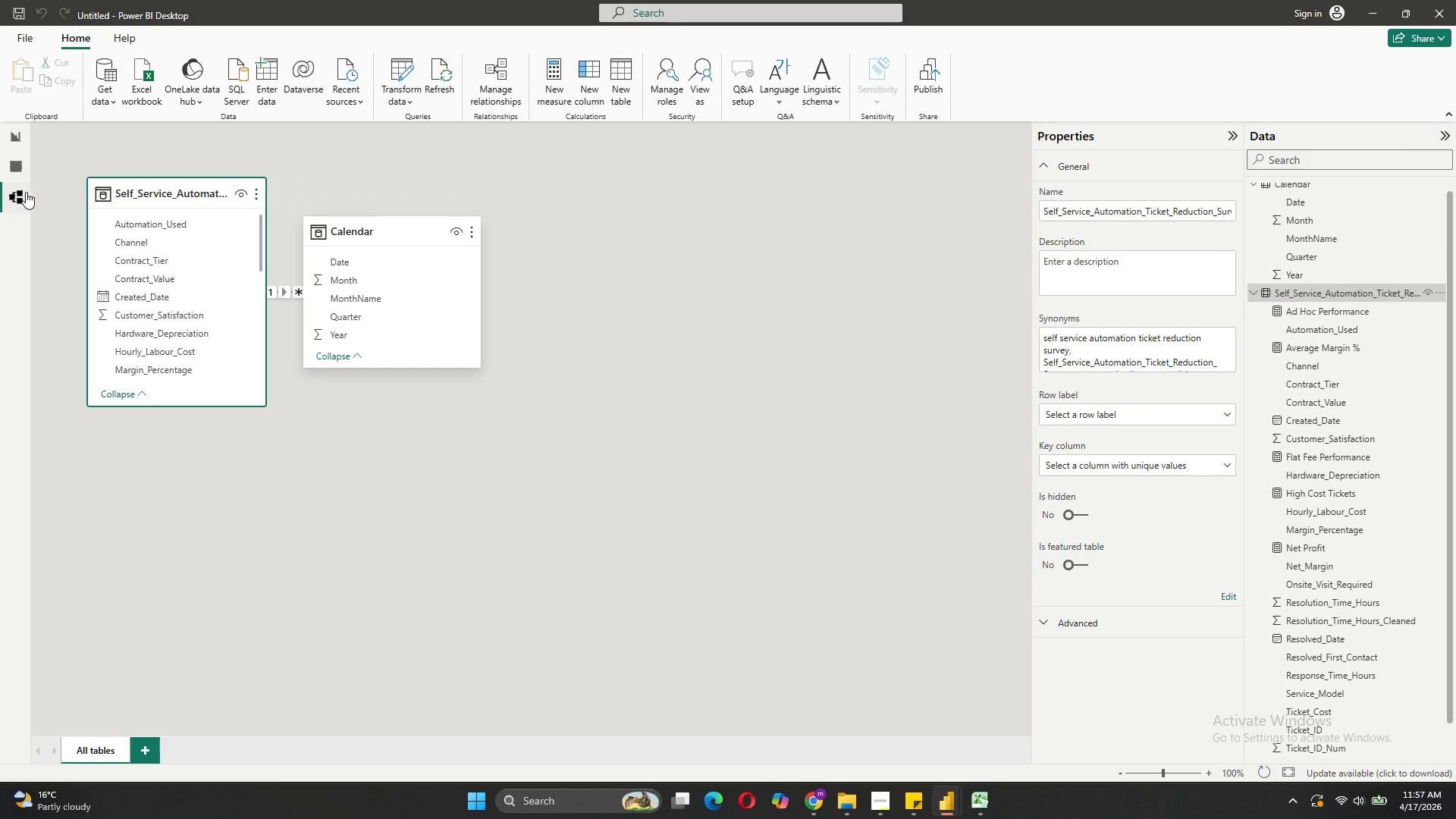 
left_click([14, 174])
 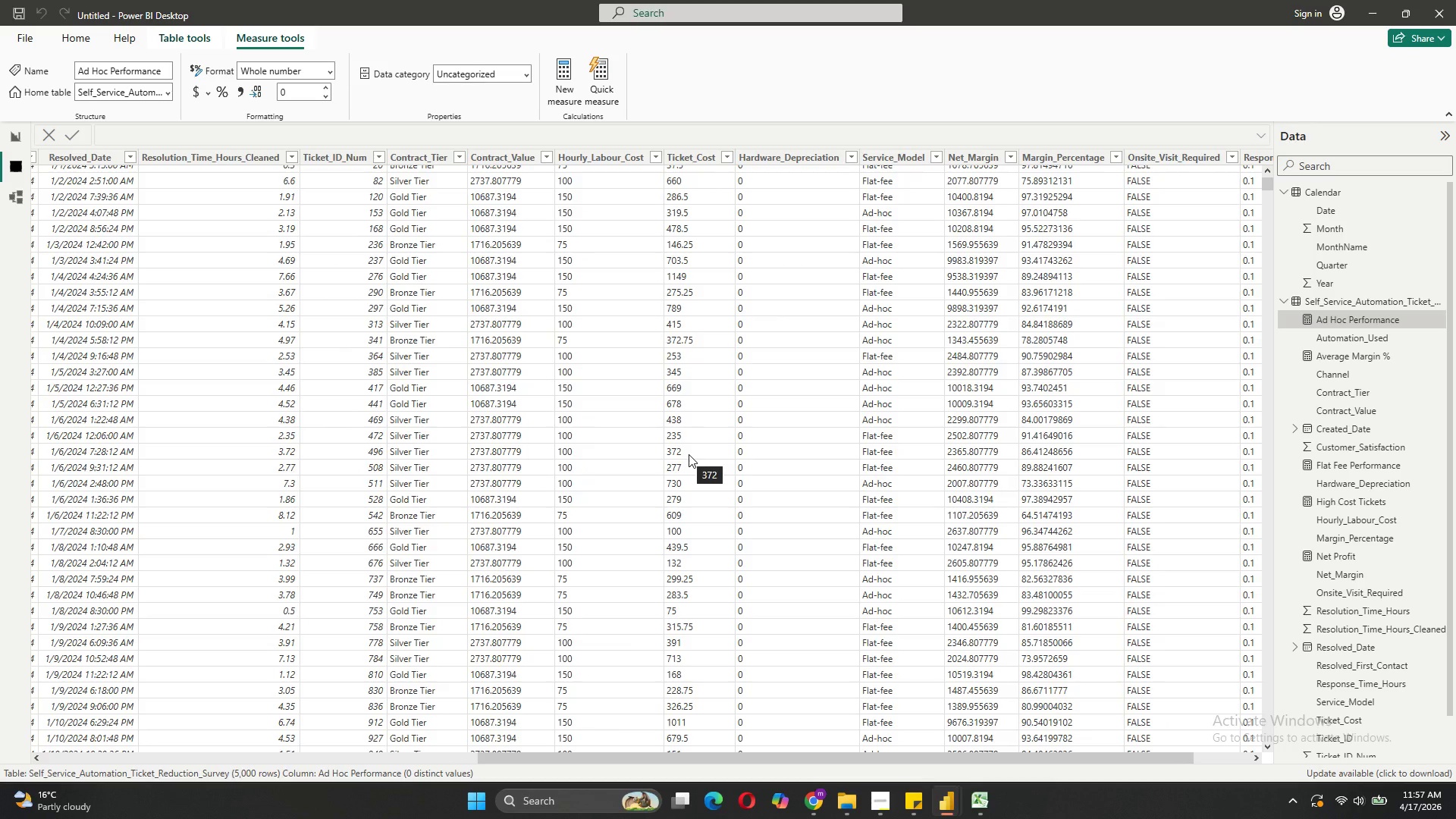 
wait(13.92)
 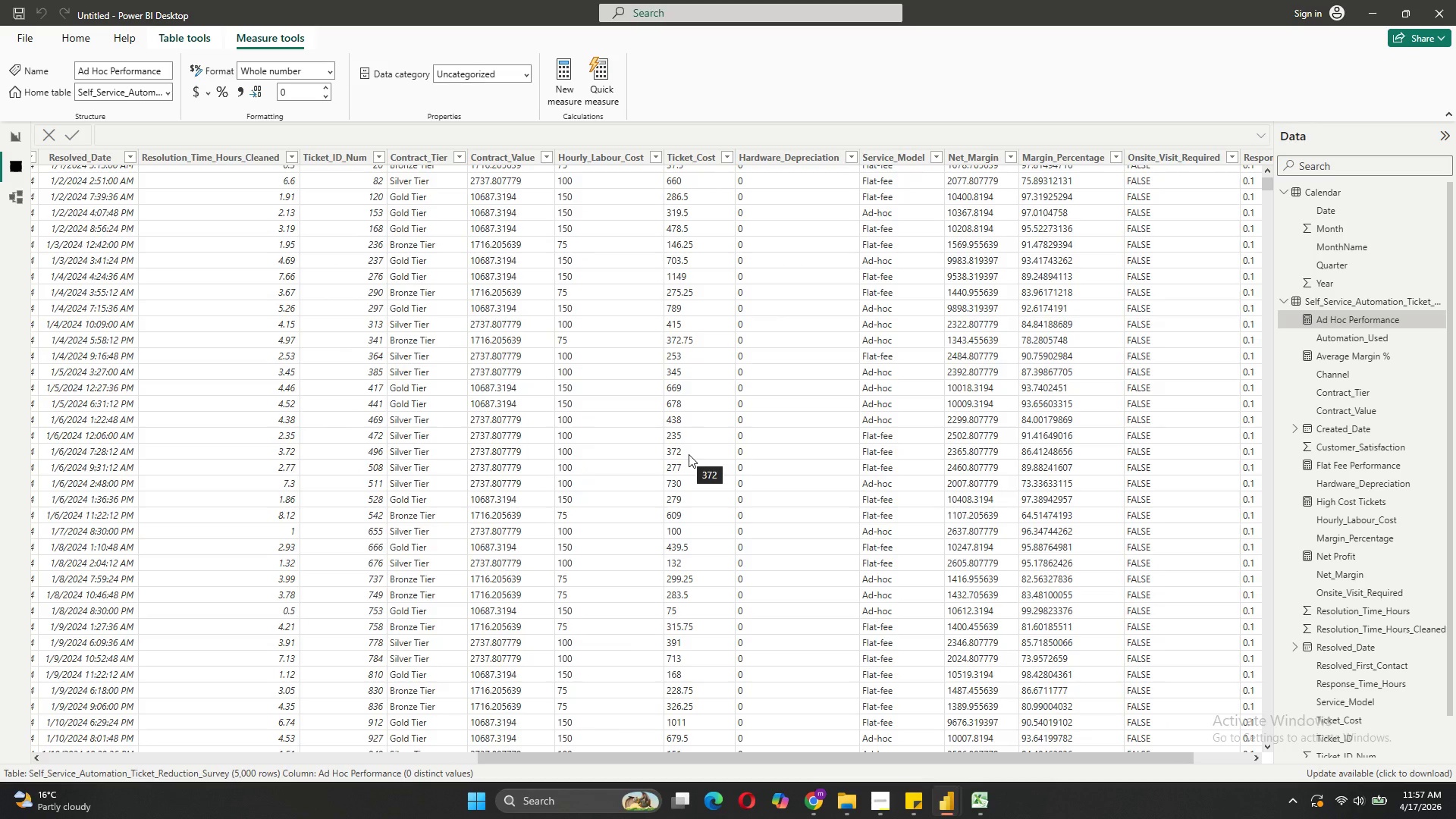 
left_click([14, 129])
 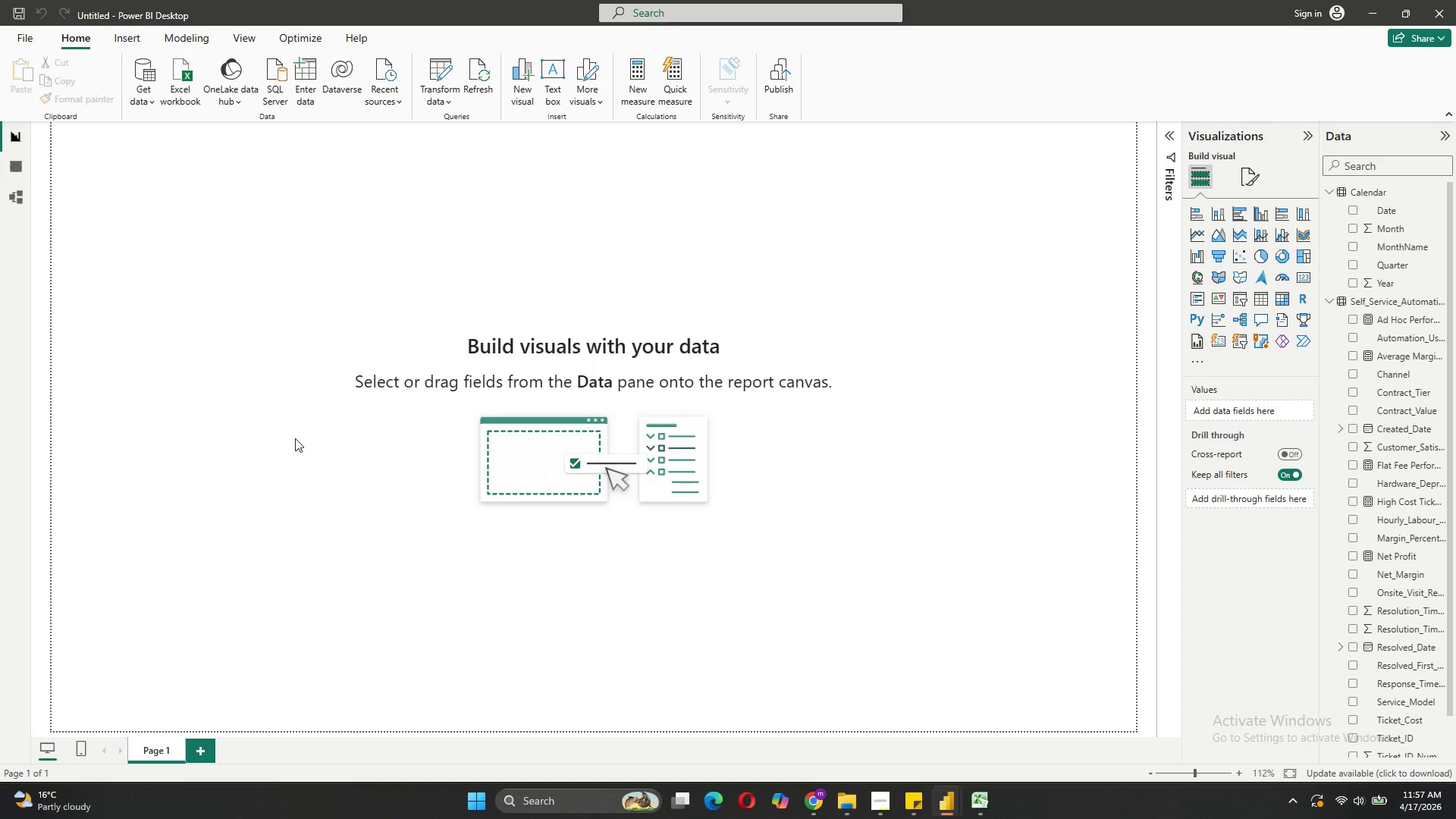 
left_click([497, 513])
 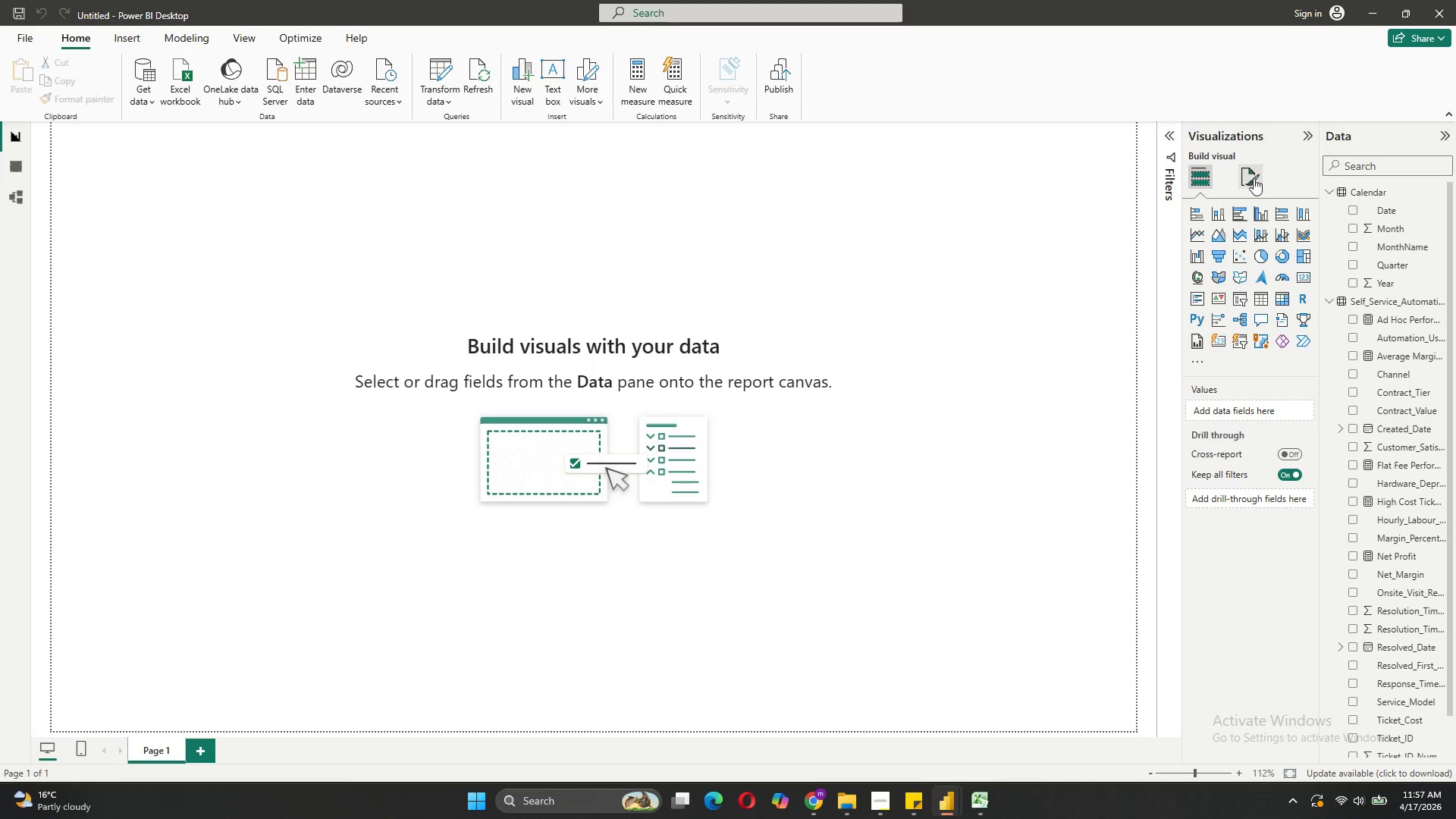 
left_click([1257, 176])
 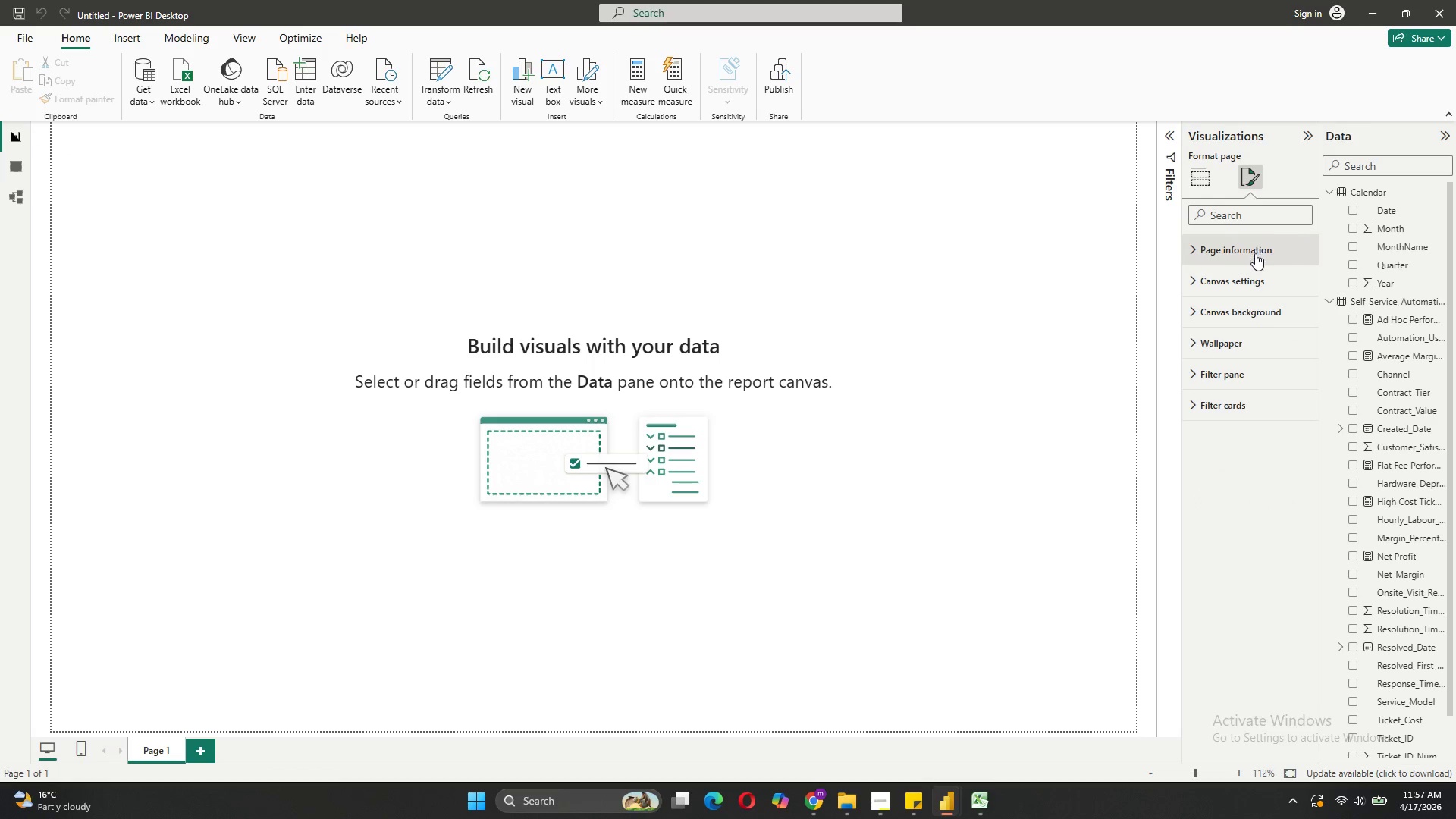 
left_click([1255, 253])
 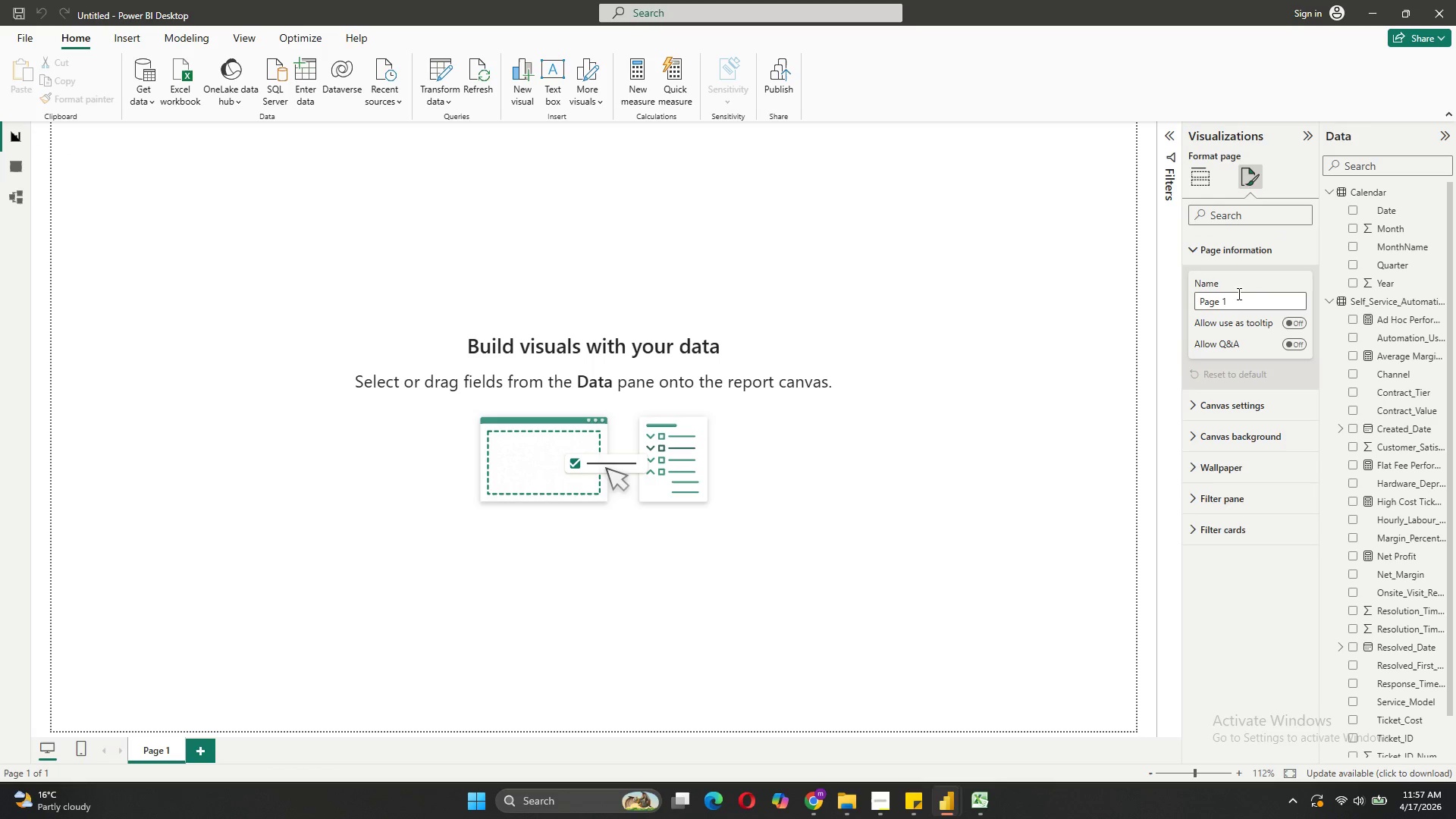 
left_click([1234, 294])
 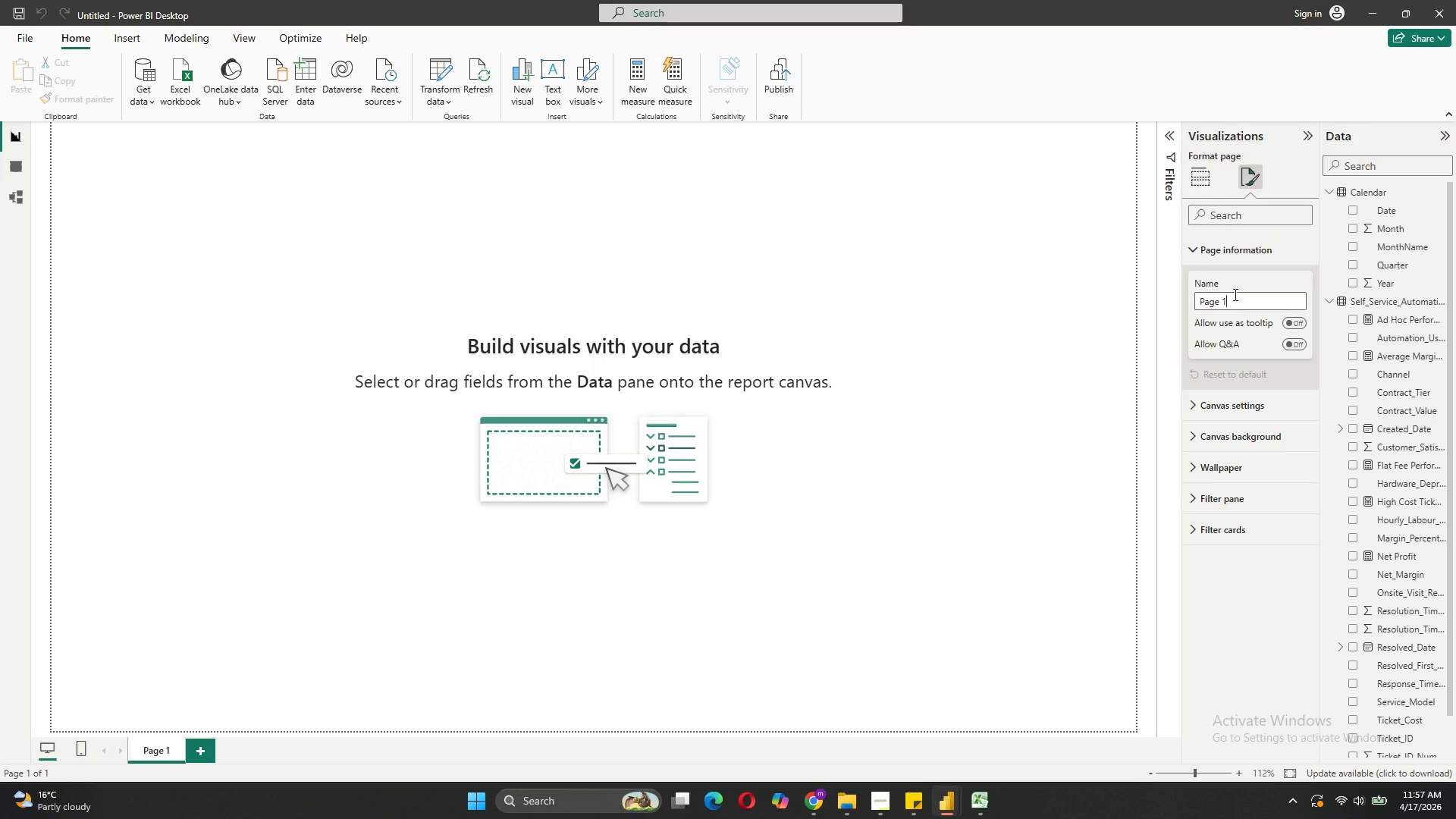 
hold_key(key=Backspace, duration=0.8)
 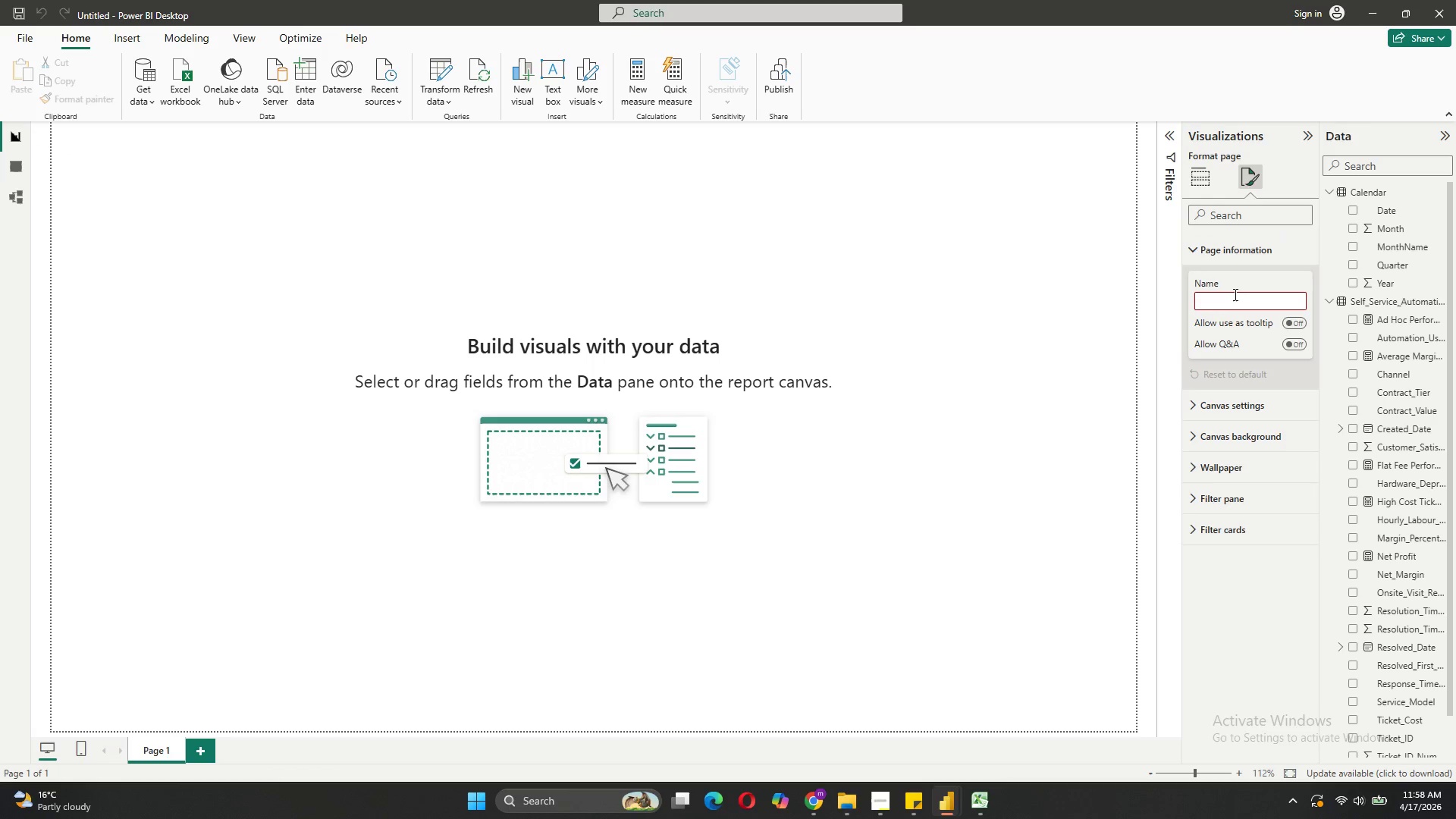 
type(Ececutive Summary)
 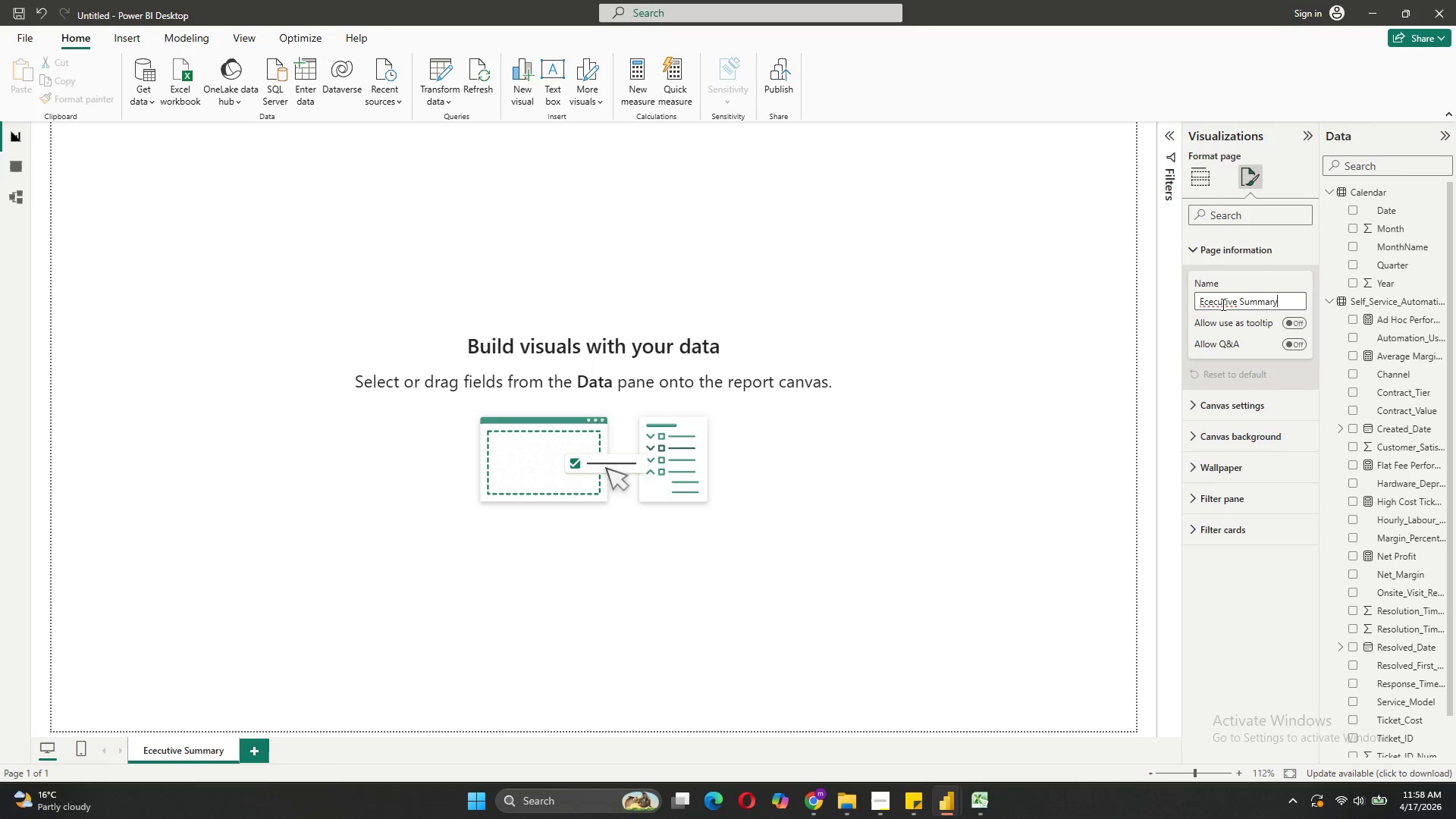 
left_click([1209, 303])
 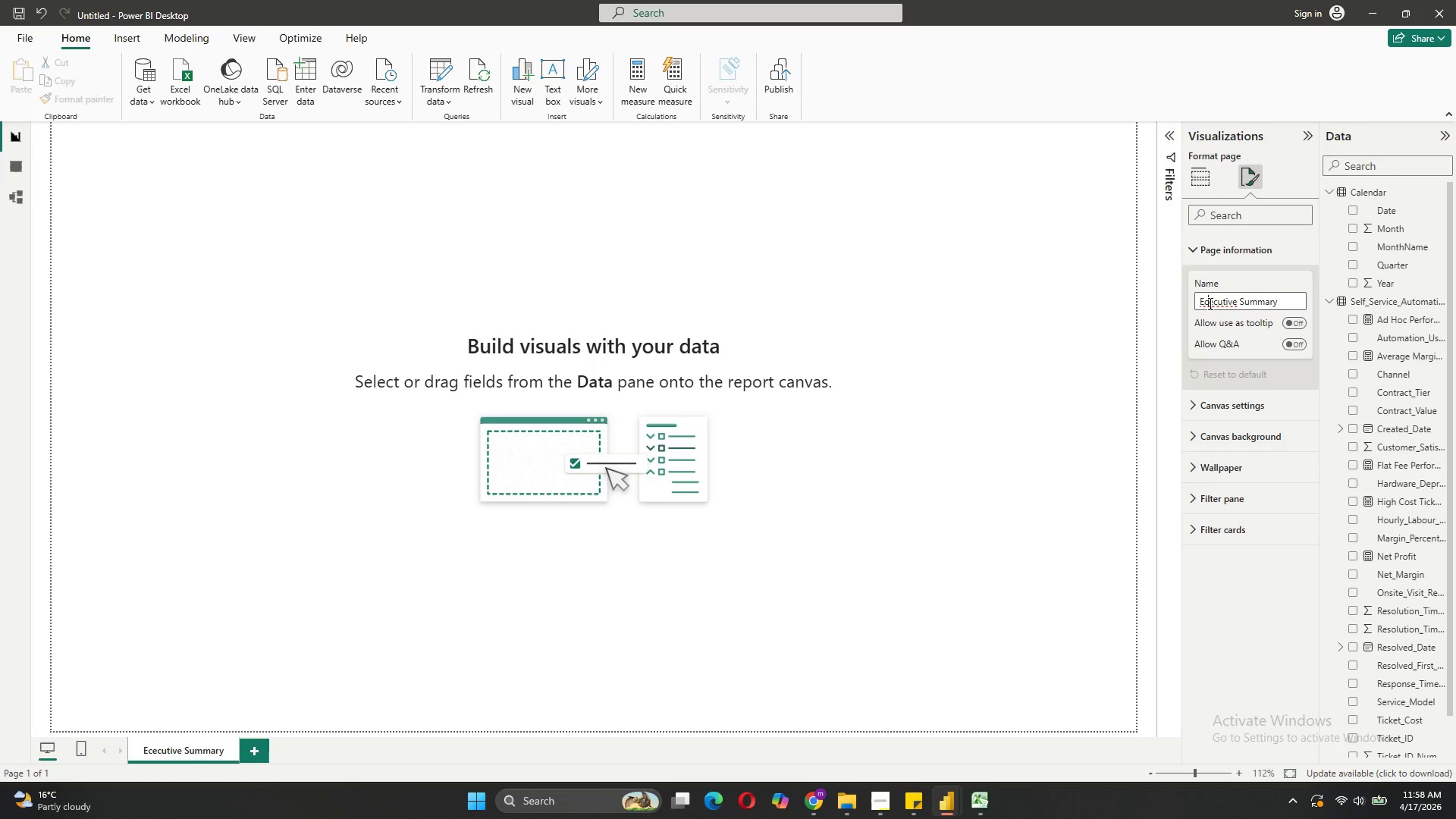 
key(Backspace)
 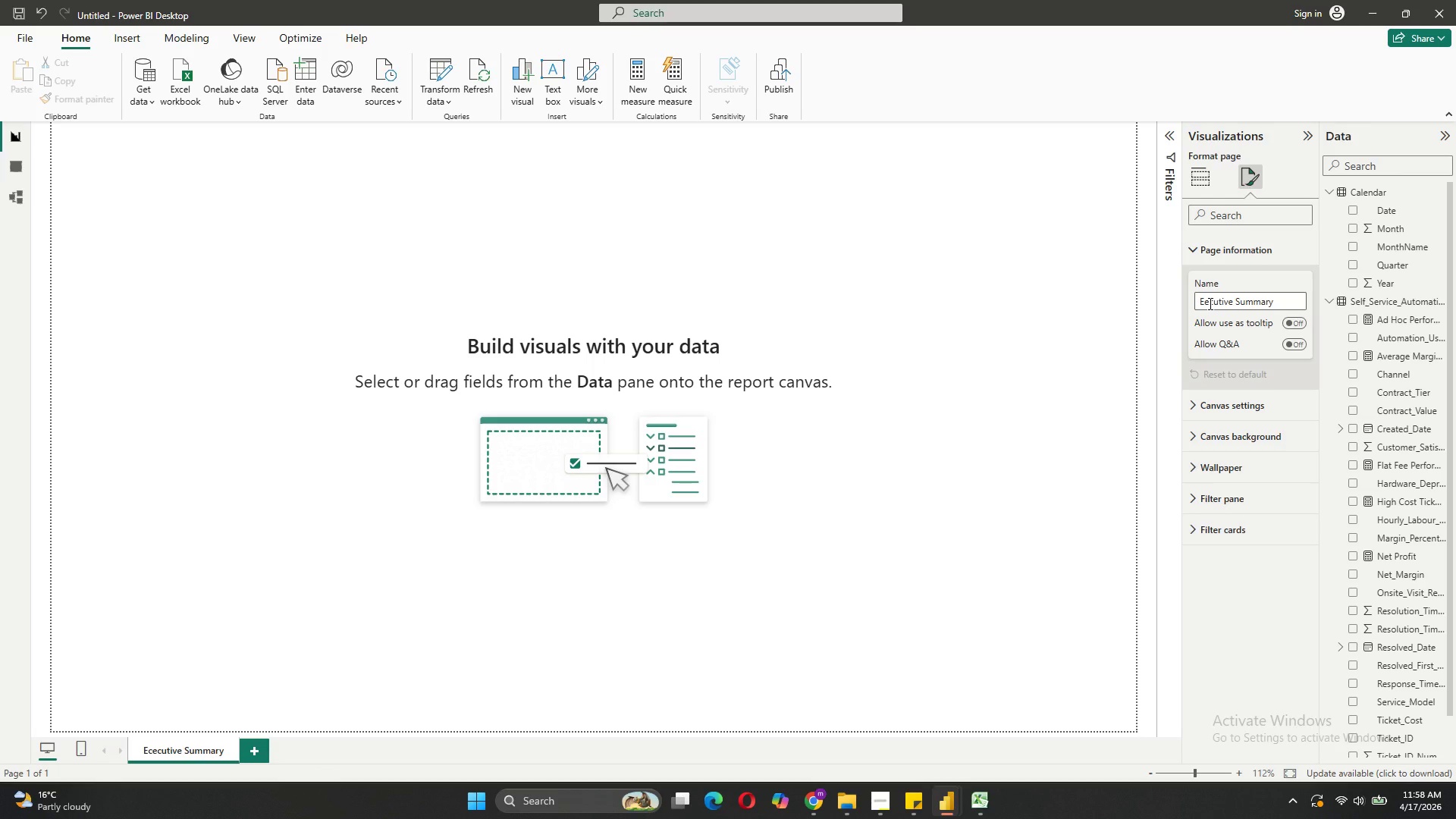 
key(CapsLock)
 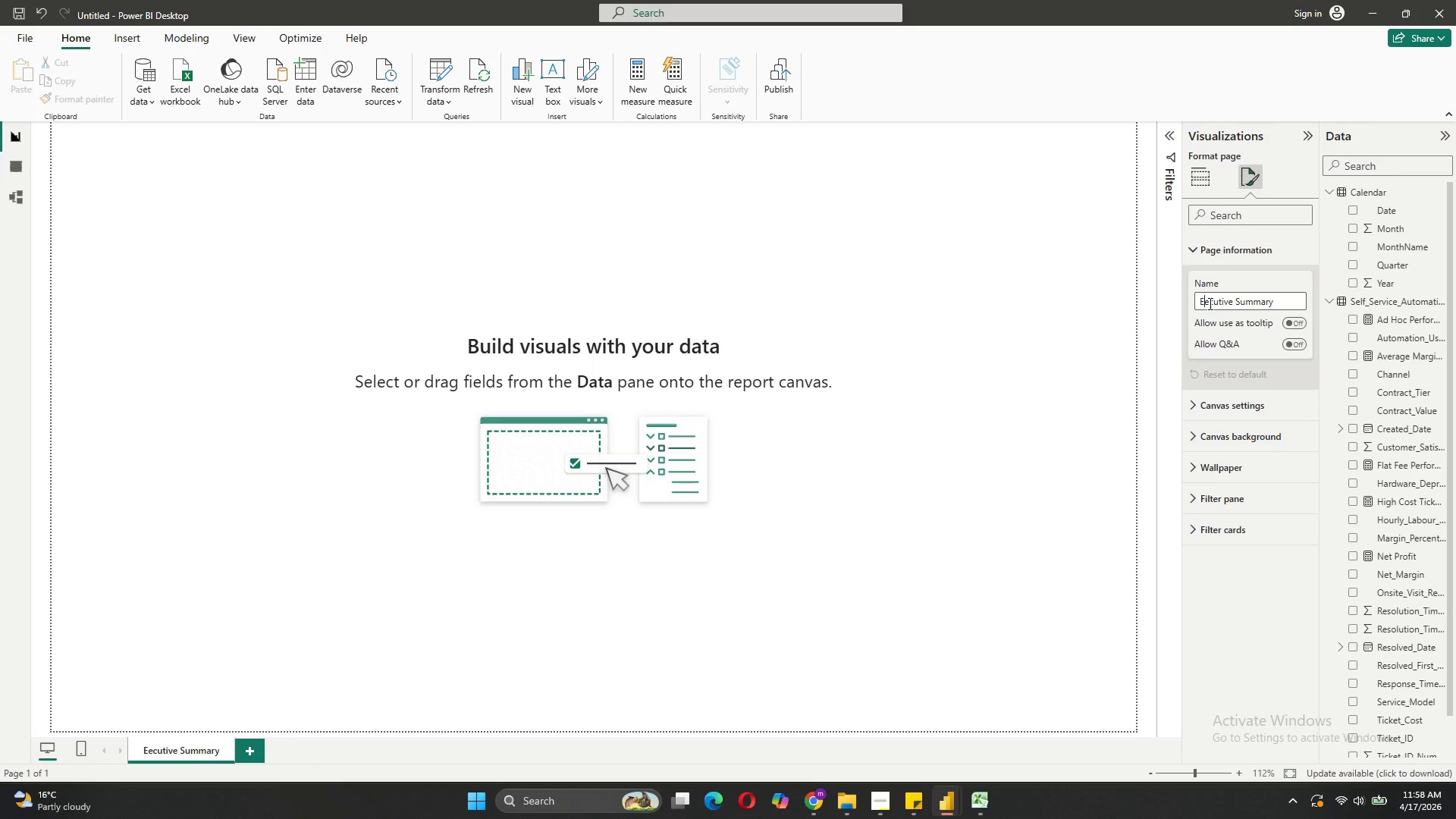 
key(CapsLock)
 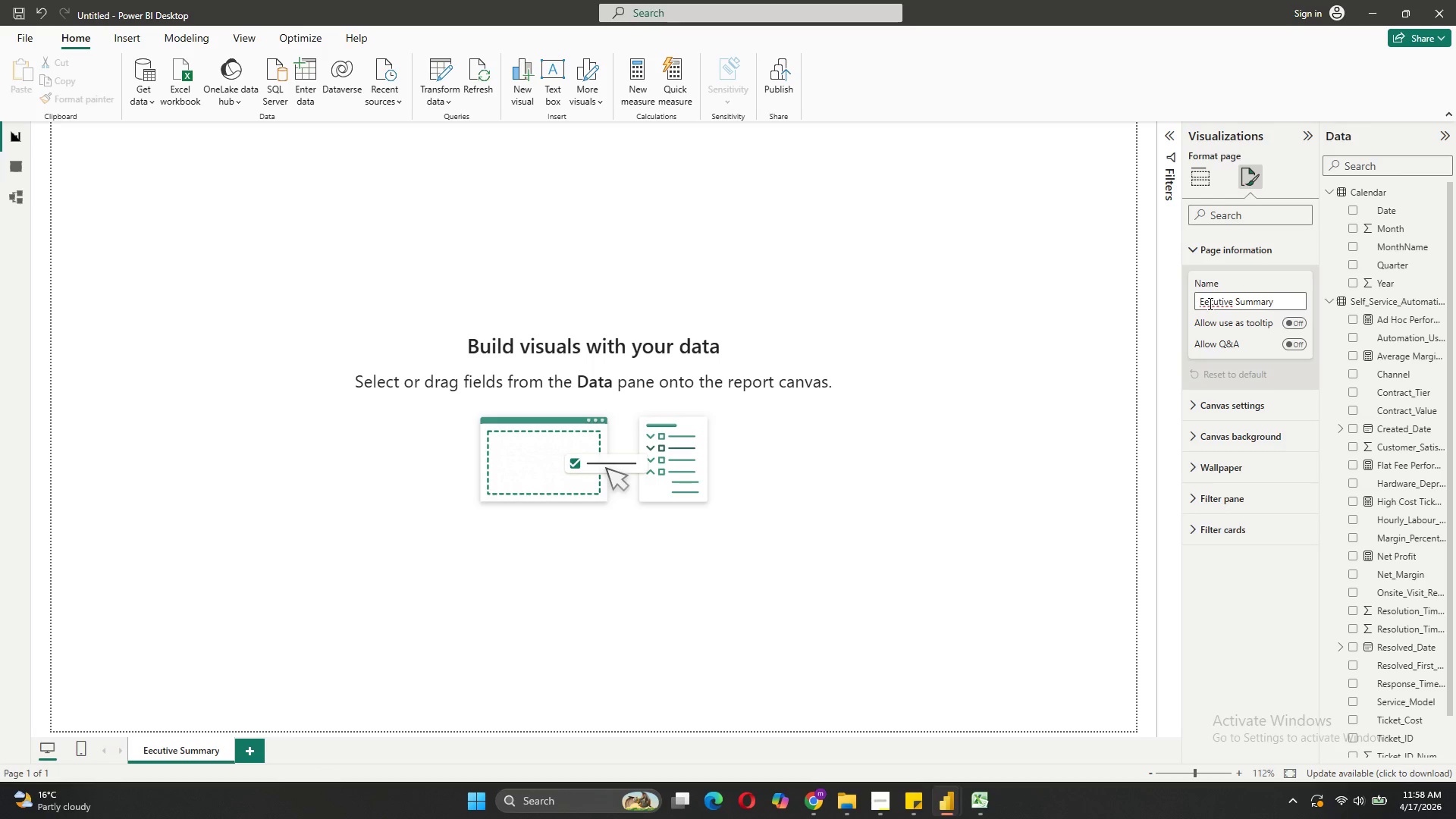 
key(X)
 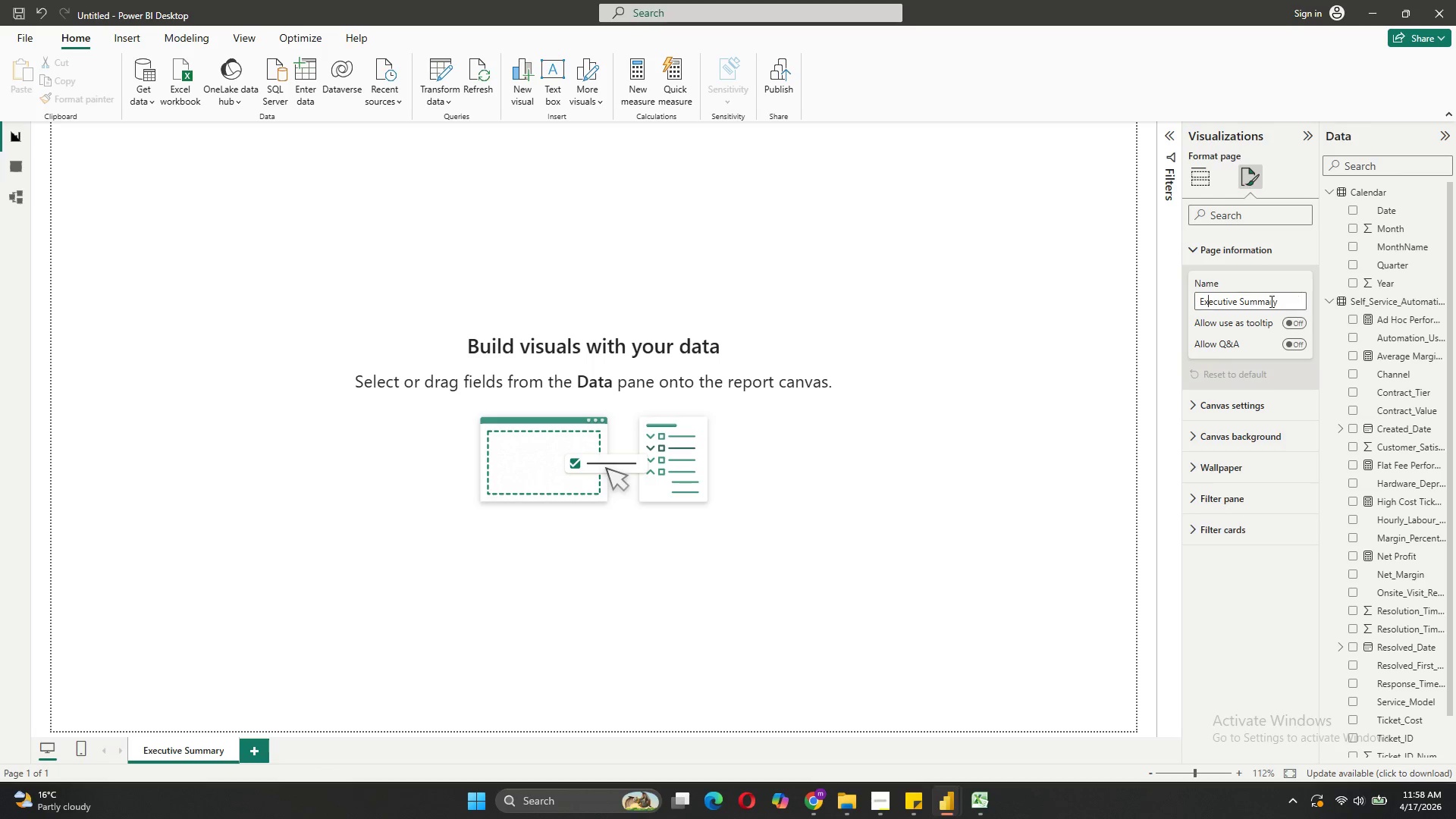 
left_click([1282, 303])
 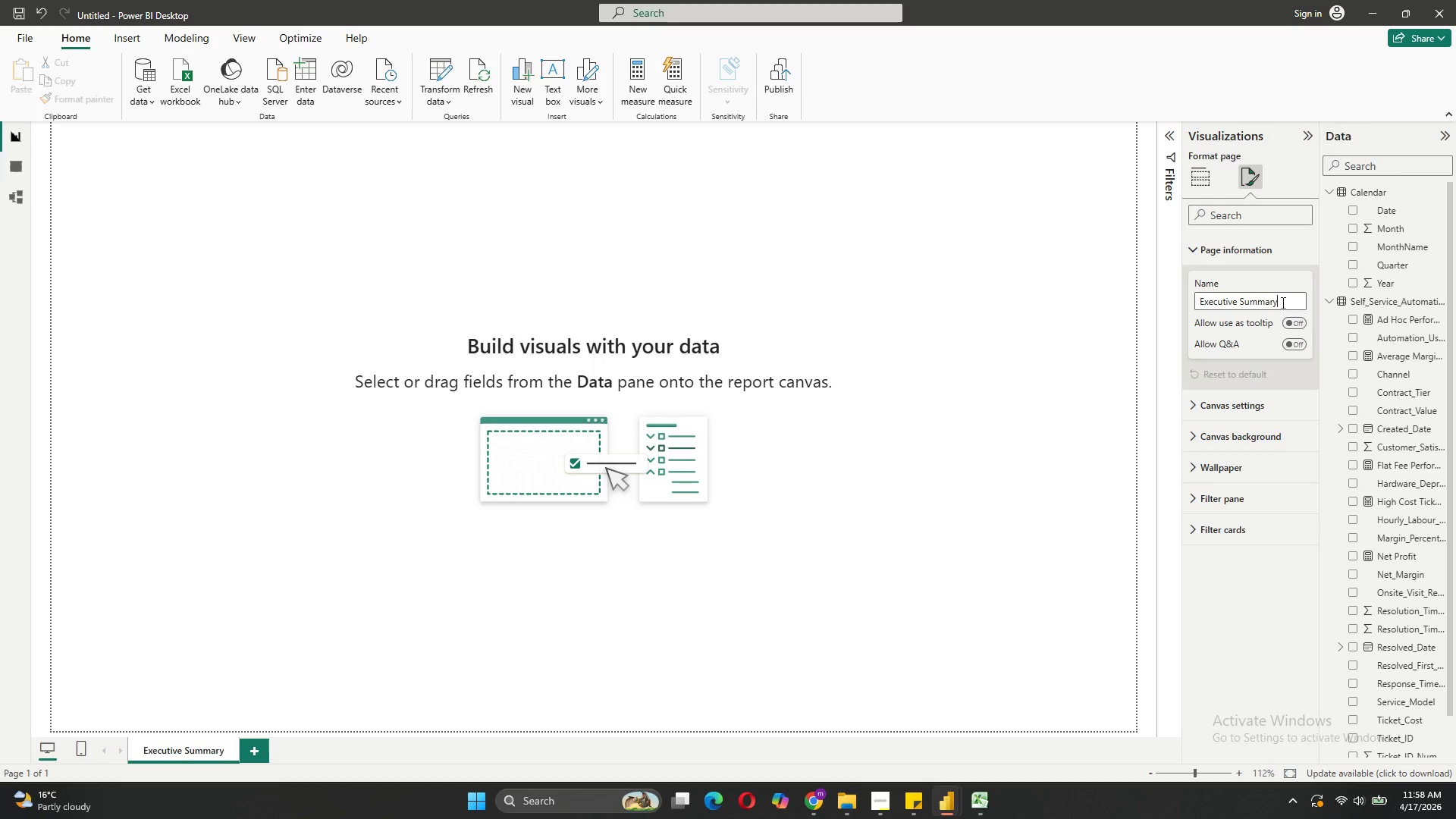 
key(Enter)
 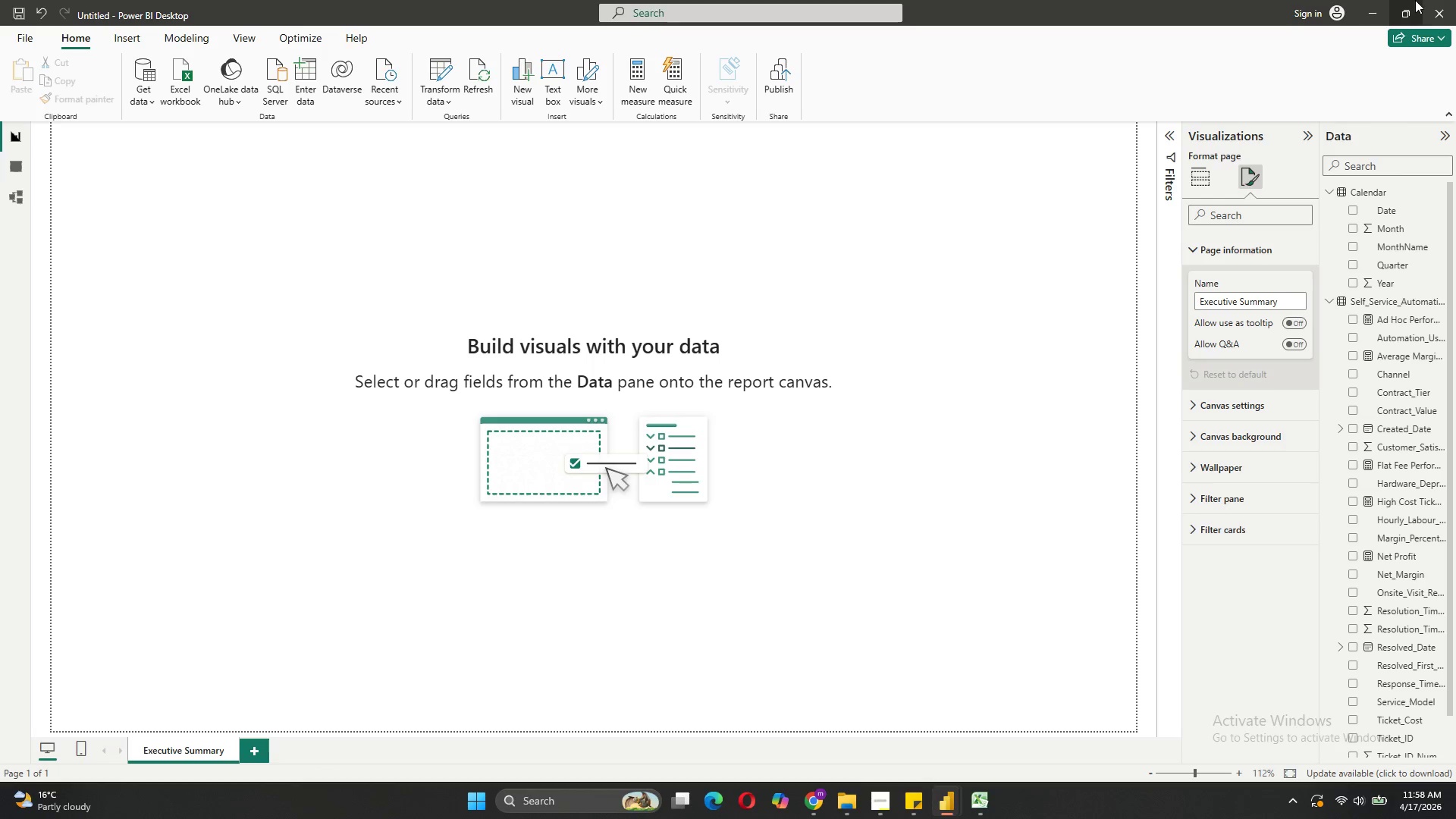 
left_click([1194, 182])
 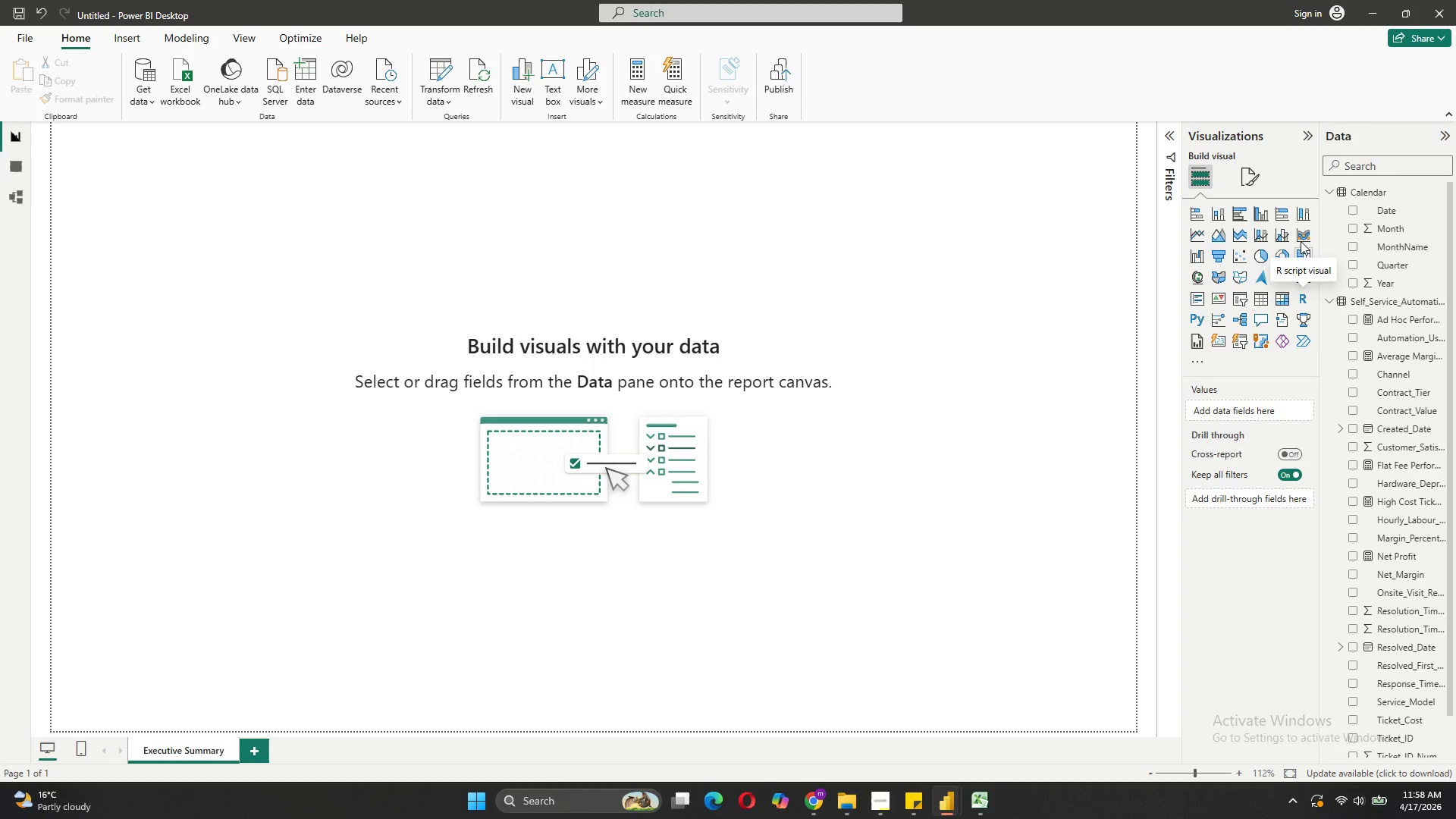 
left_click([1303, 271])
 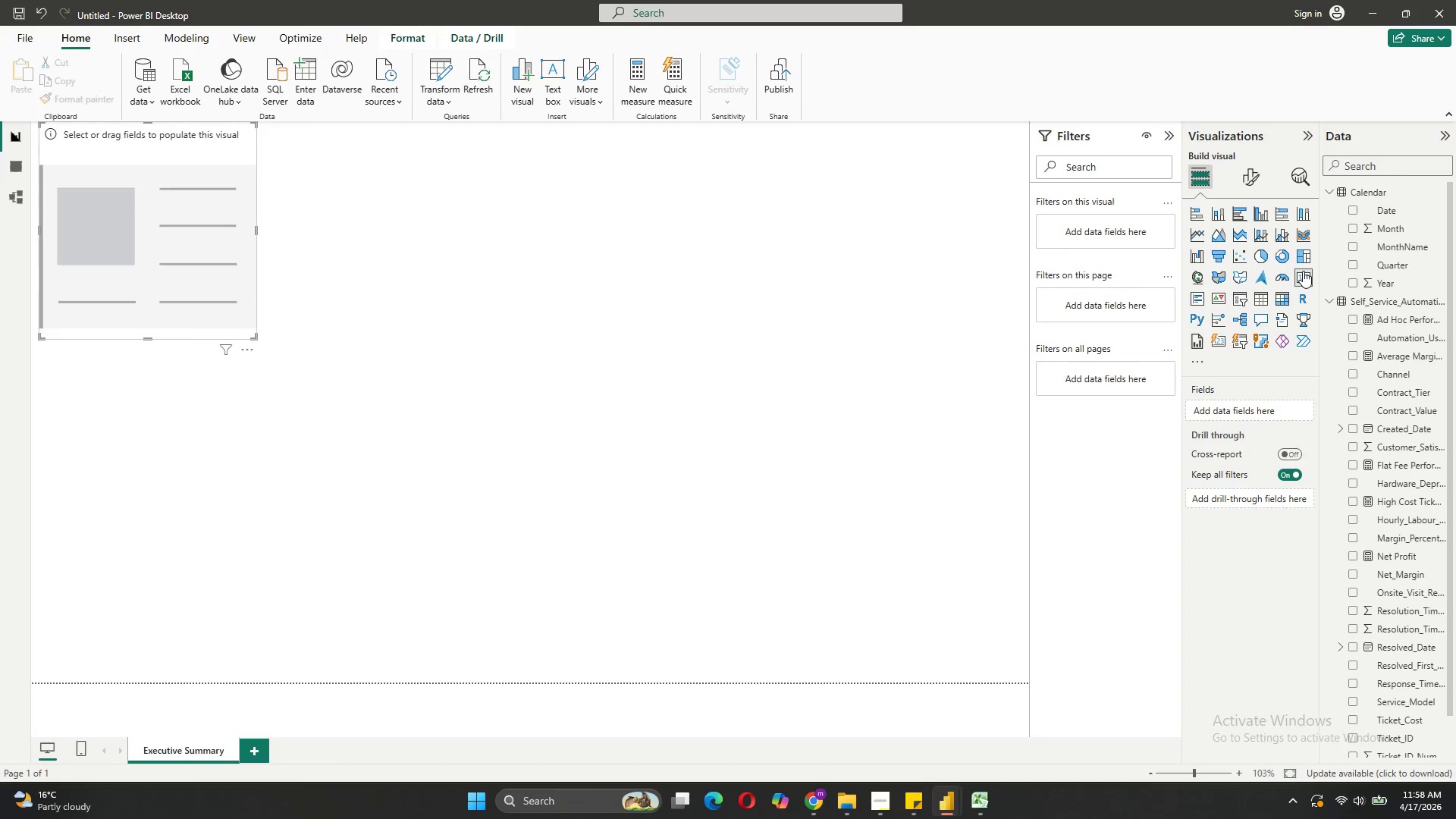 
left_click([1303, 271])
 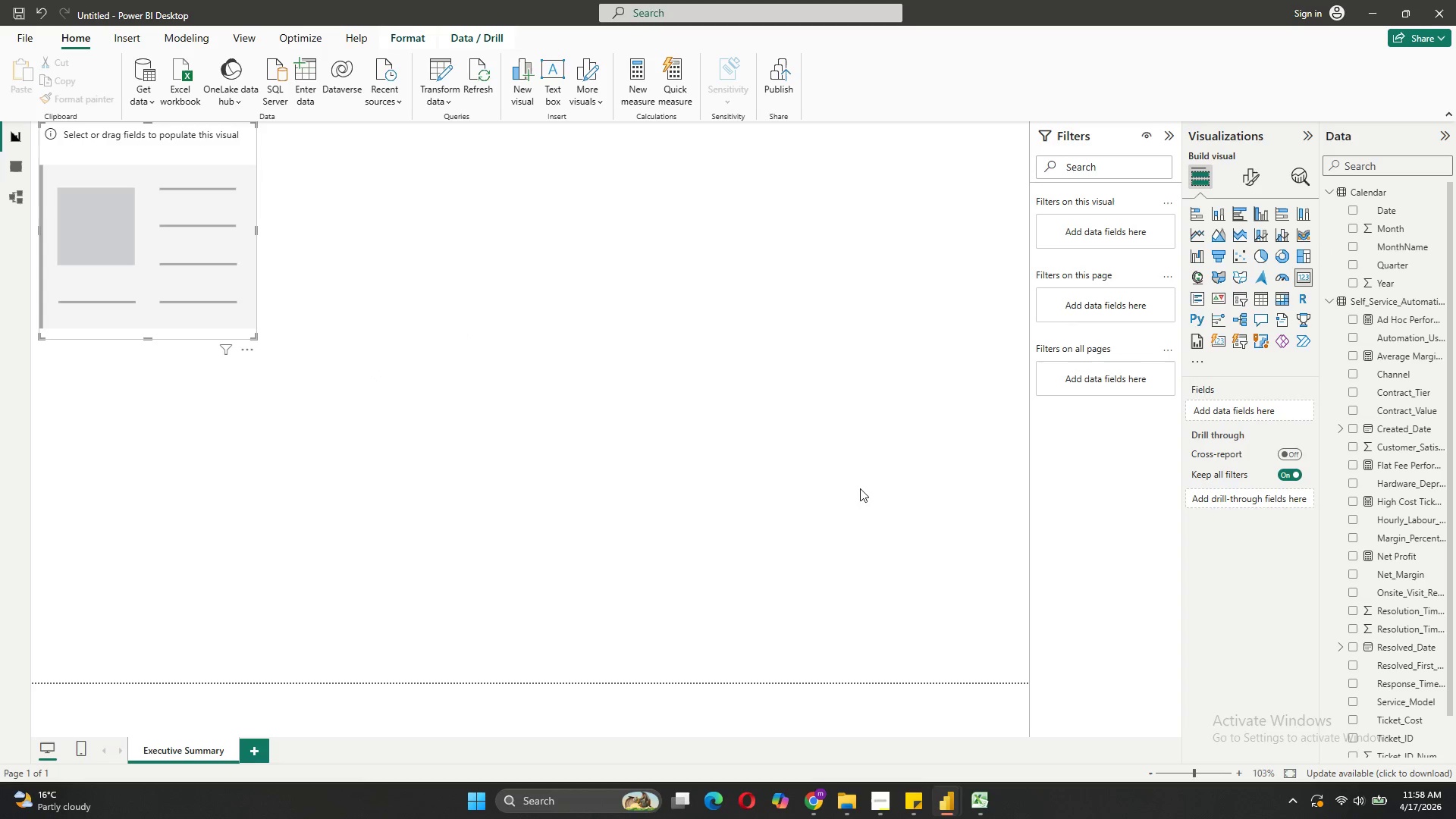 
wait(11.04)
 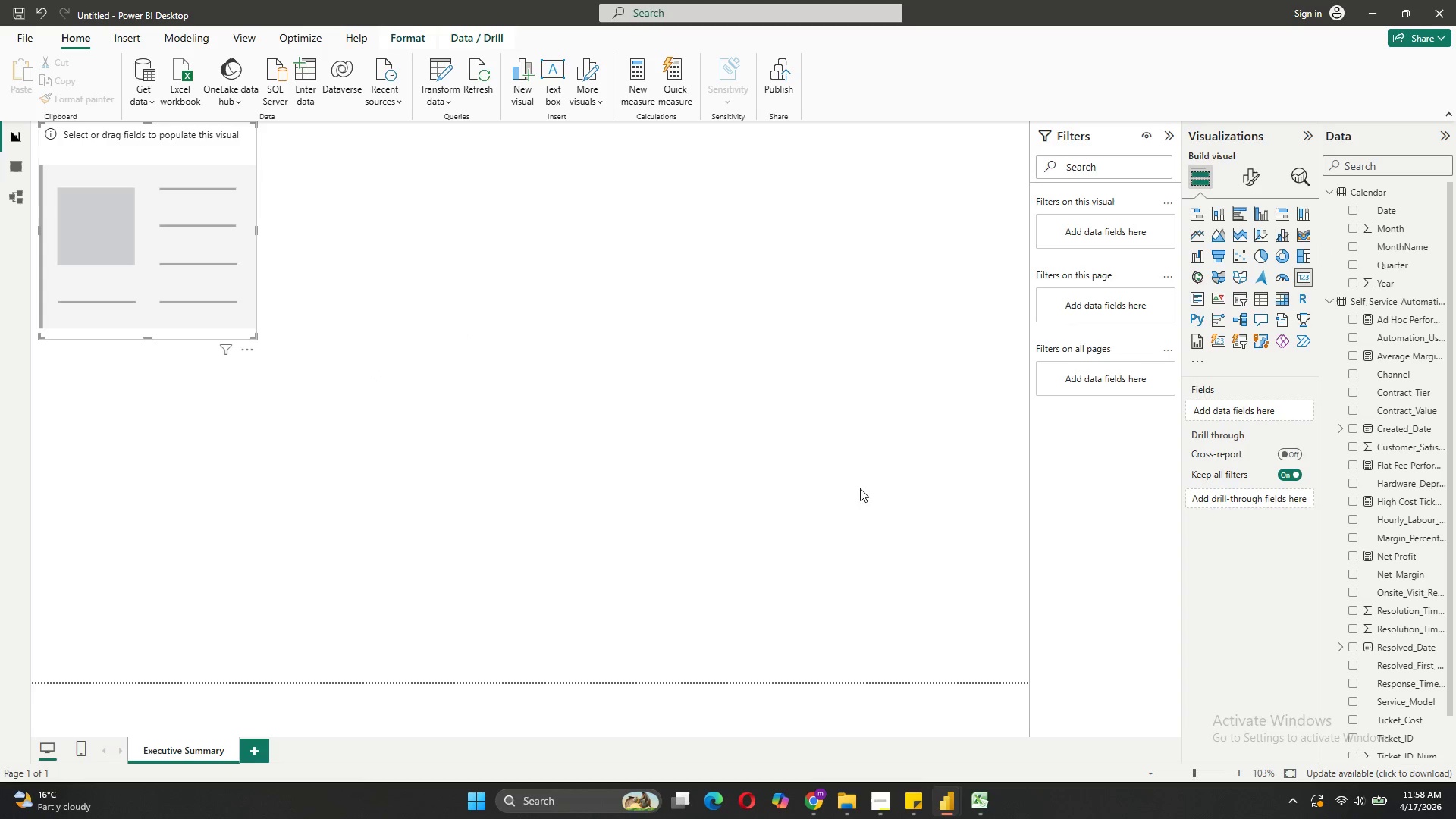 
mouse_move([1385, 598])
 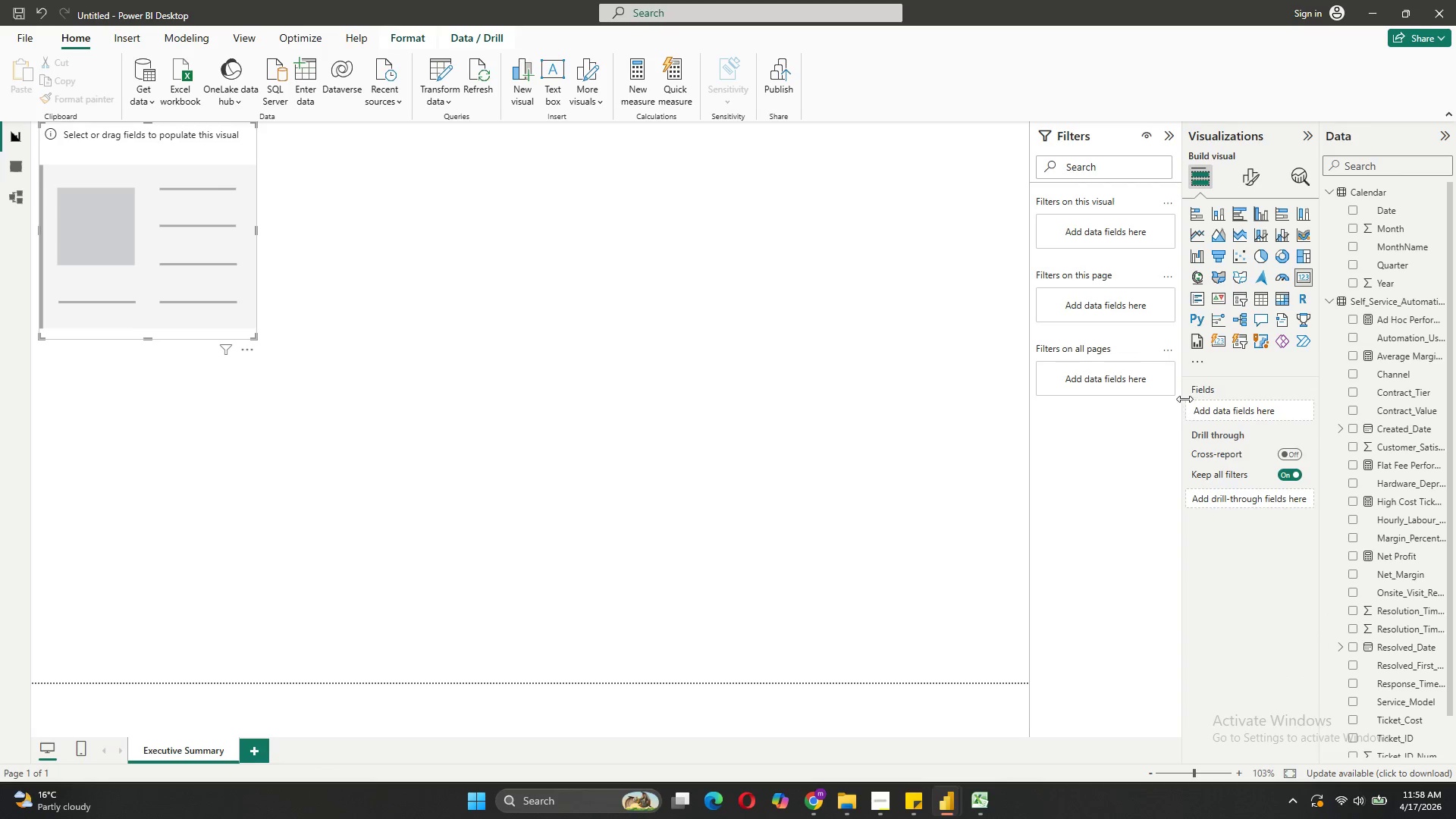 
left_click_drag(start_coordinate=[1183, 397], to_coordinate=[1095, 406])
 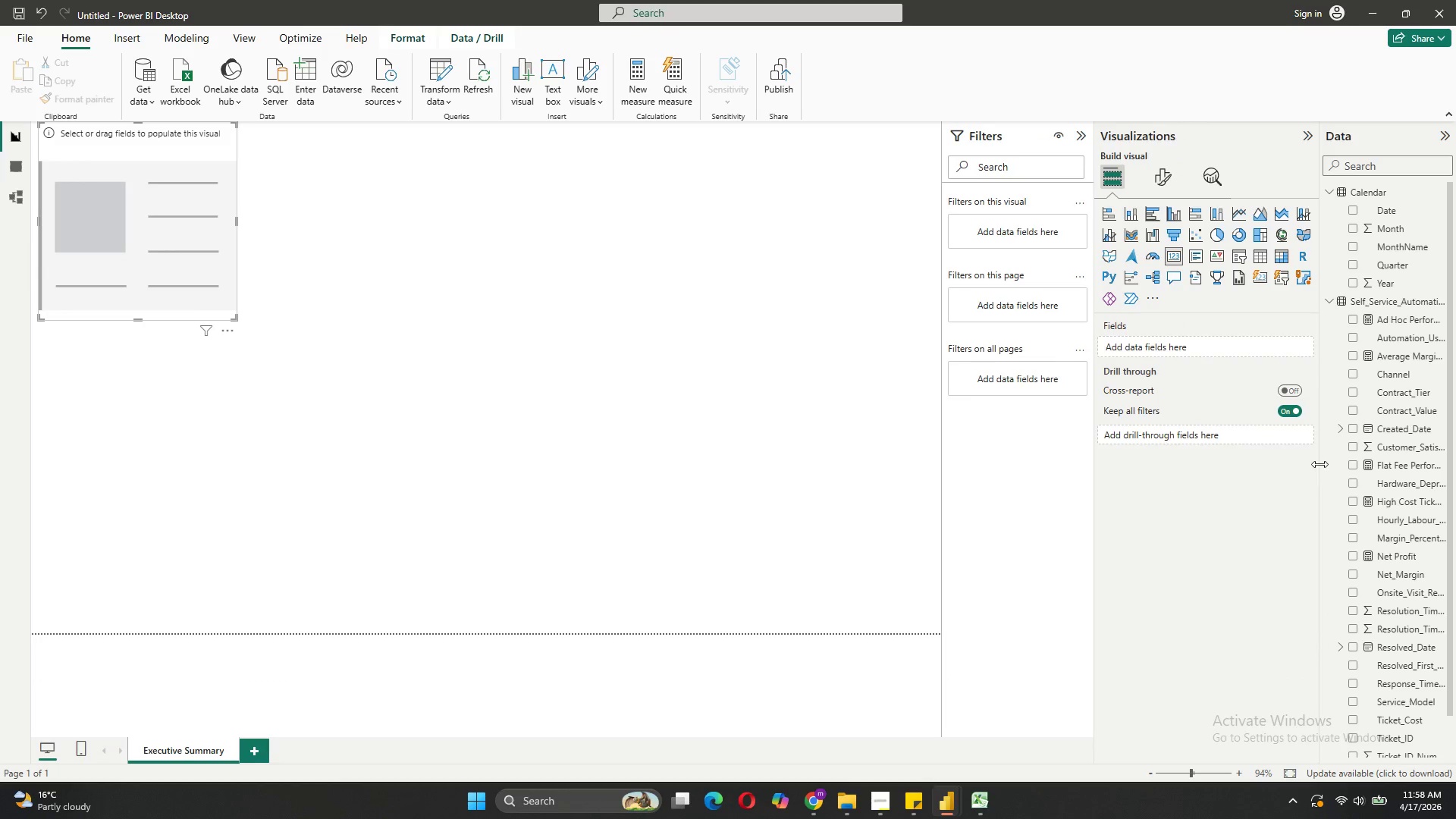 
left_click_drag(start_coordinate=[1320, 464], to_coordinate=[1252, 473])
 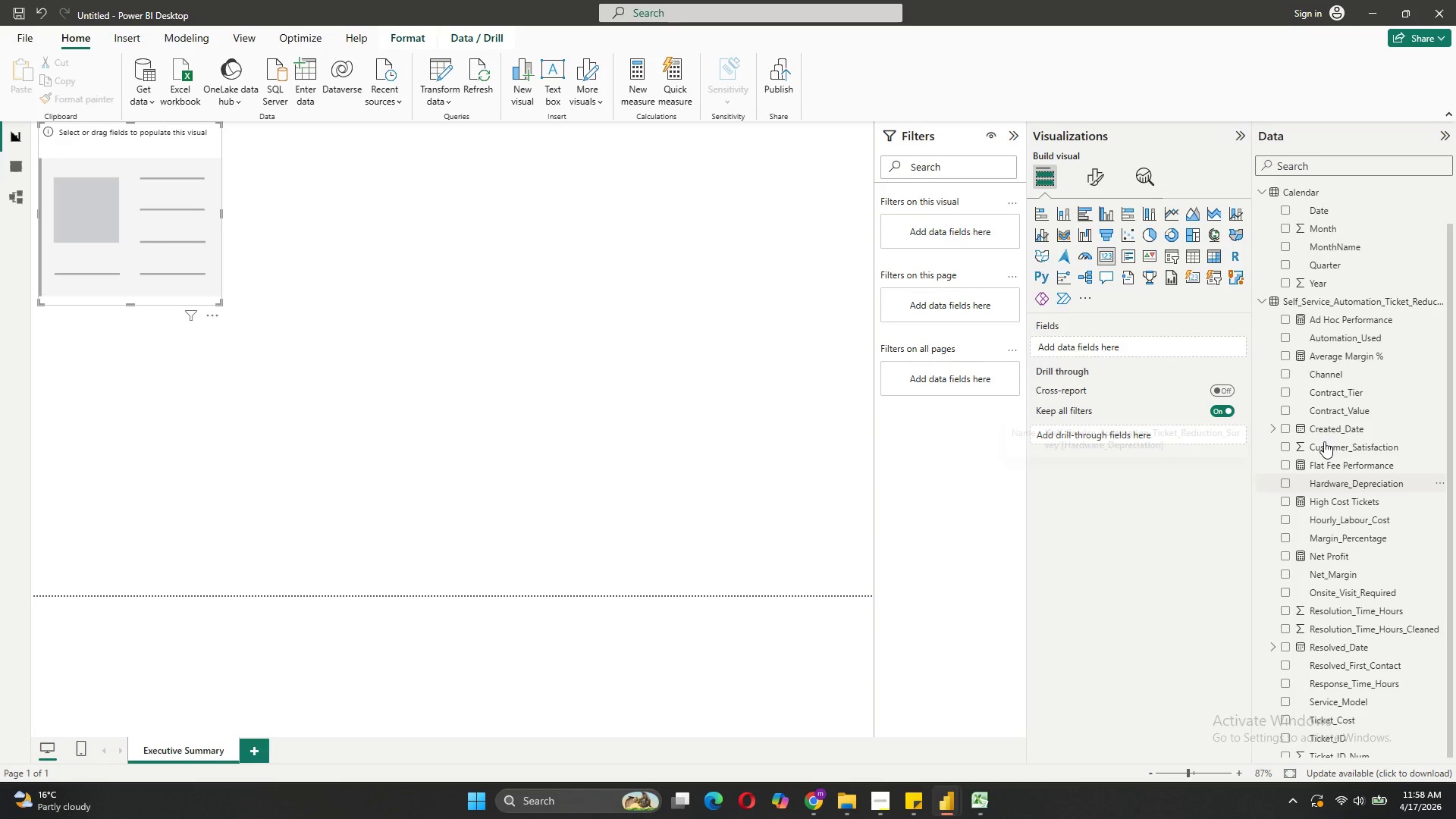 
wait(5.95)
 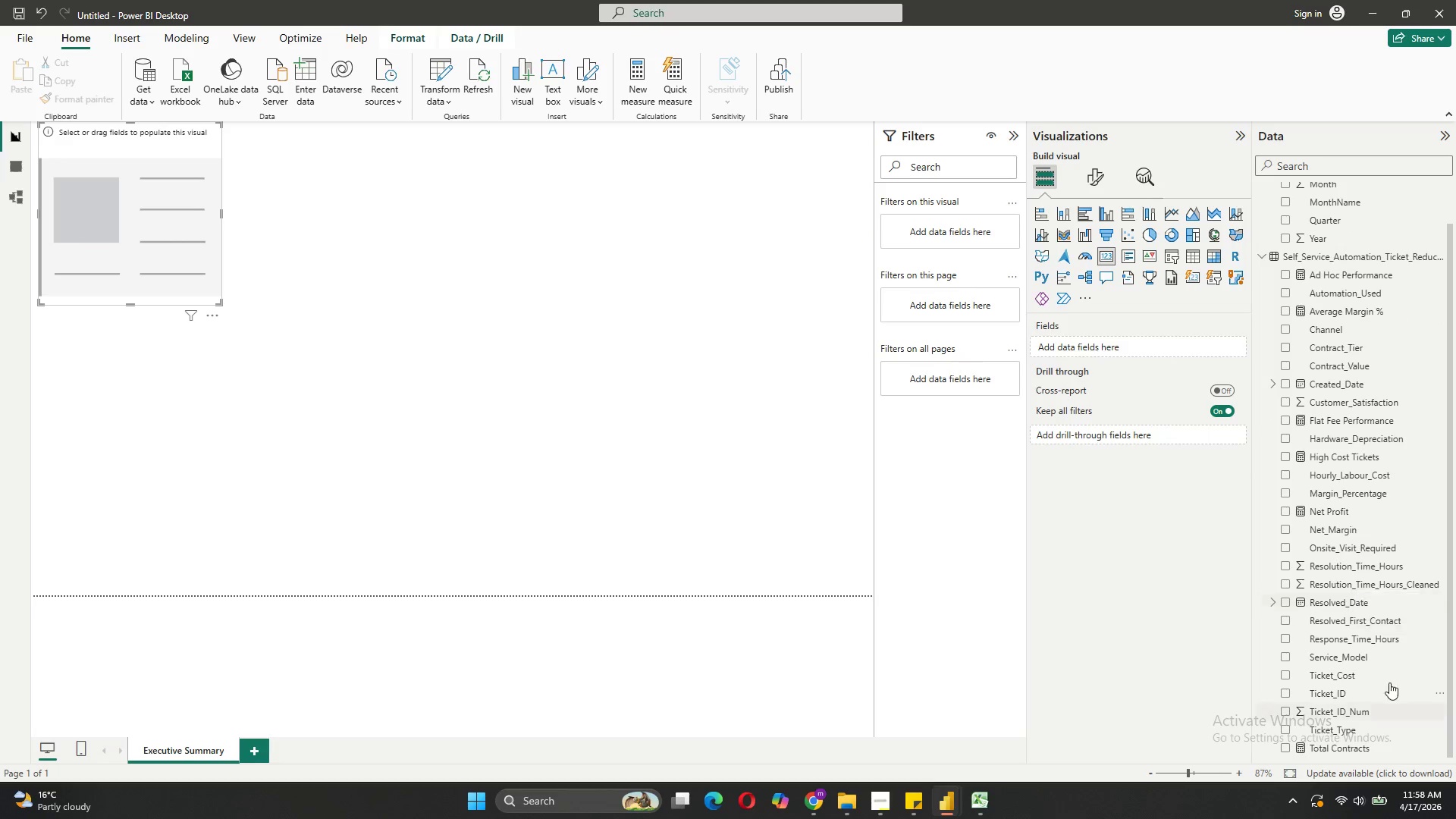 
mouse_move([1344, 400])
 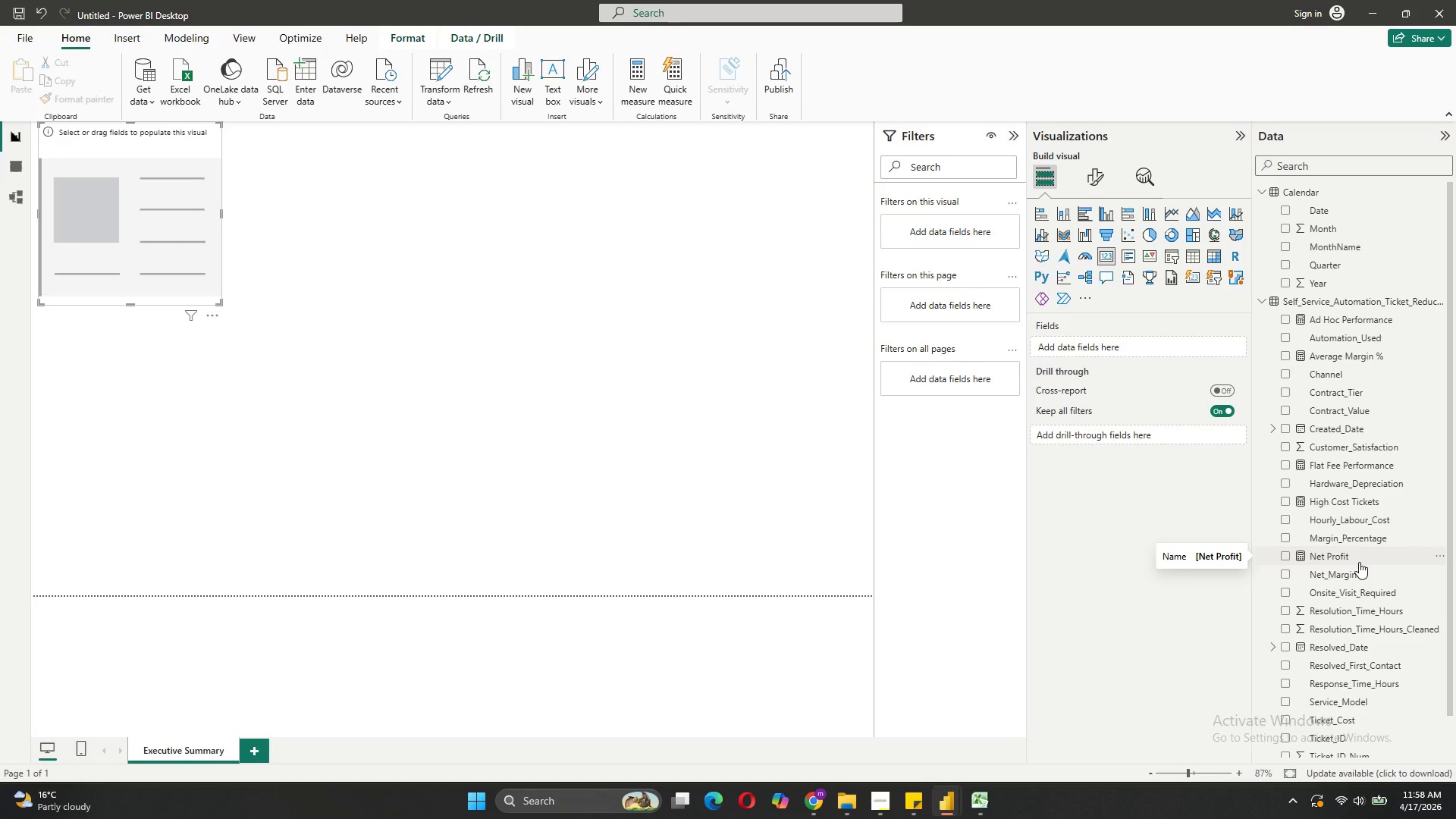 
left_click_drag(start_coordinate=[1359, 562], to_coordinate=[1123, 348])
 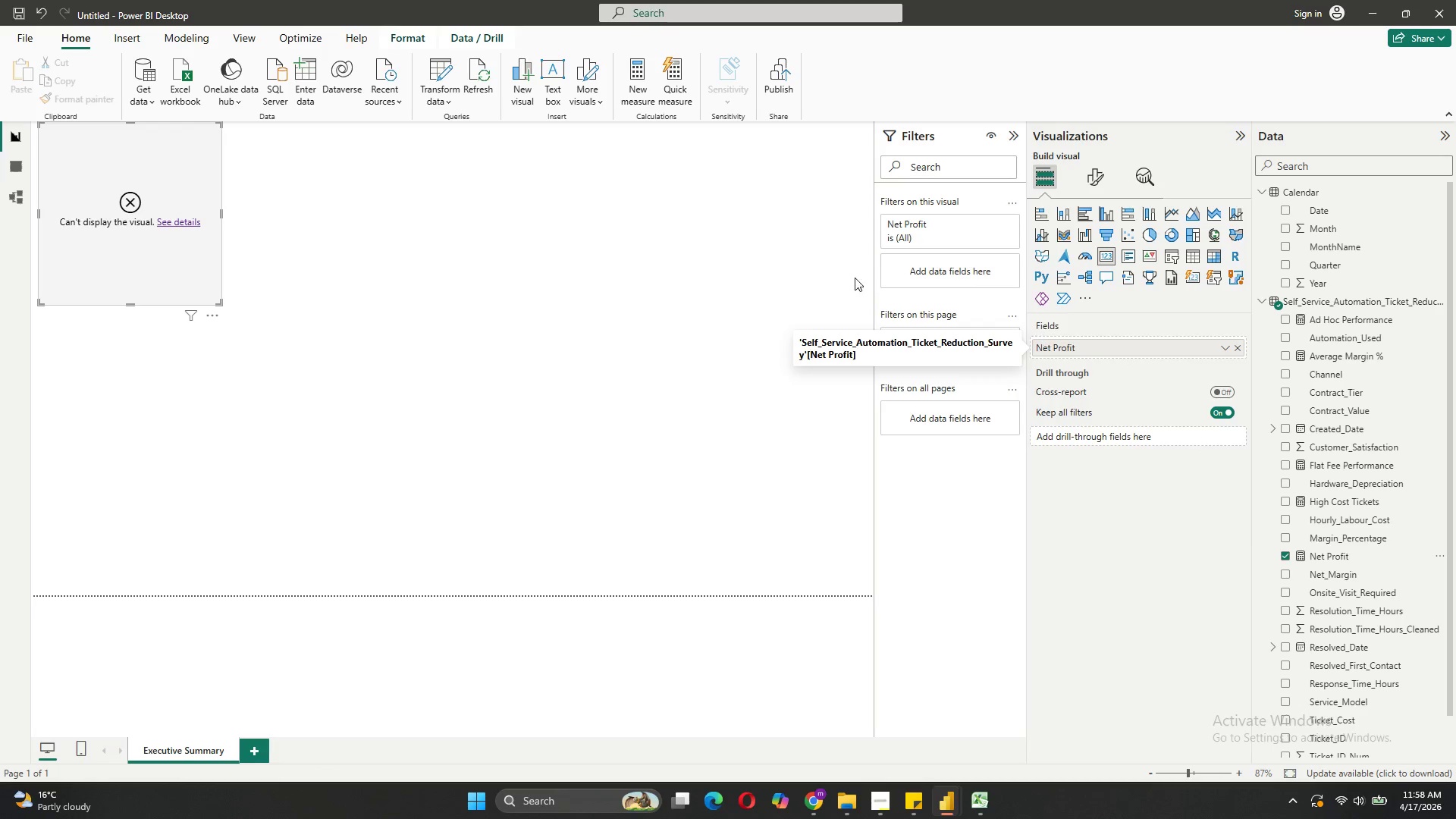 
wait(6.02)
 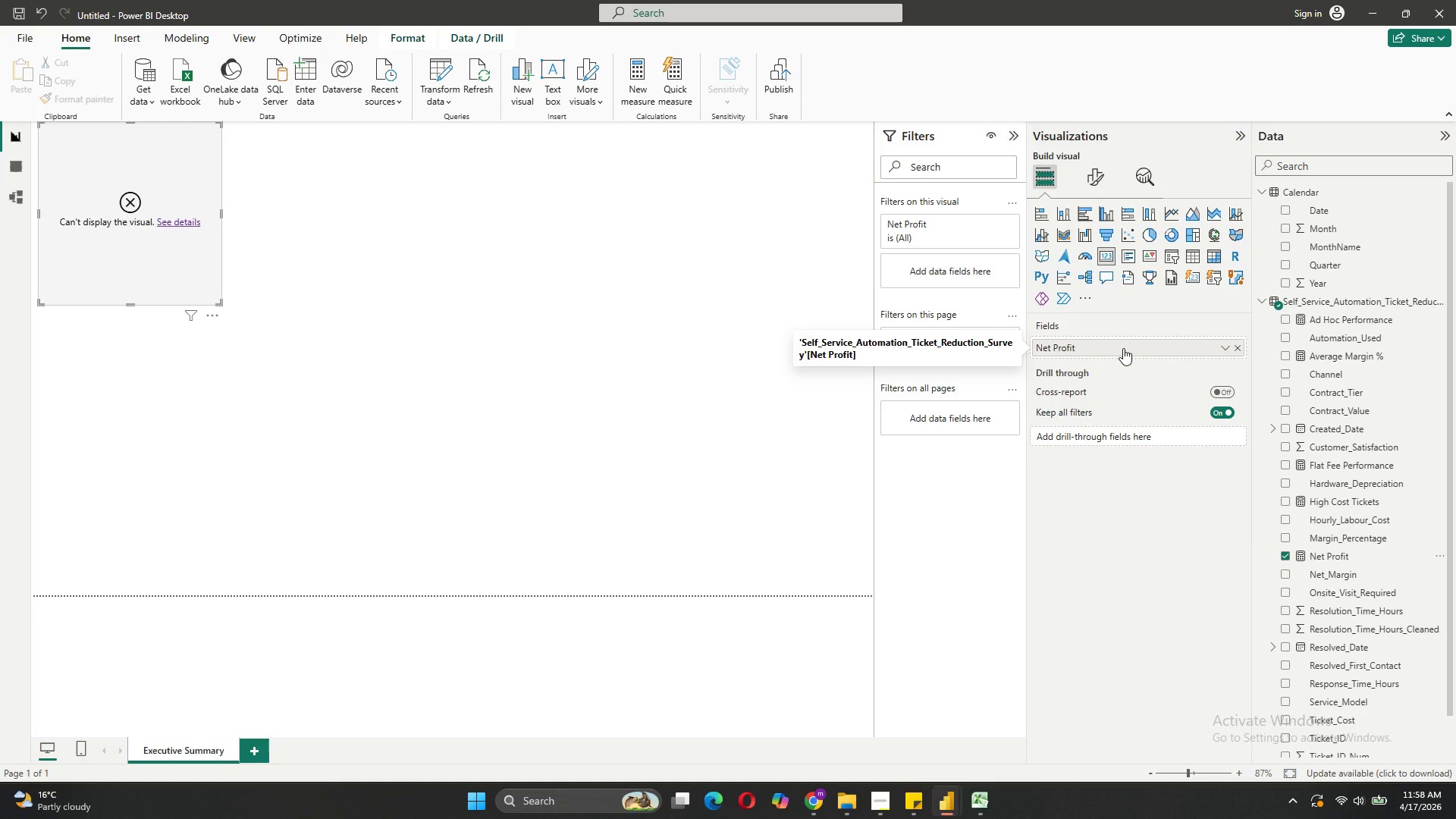 
left_click([176, 218])
 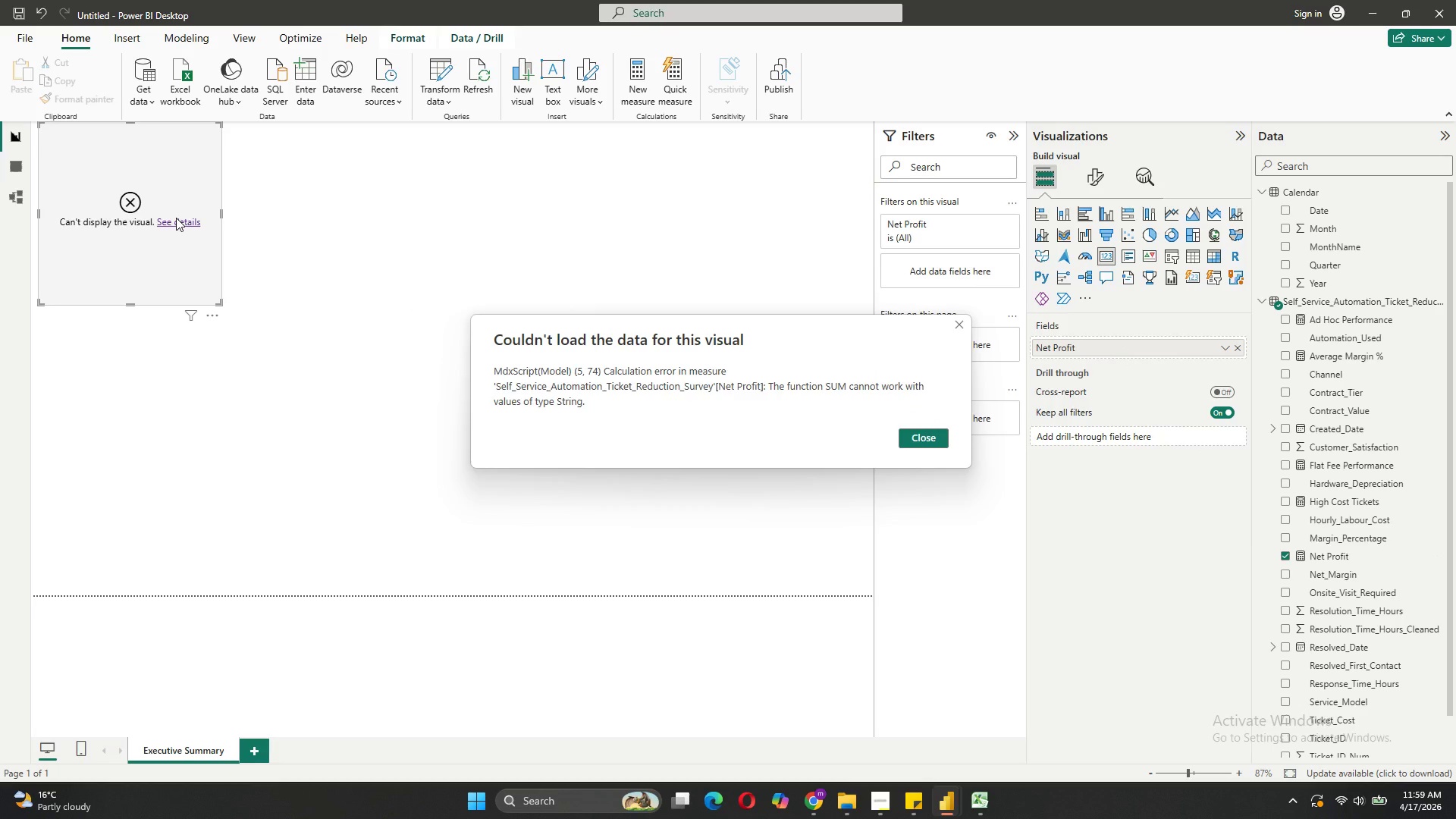 
wait(9.0)
 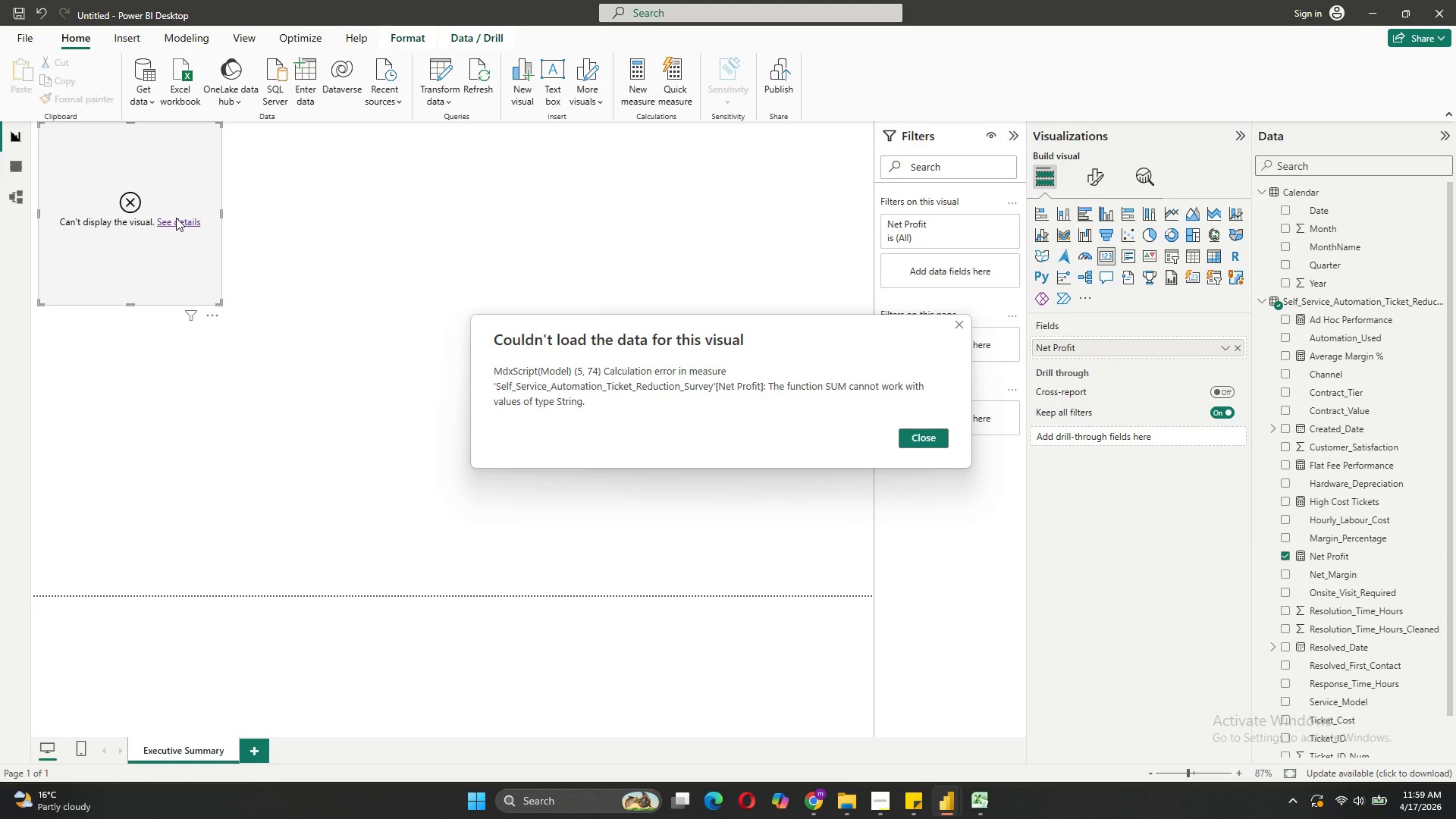 
left_click([1310, 553])
 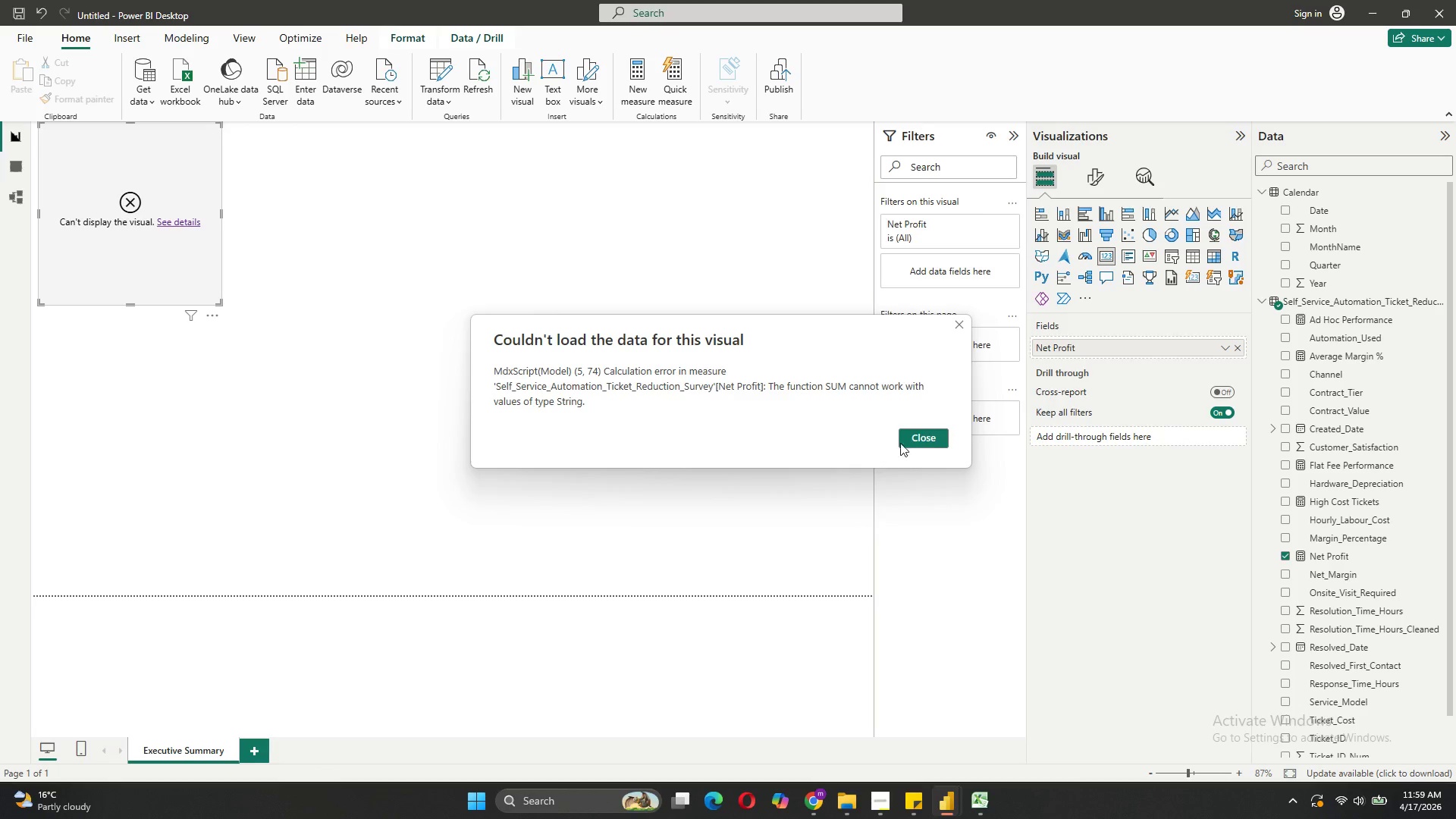 
left_click([905, 442])
 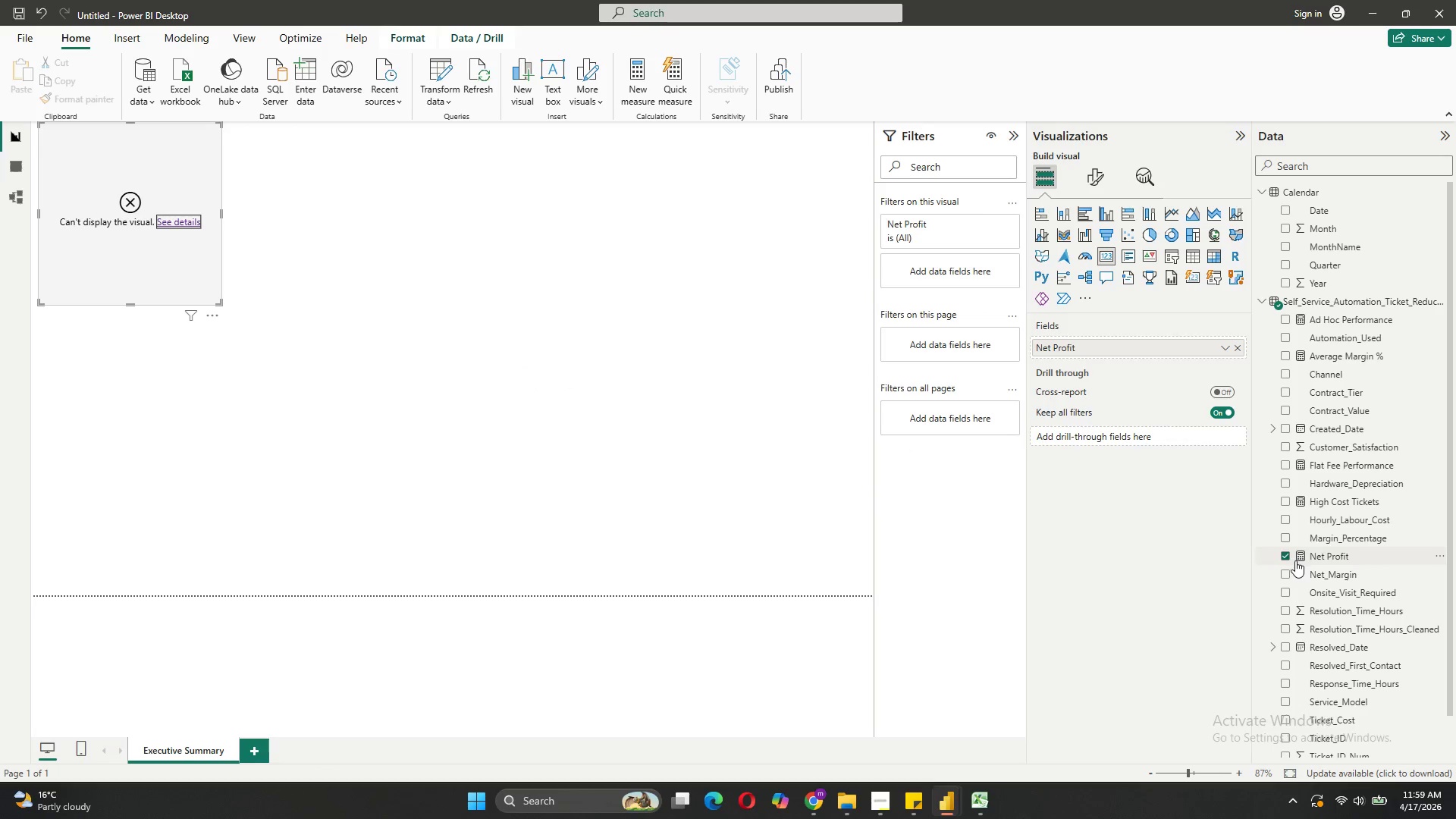 
left_click([1295, 560])
 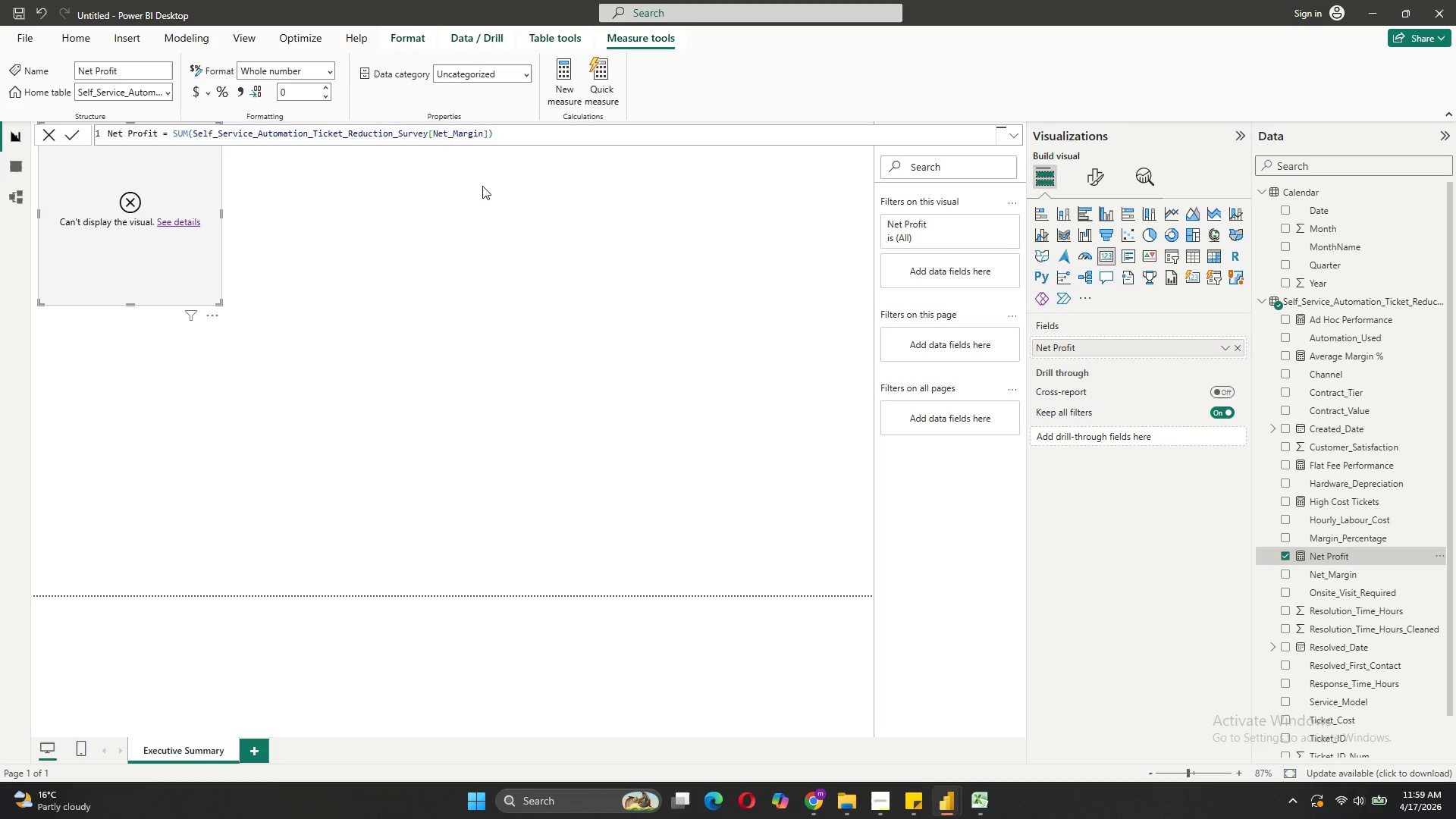 
wait(8.01)
 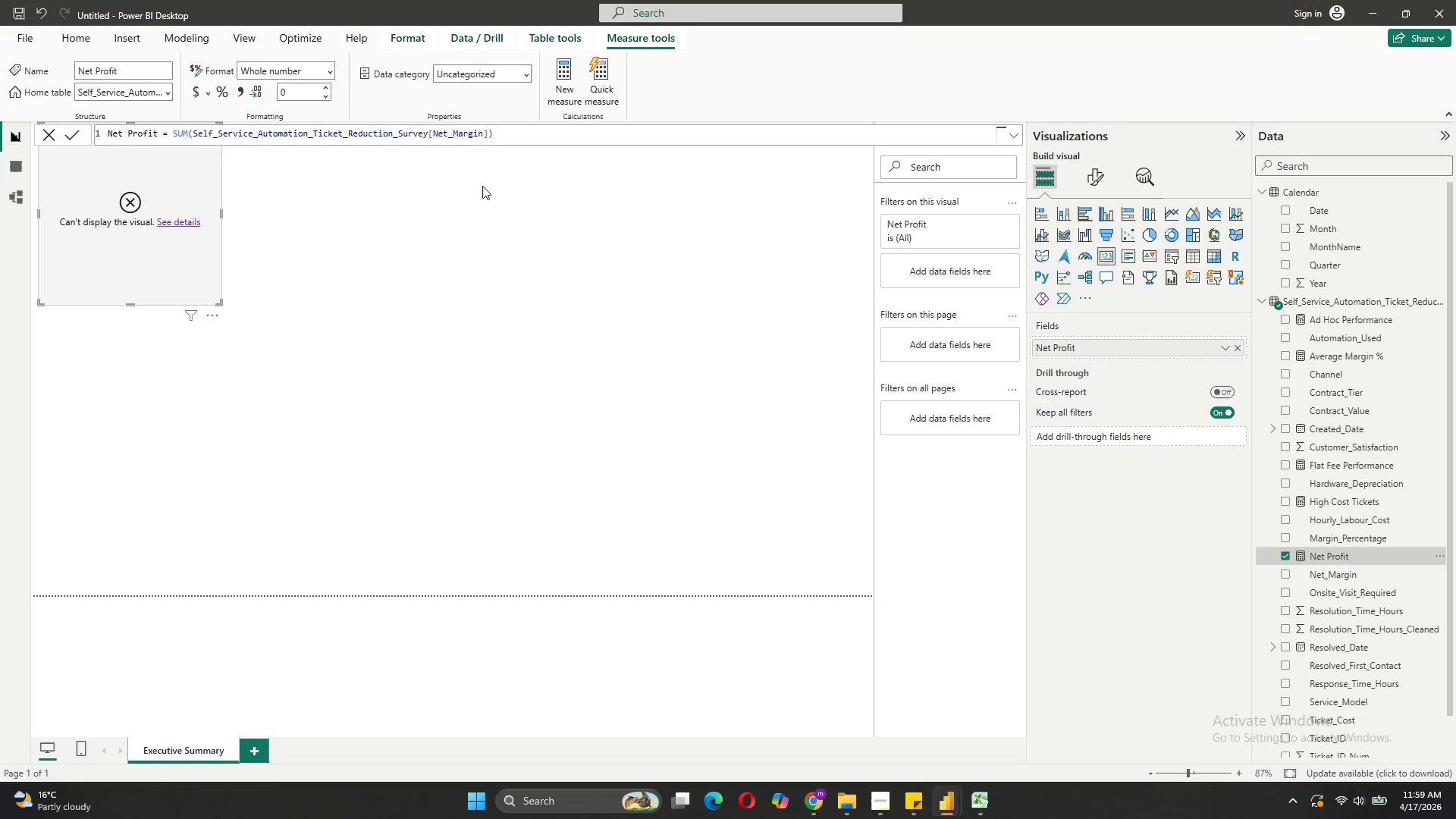 
left_click([1343, 532])
 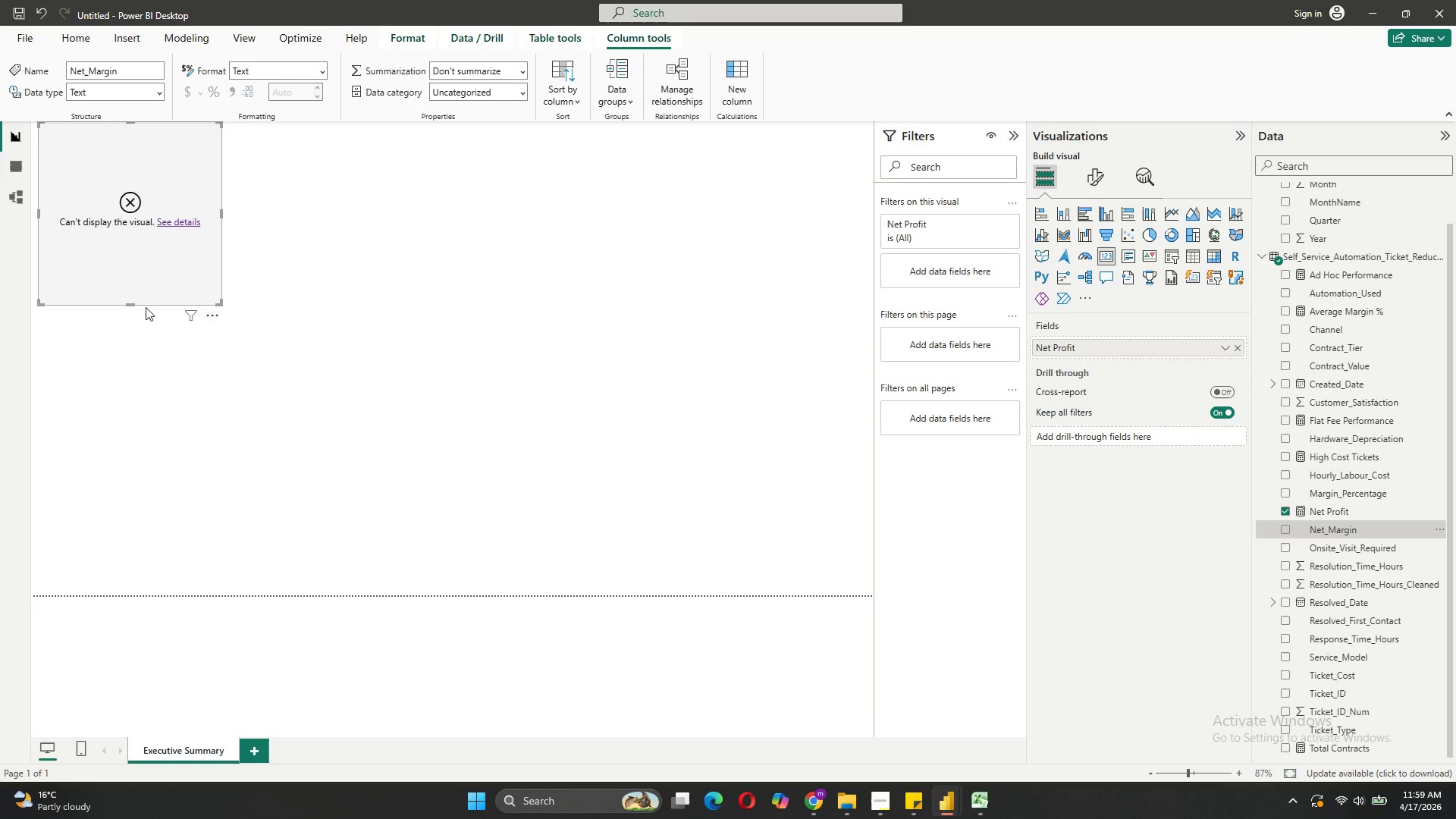 
left_click([23, 167])
 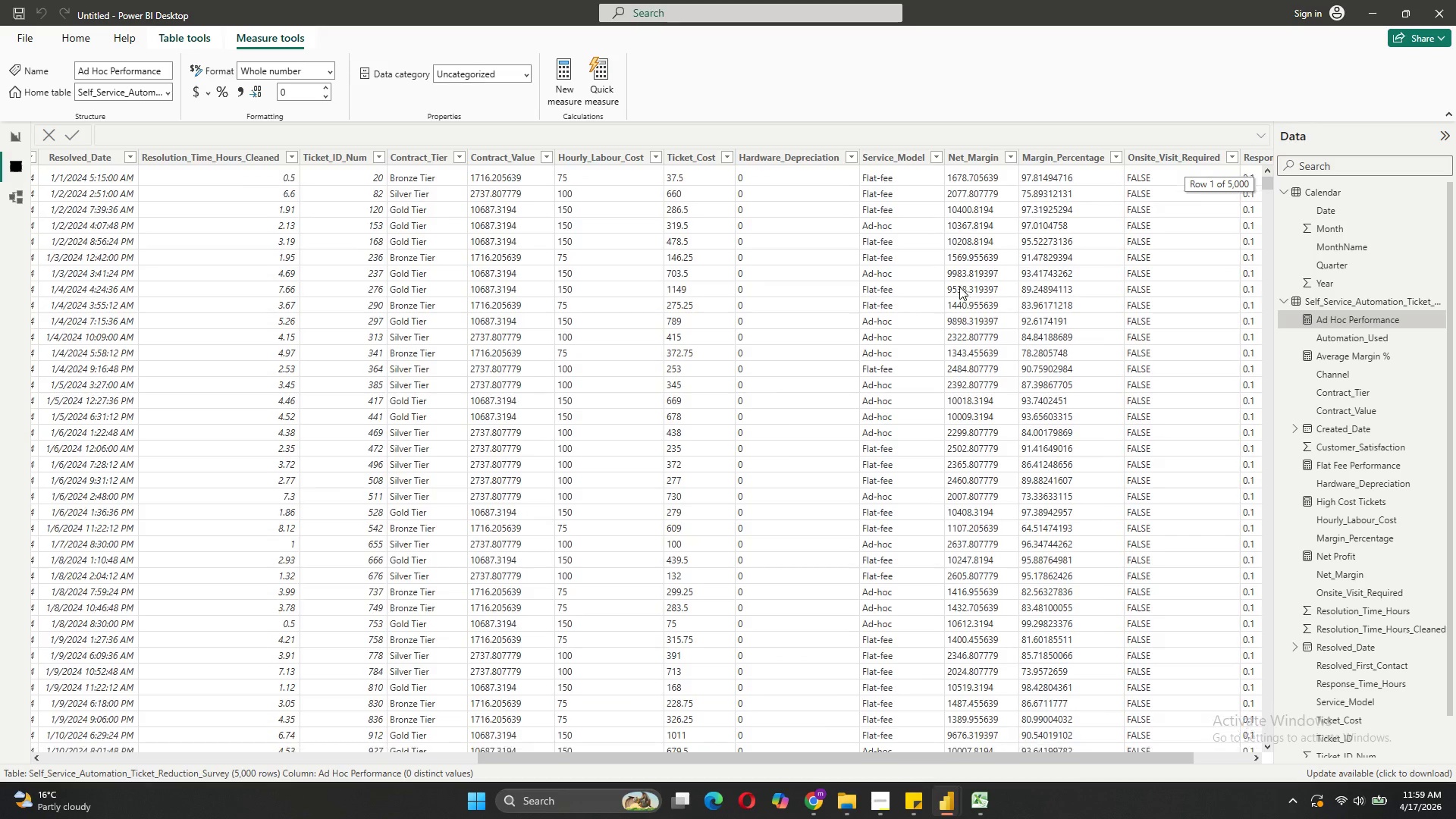 
left_click([971, 157])
 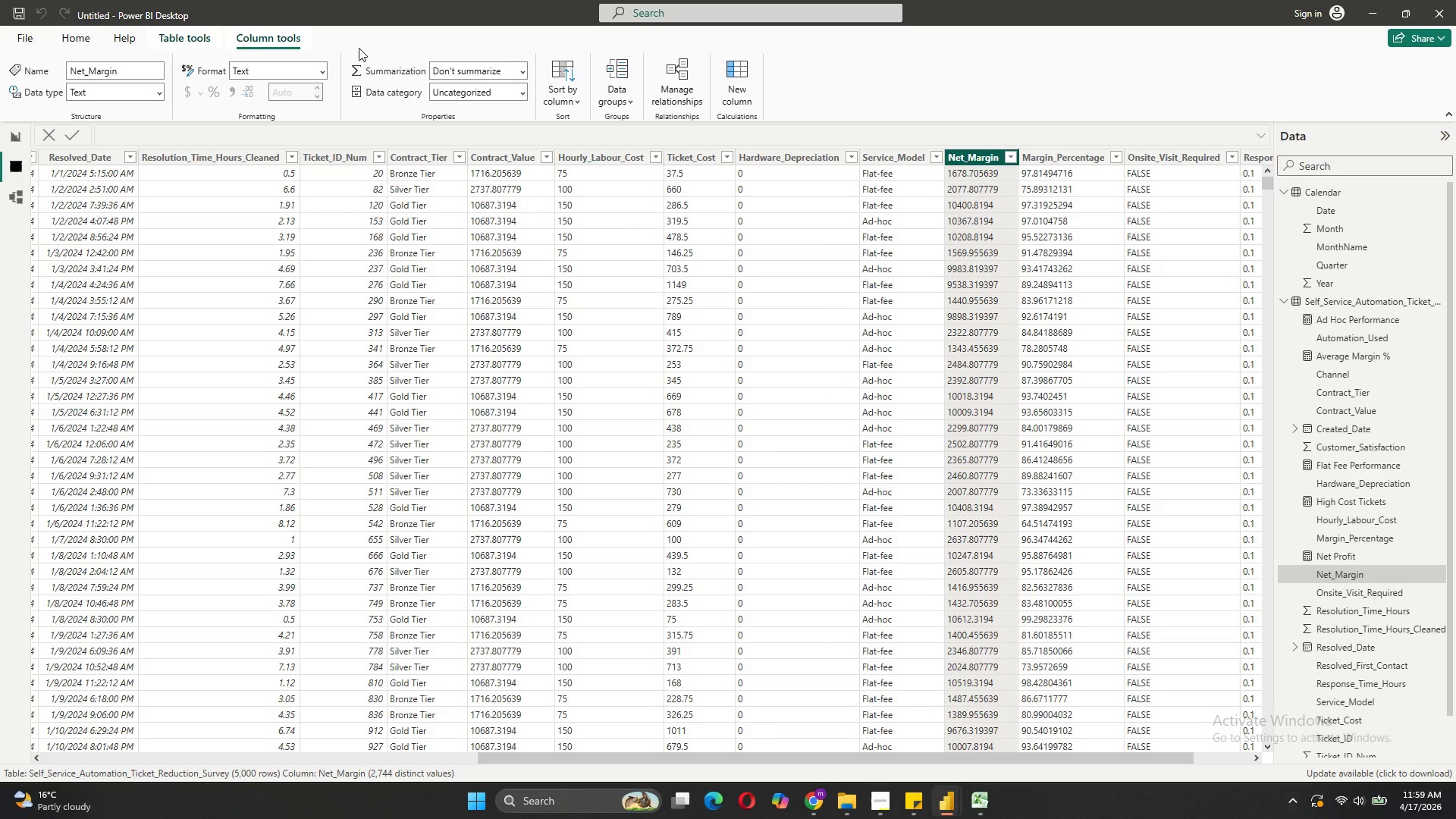 
left_click([292, 75])
 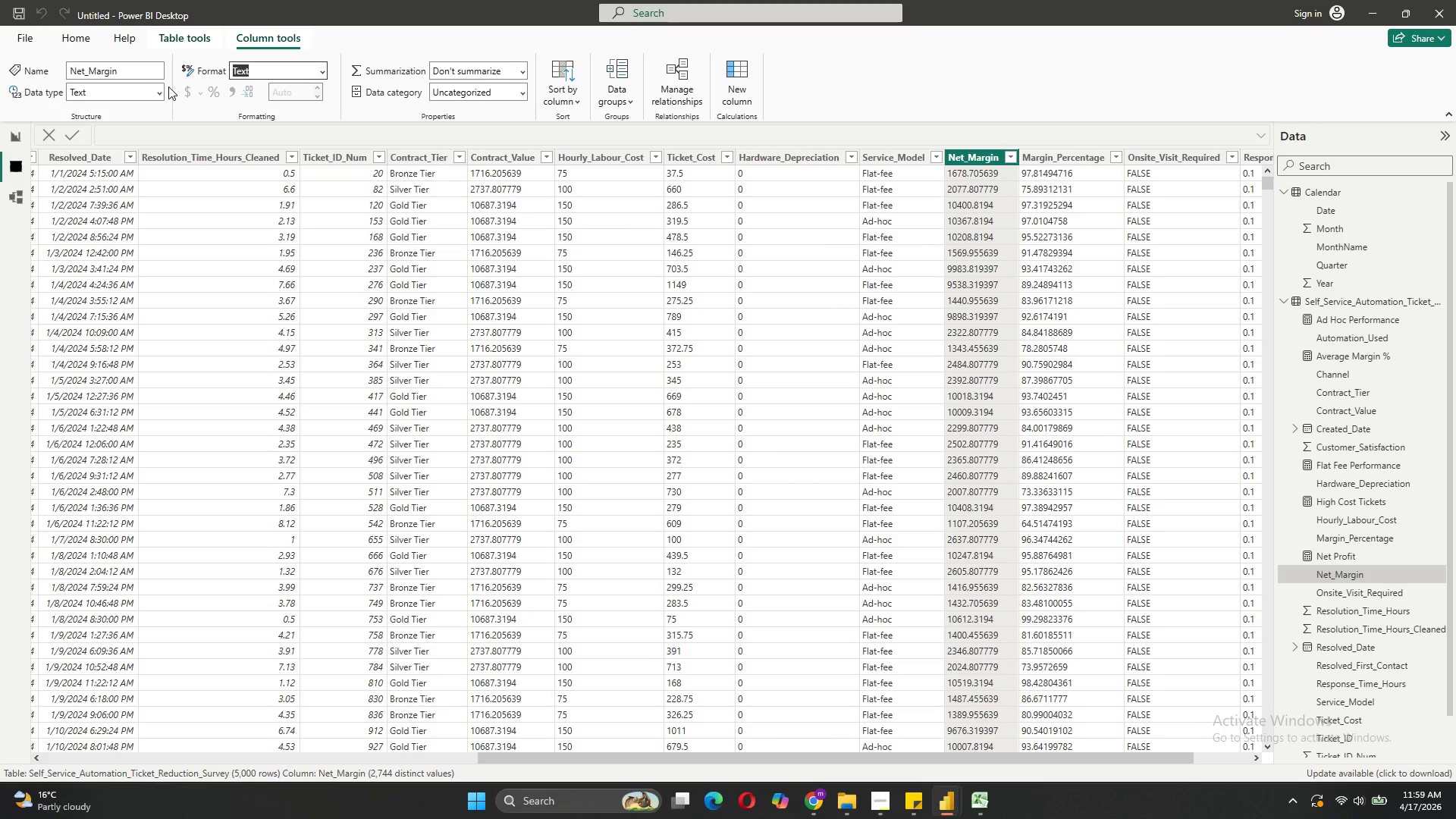 
left_click([162, 90])
 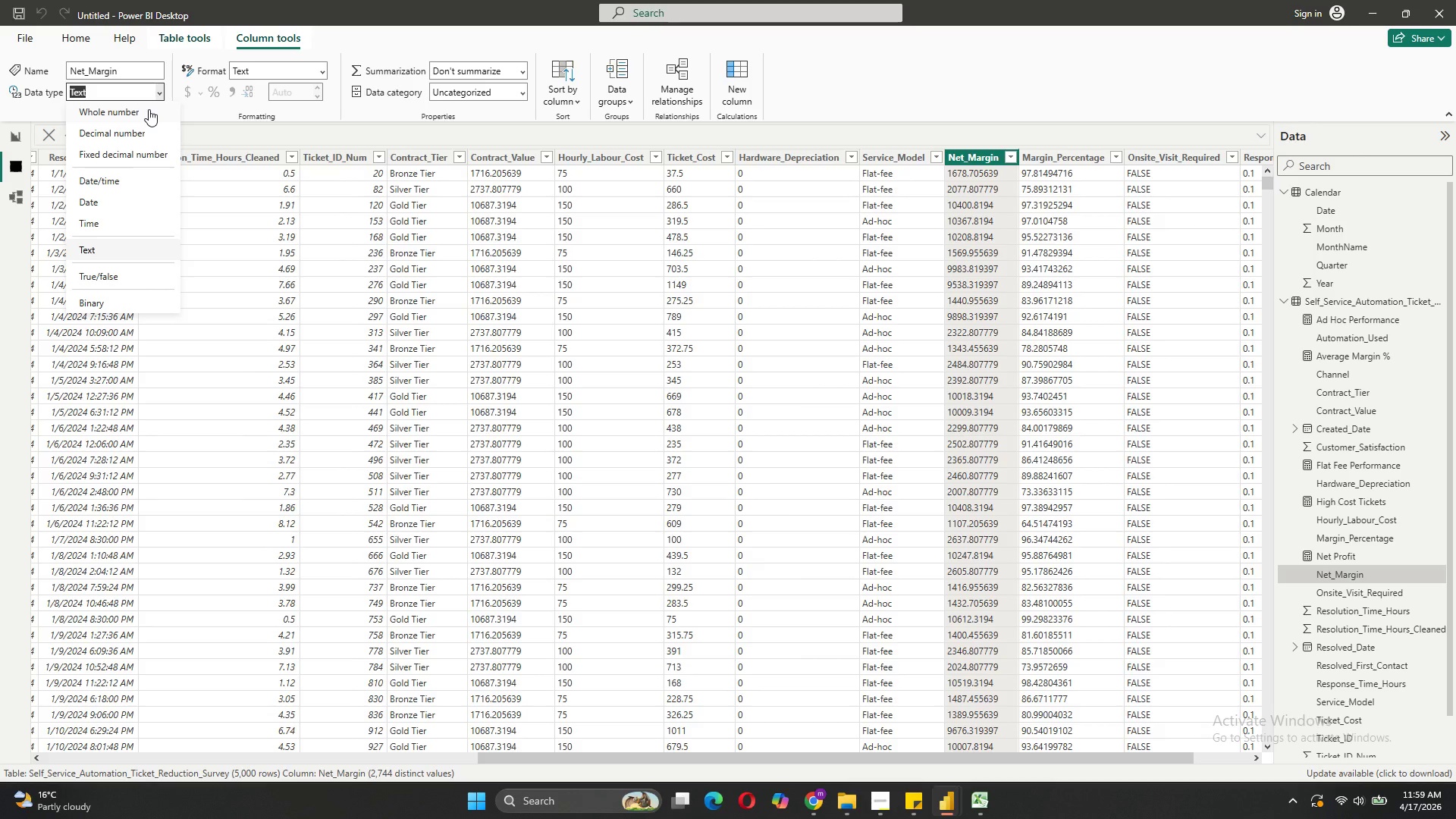 
left_click([140, 127])
 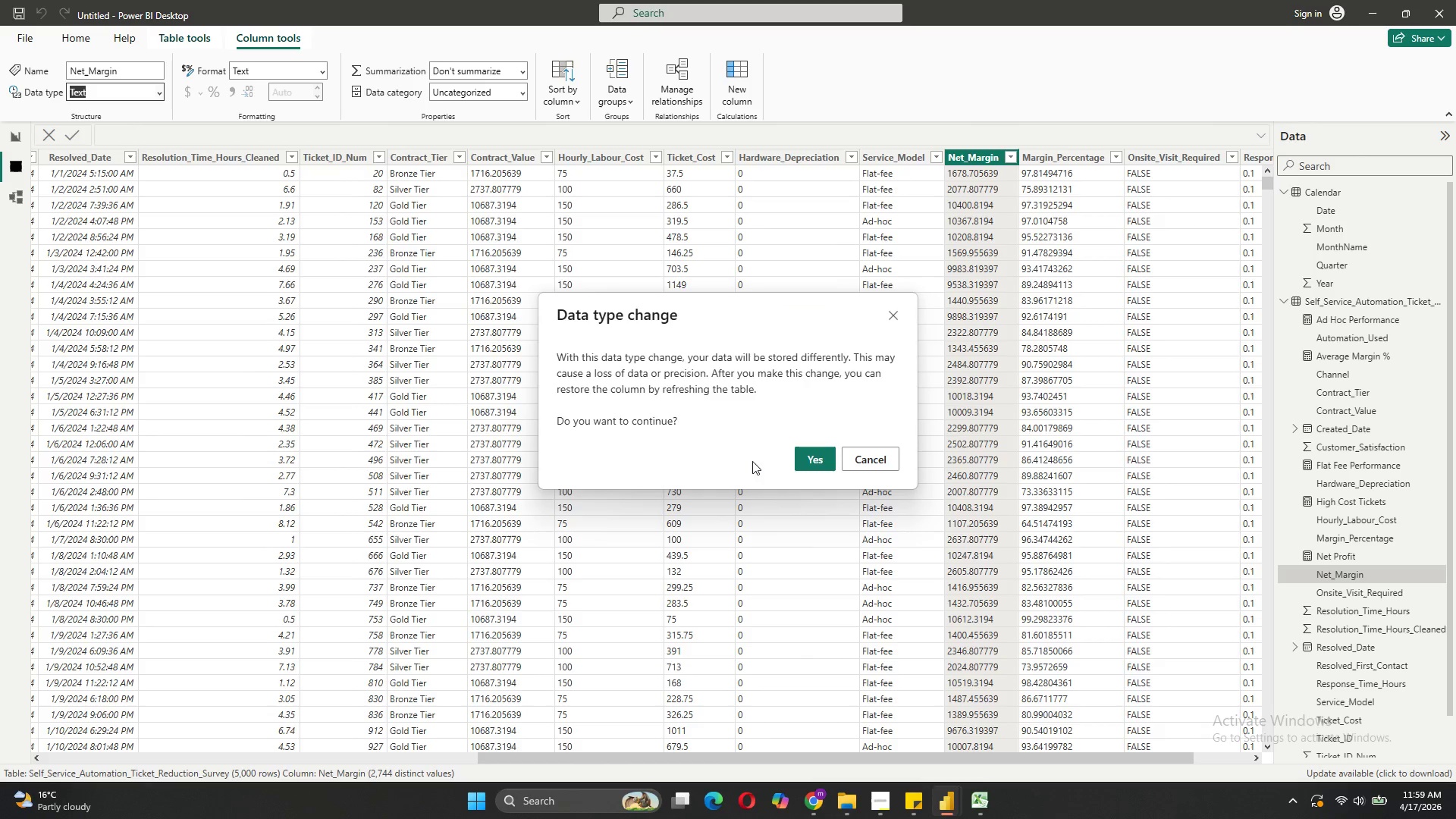 
left_click([803, 463])
 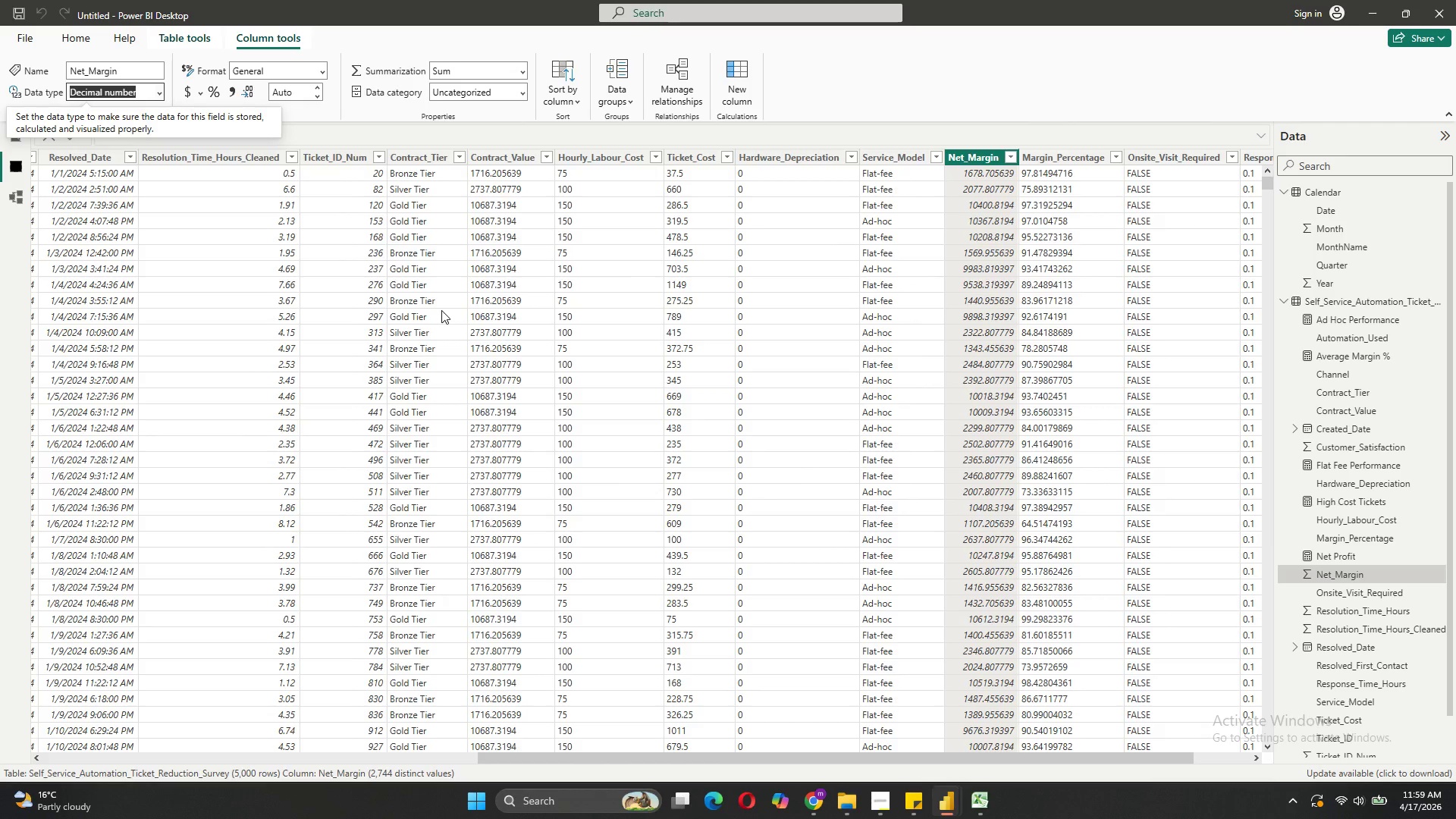 
wait(5.5)
 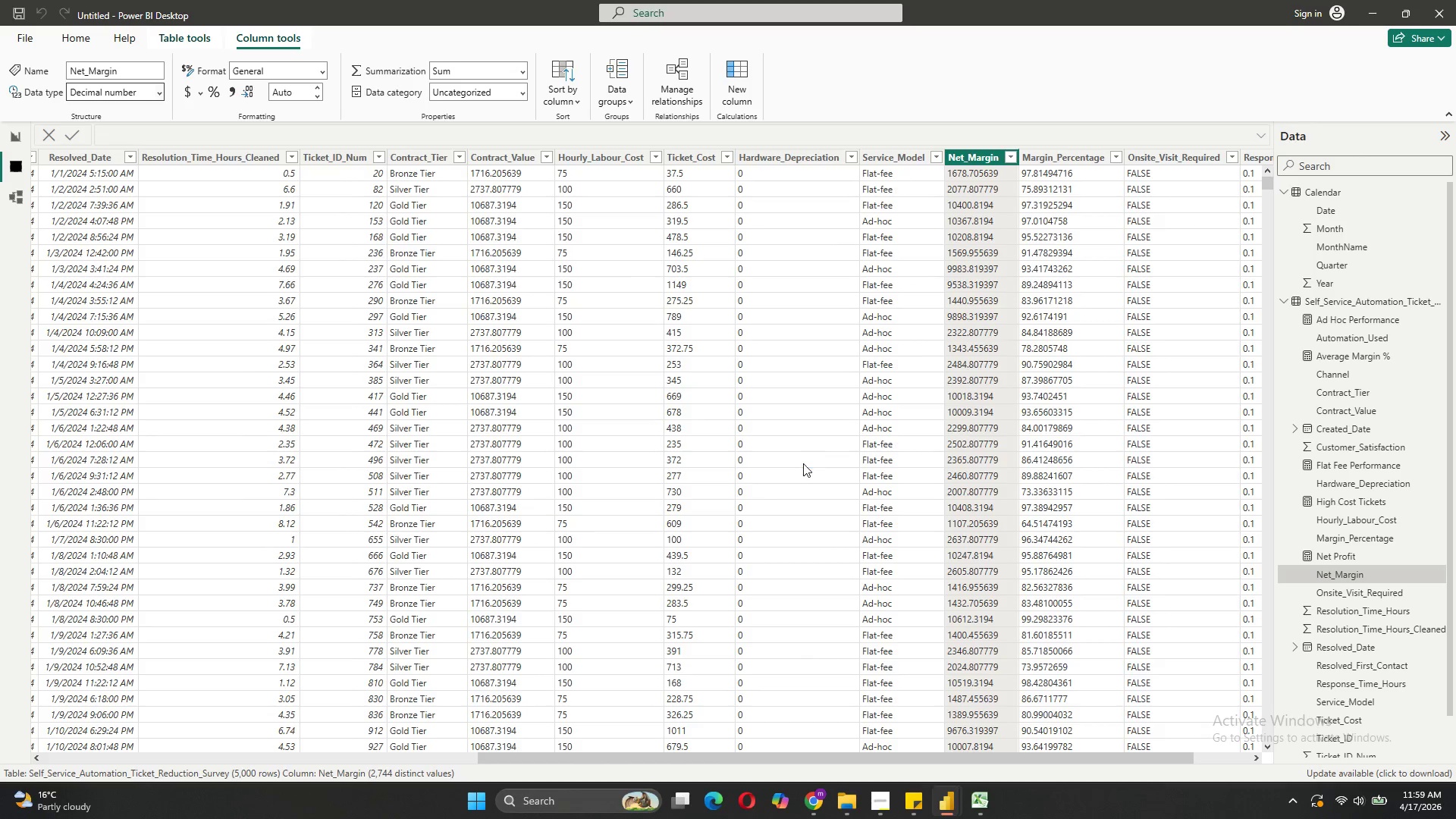 
left_click([17, 144])
 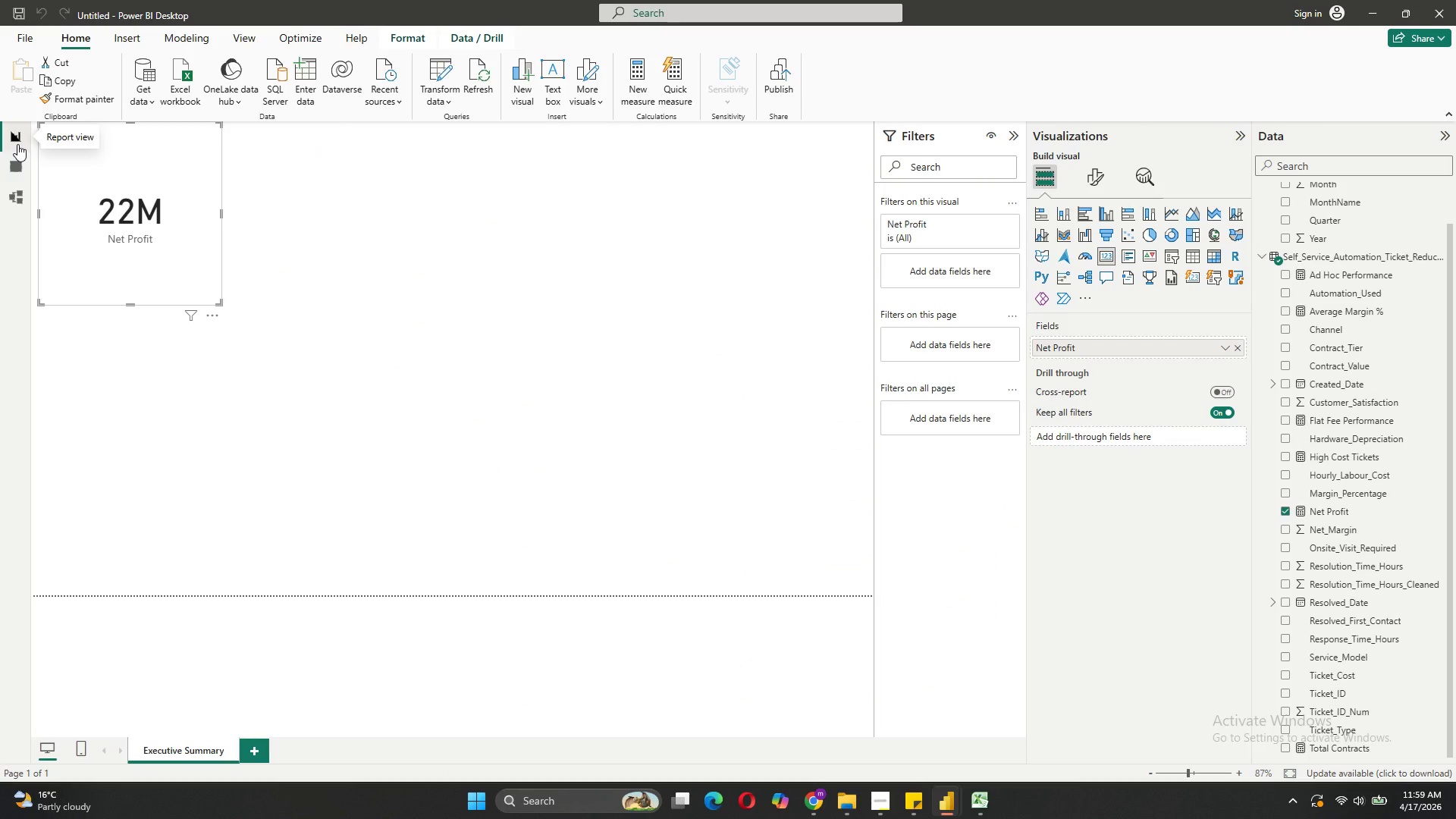 
wait(6.69)
 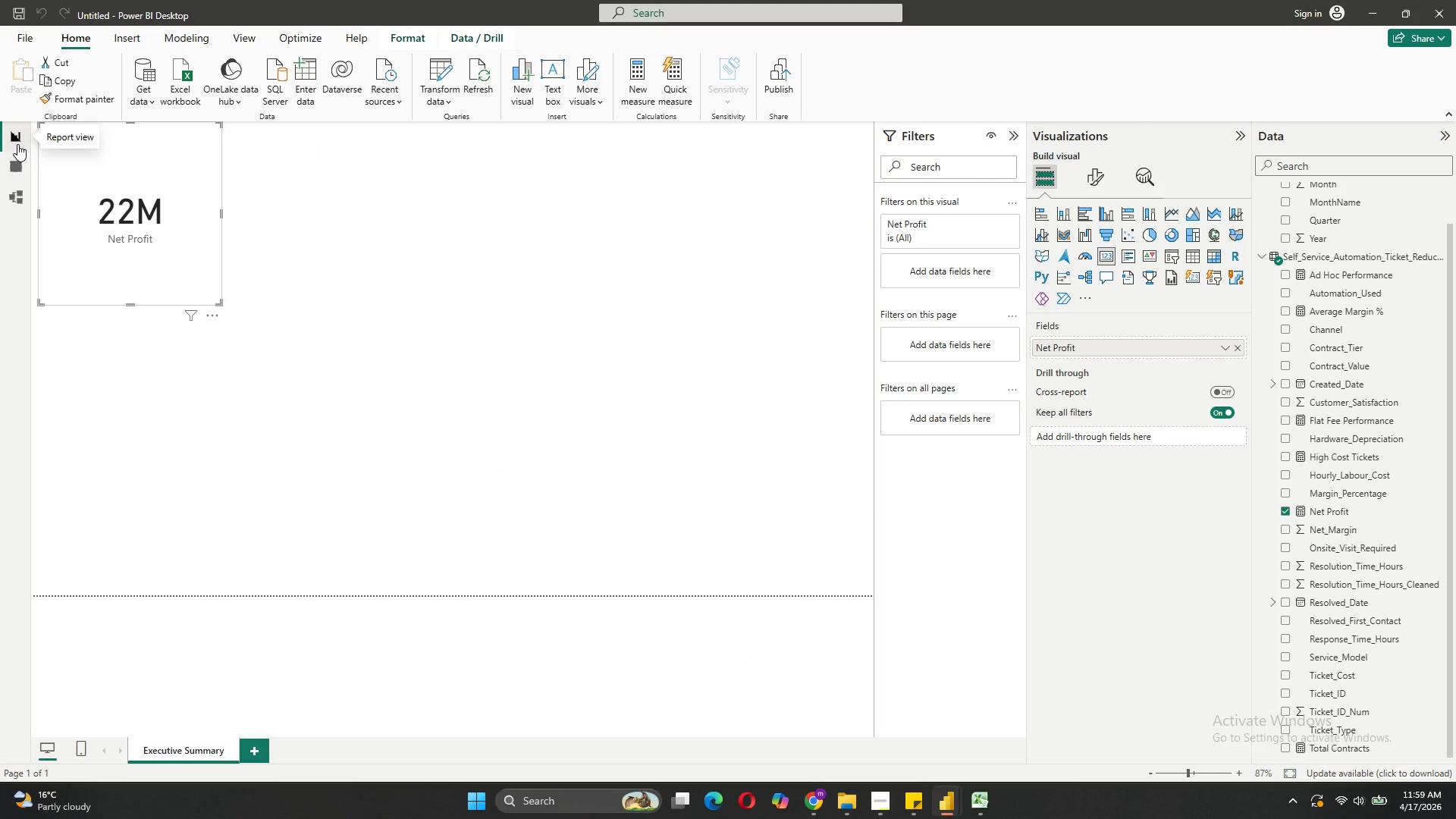 
left_click([380, 193])
 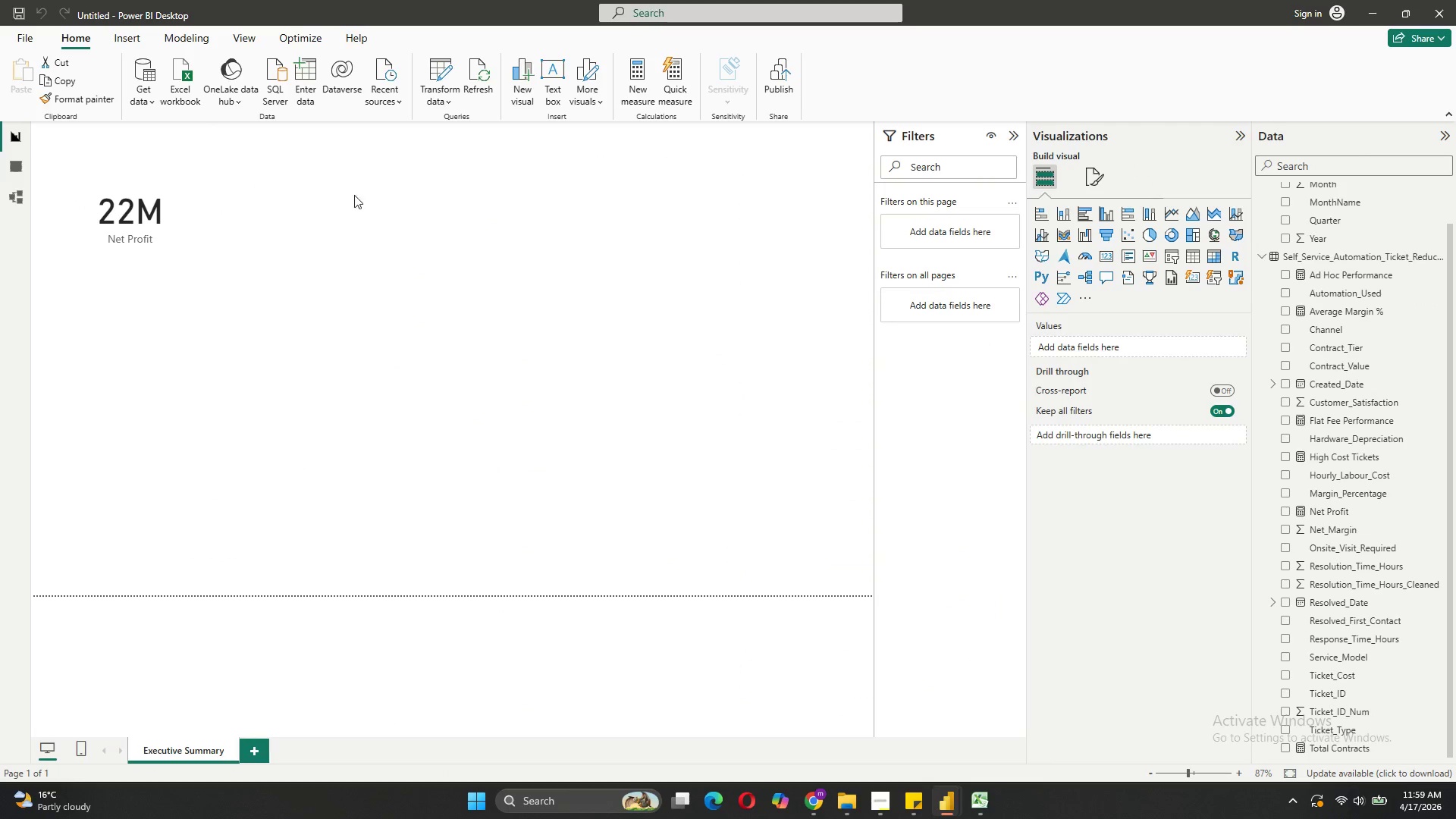 
left_click([326, 193])
 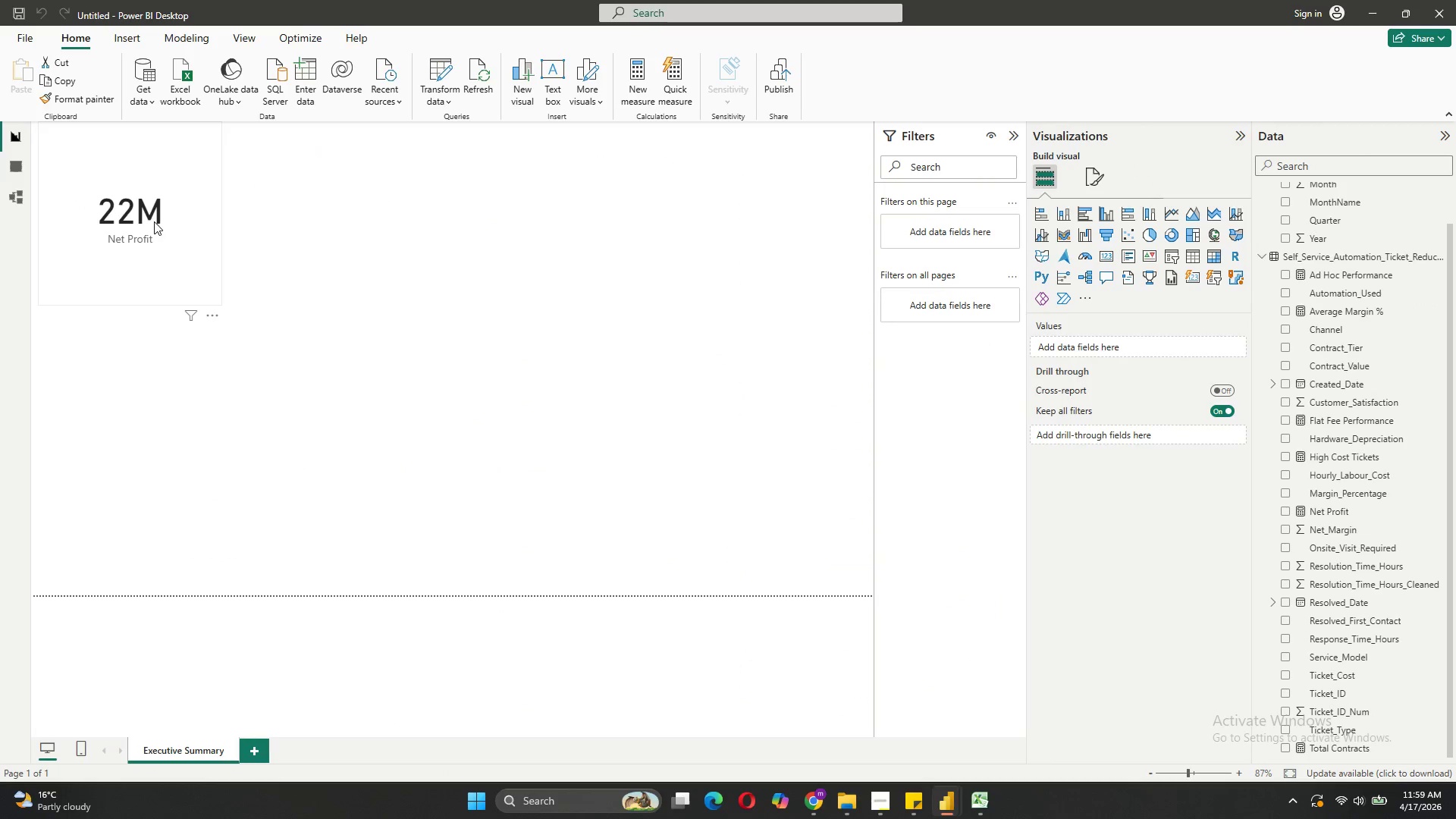 
left_click([173, 286])
 